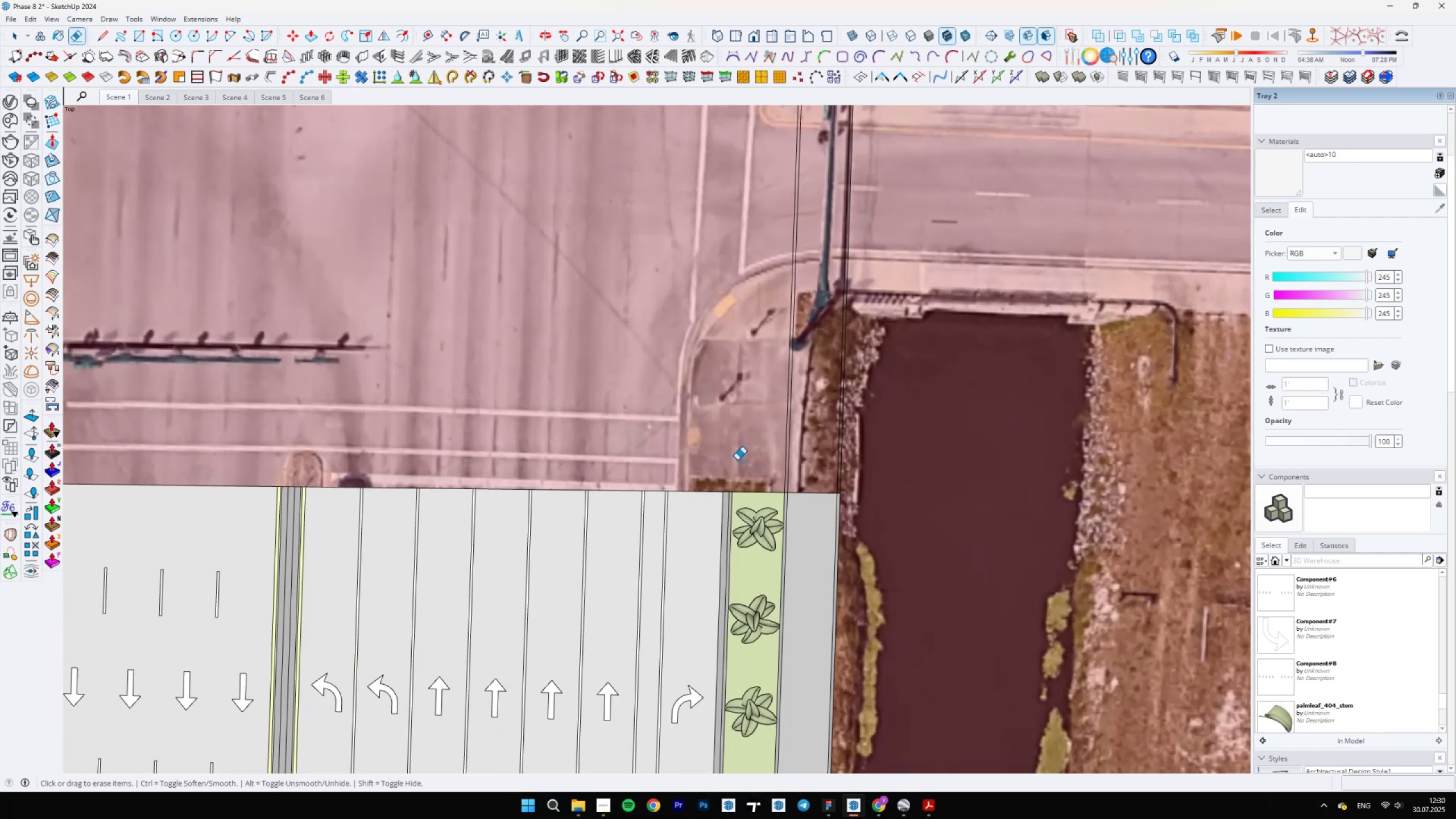 
type(ll)
 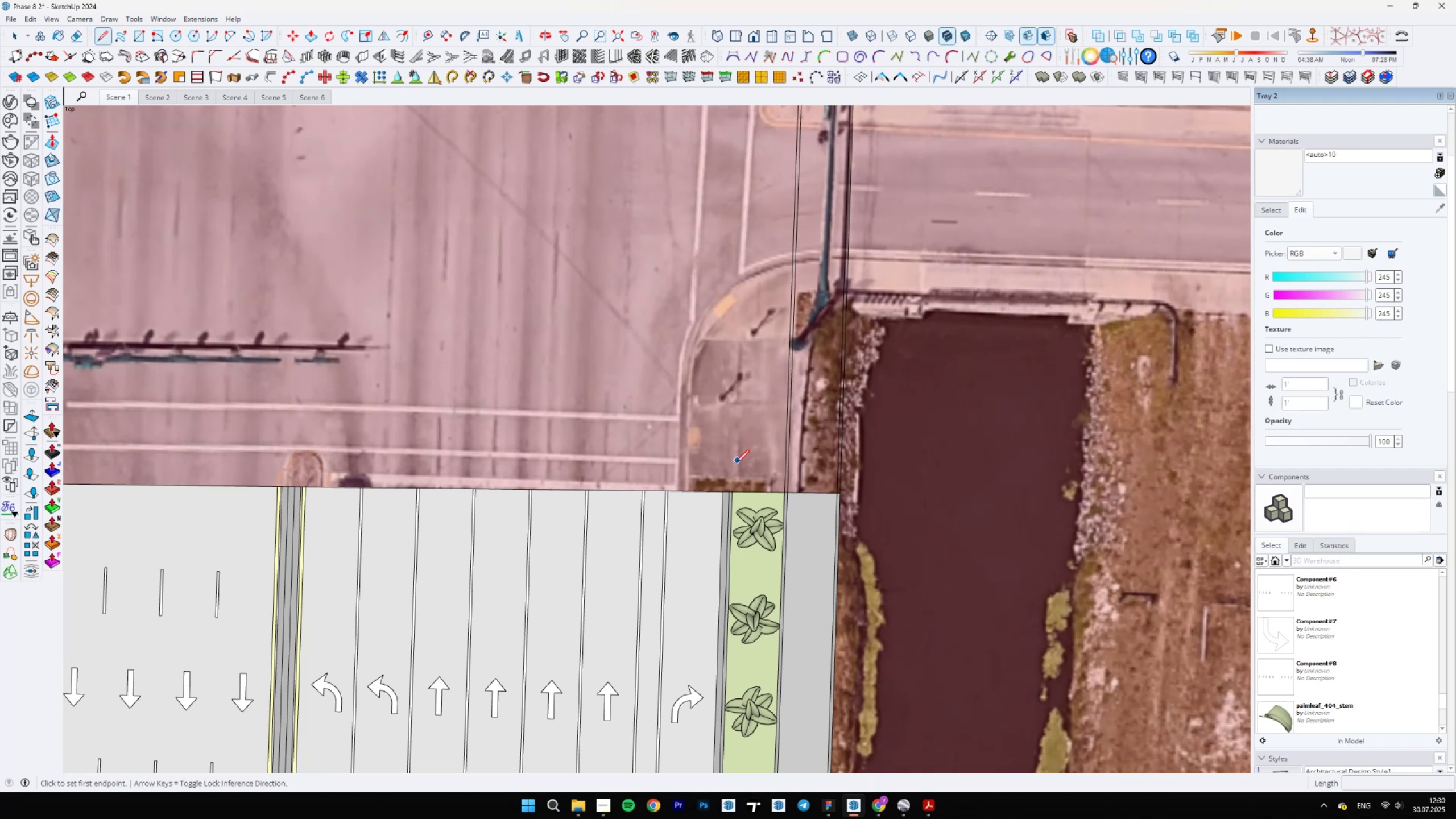 
hold_key(key=ShiftLeft, duration=0.9)
 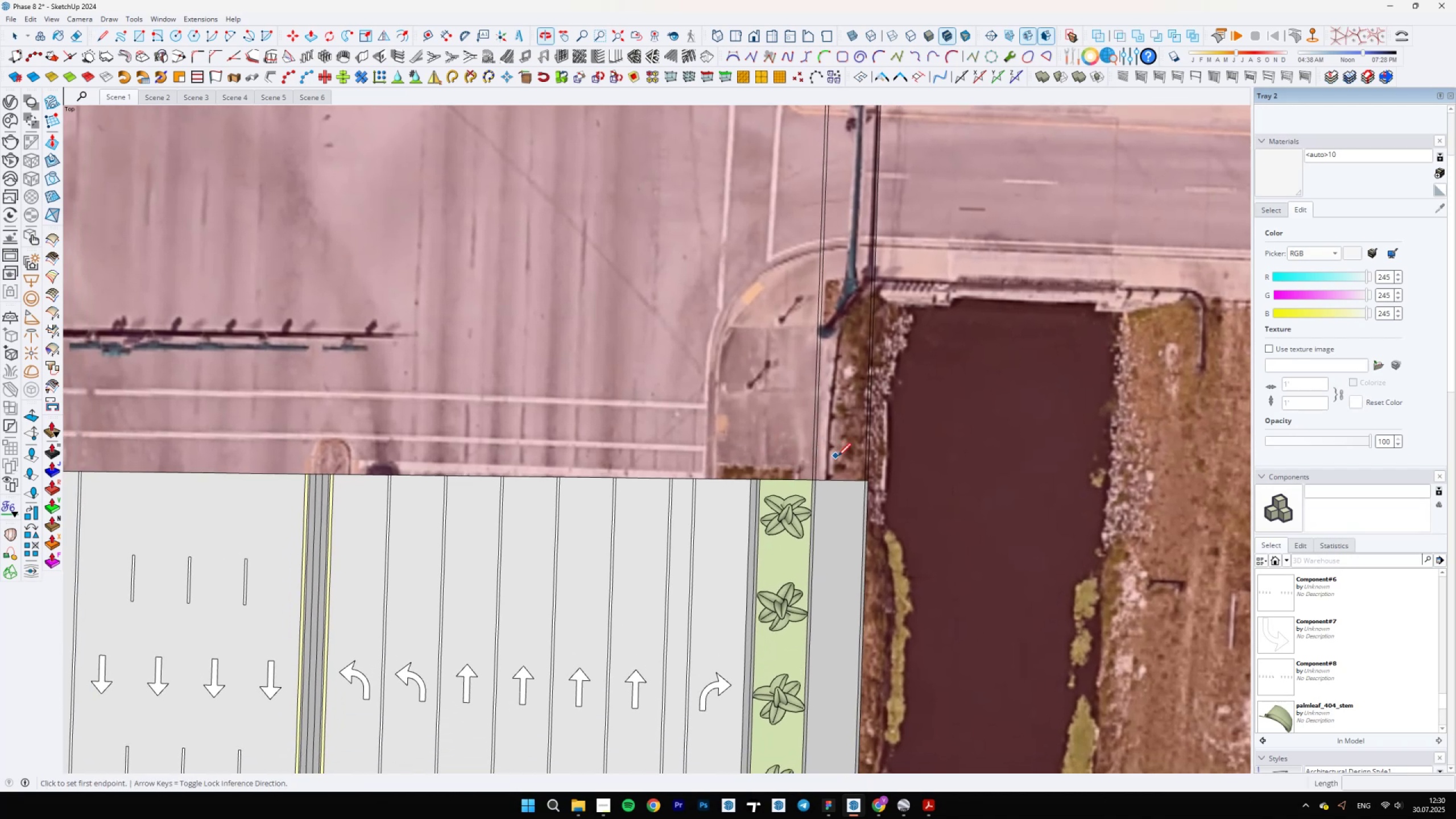 
scroll: coordinate [720, 490], scroll_direction: up, amount: 11.0
 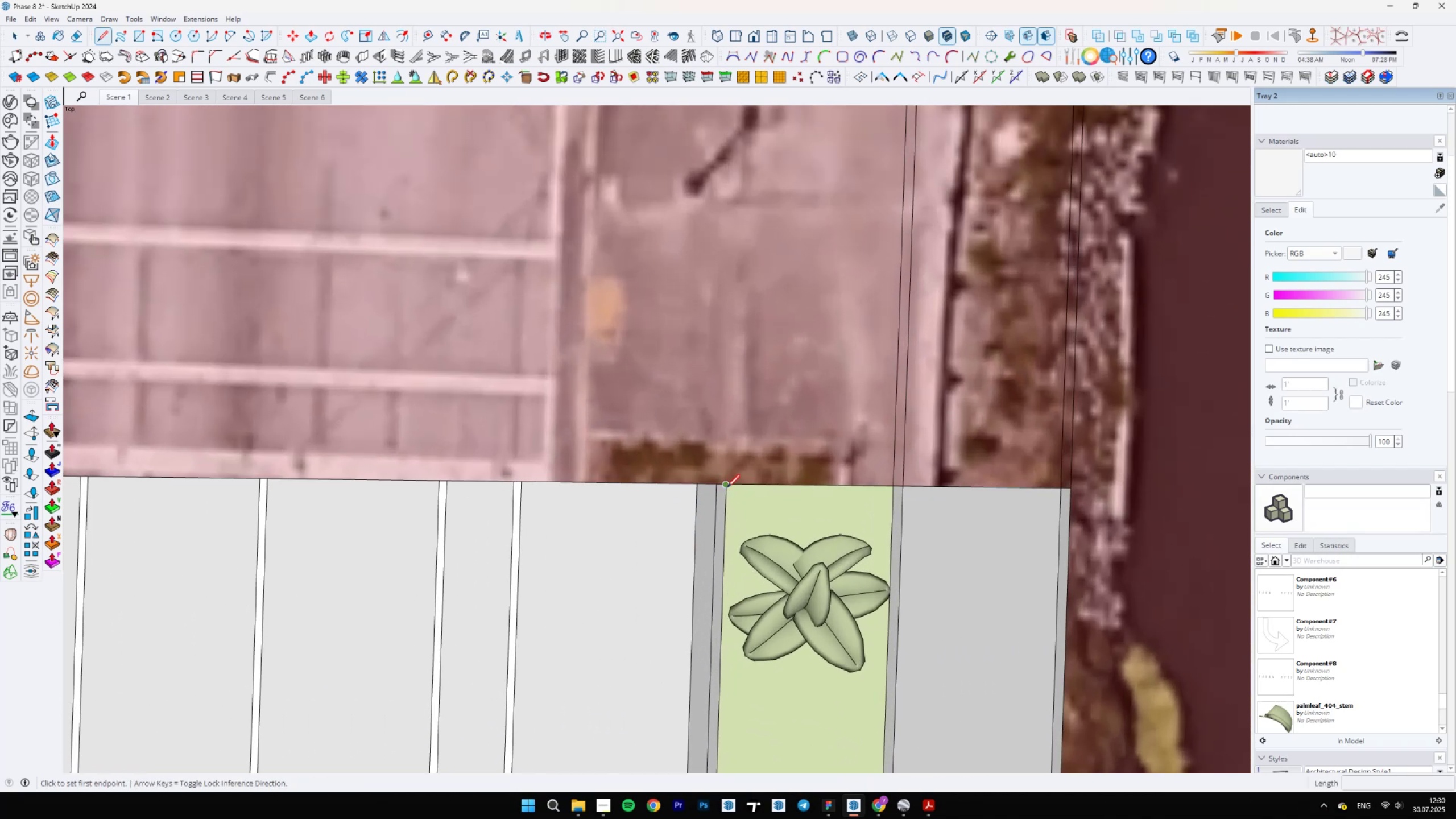 
left_click([727, 487])
 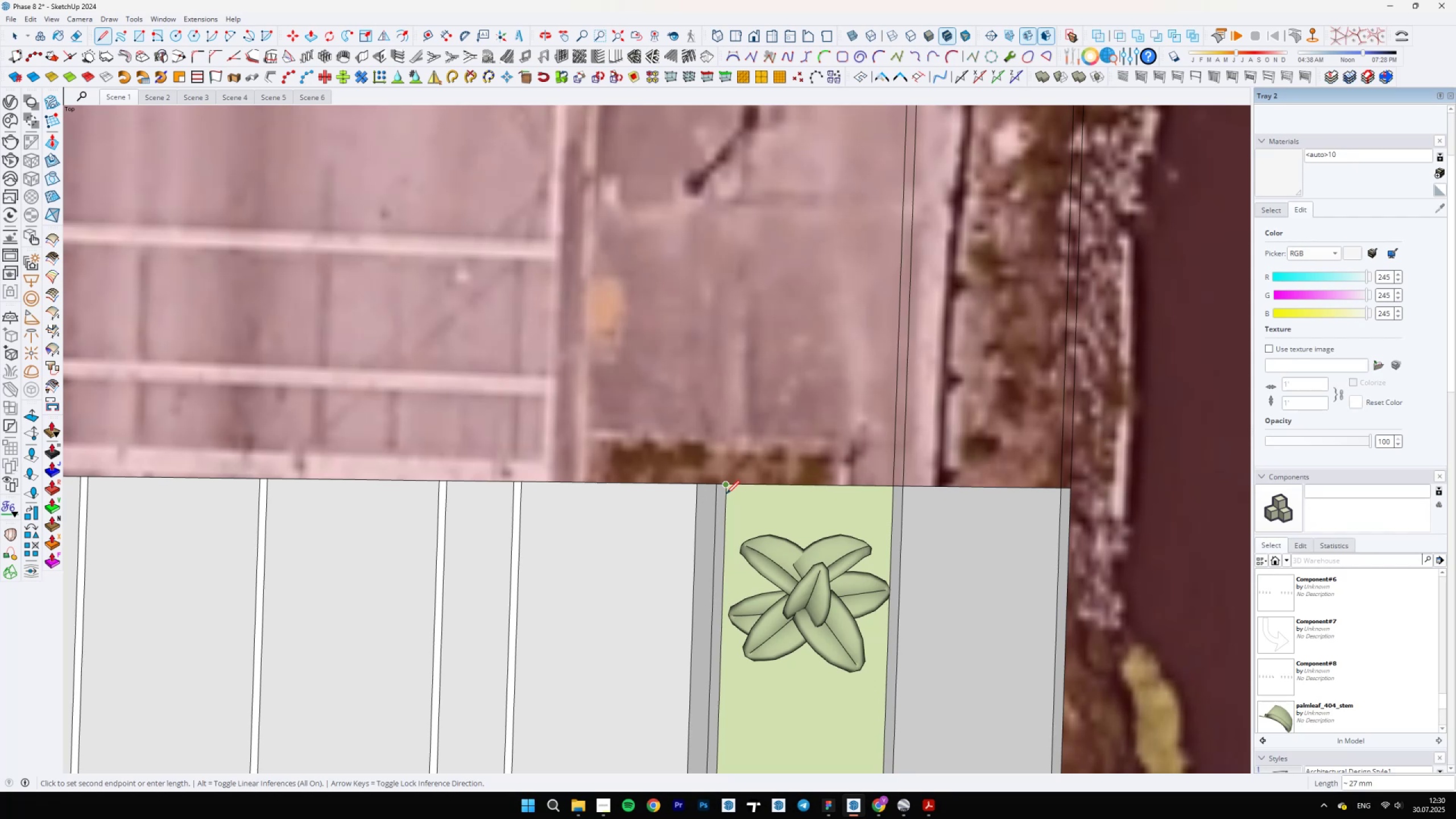 
hold_key(key=ShiftLeft, duration=1.54)
scroll: coordinate [681, 371], scroll_direction: down, amount: 29.0
 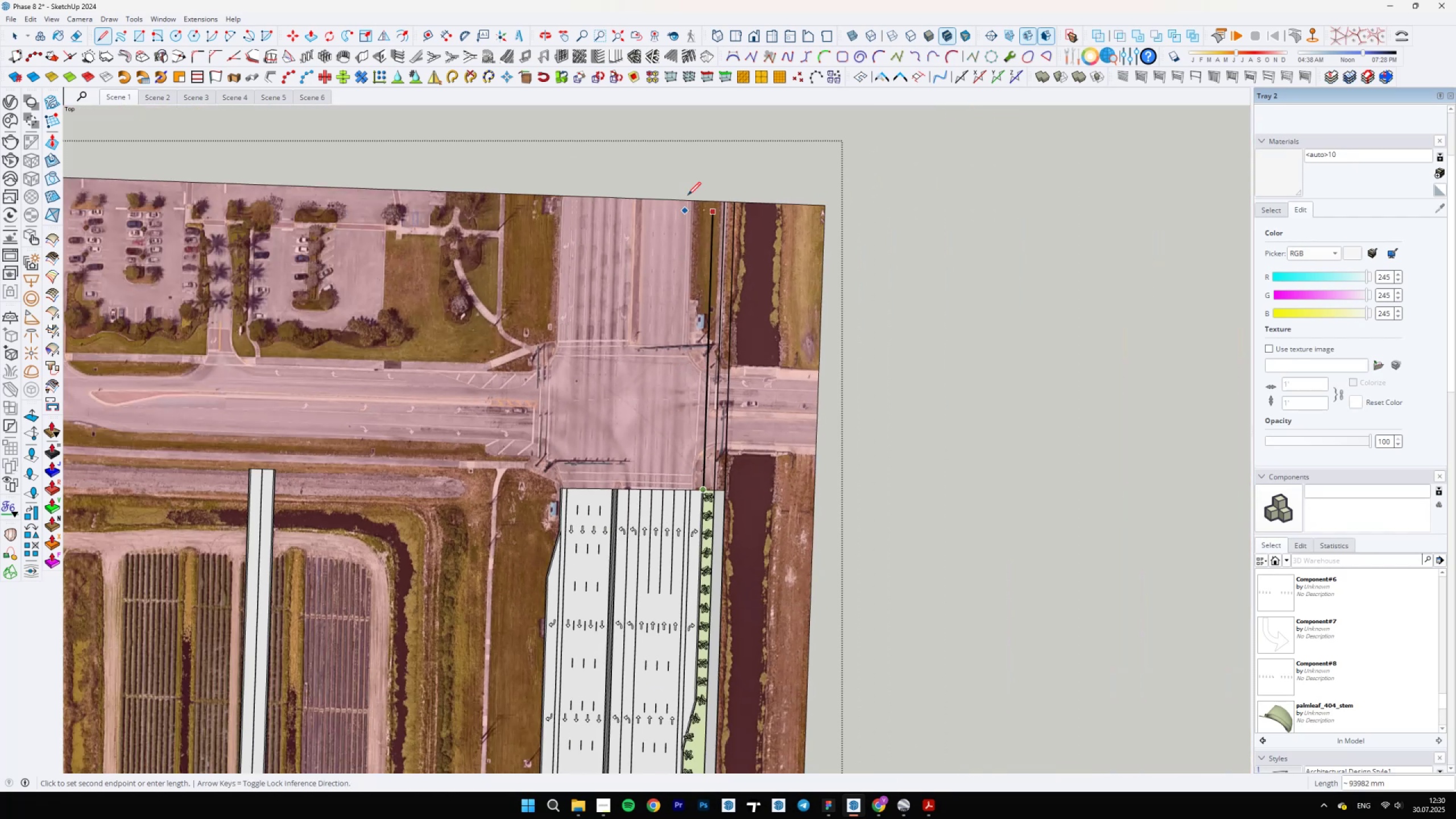 
hold_key(key=ShiftLeft, duration=0.97)
 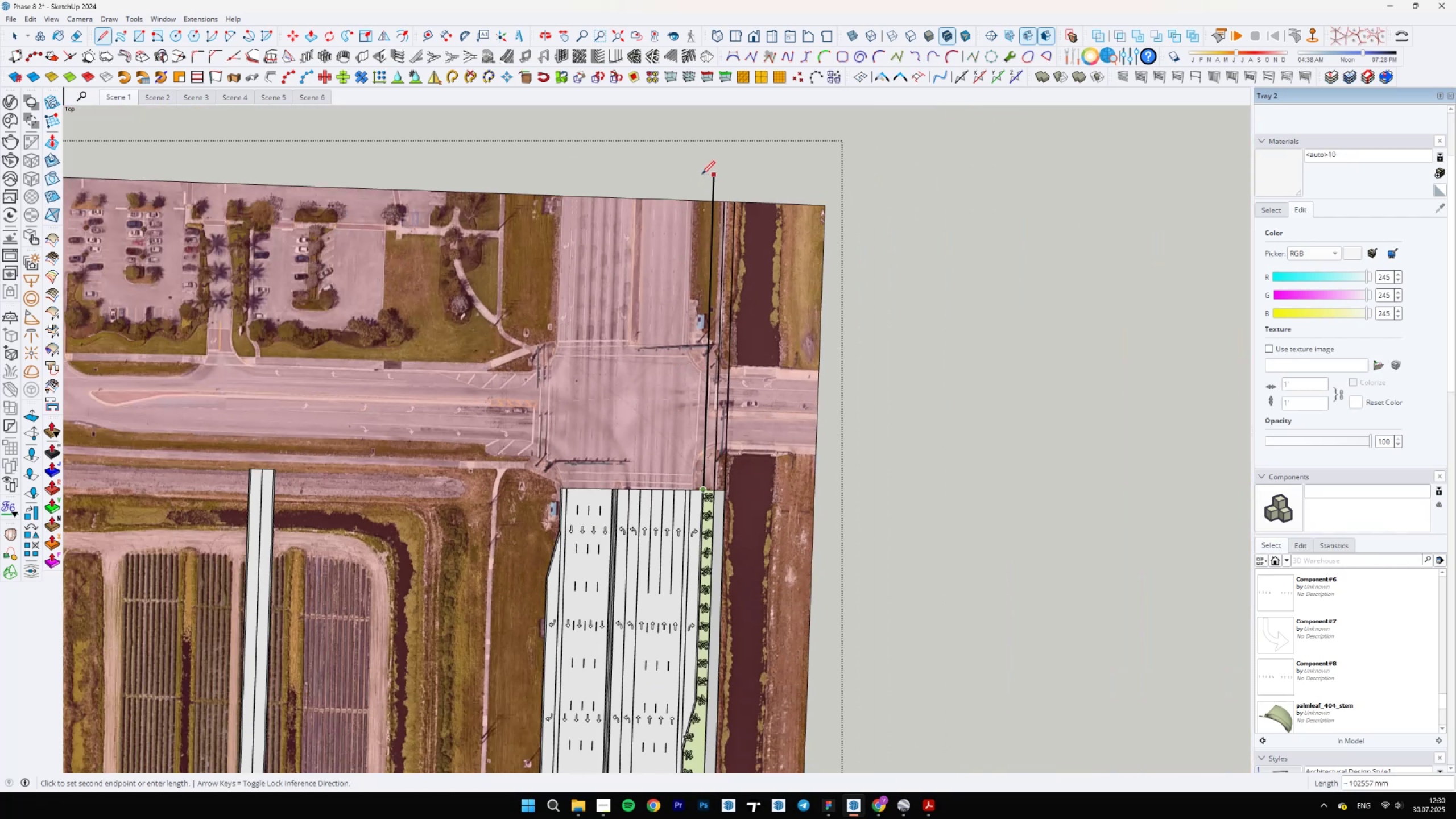 
type(el)
 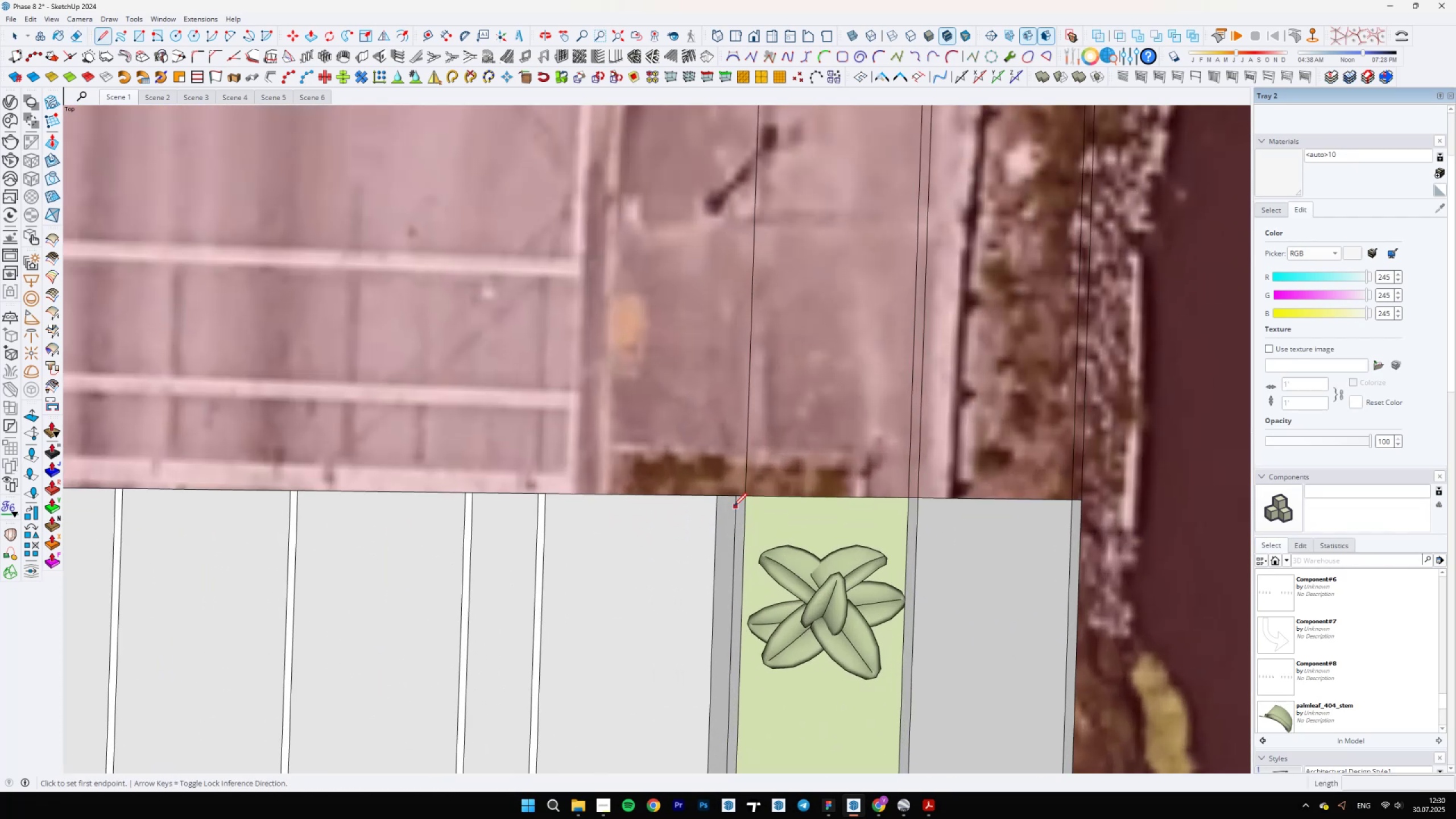 
left_click_drag(start_coordinate=[711, 192], to_coordinate=[716, 186])
 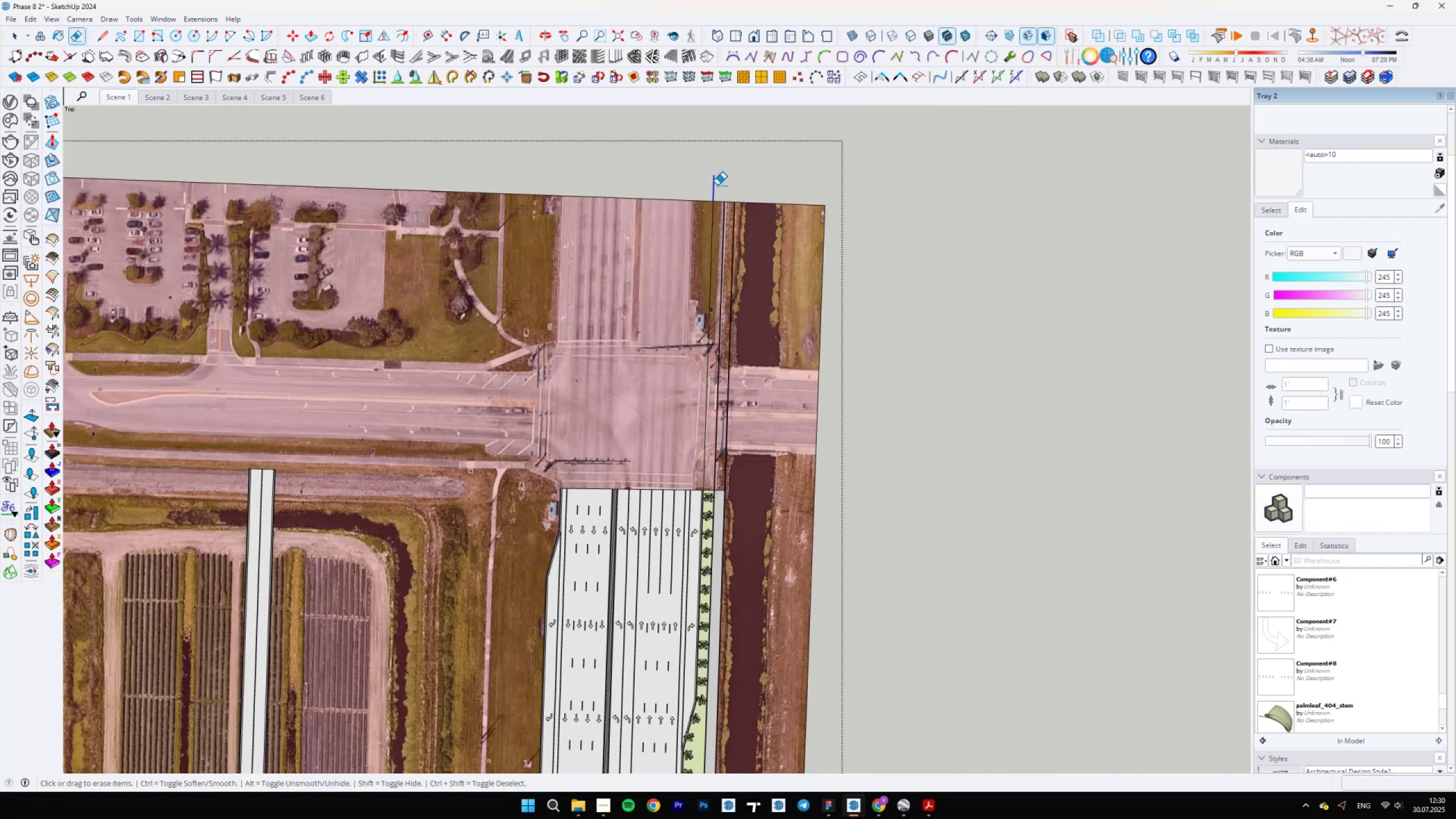 
scroll: coordinate [741, 556], scroll_direction: up, amount: 26.0
 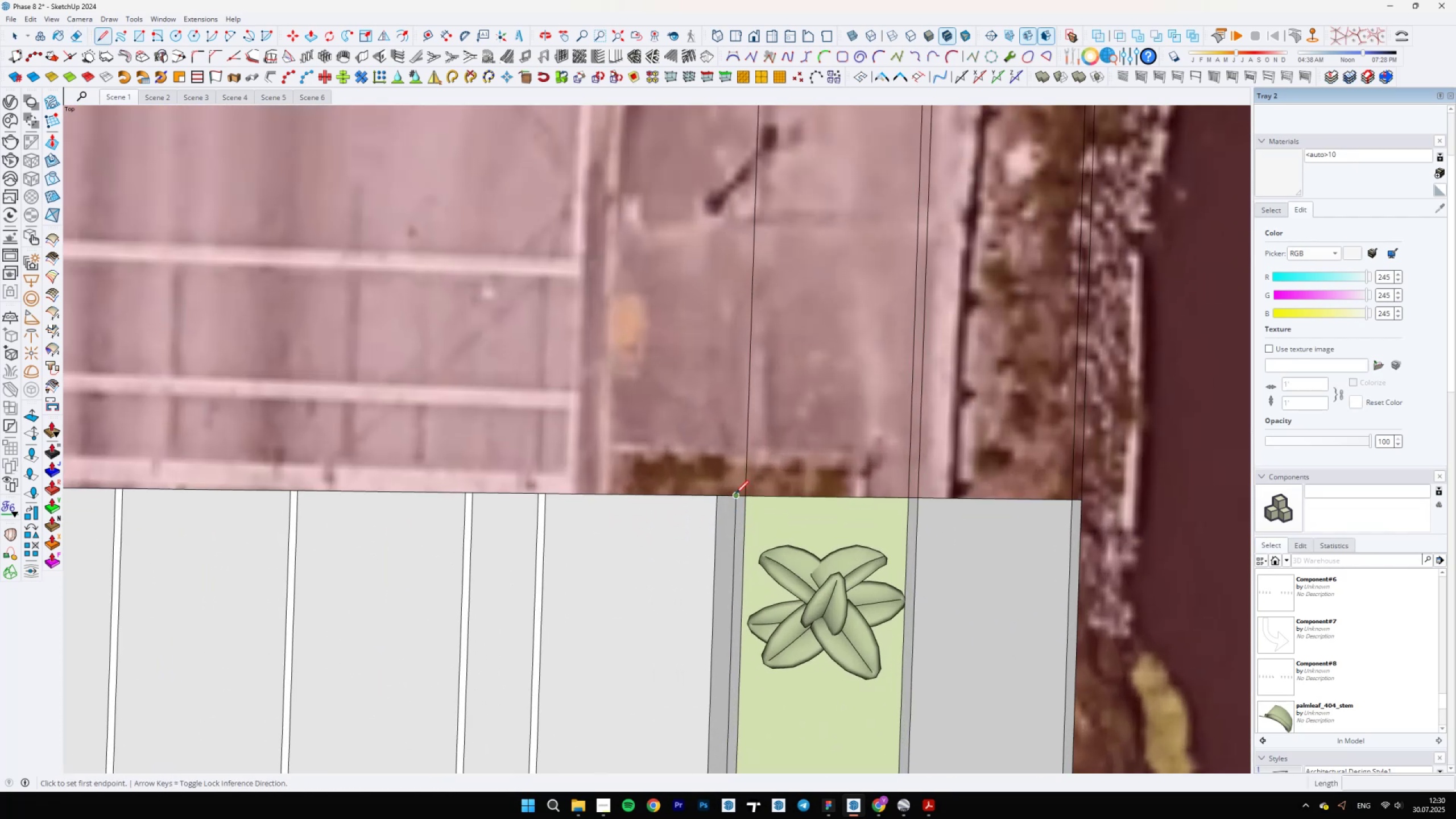 
left_click([735, 494])
 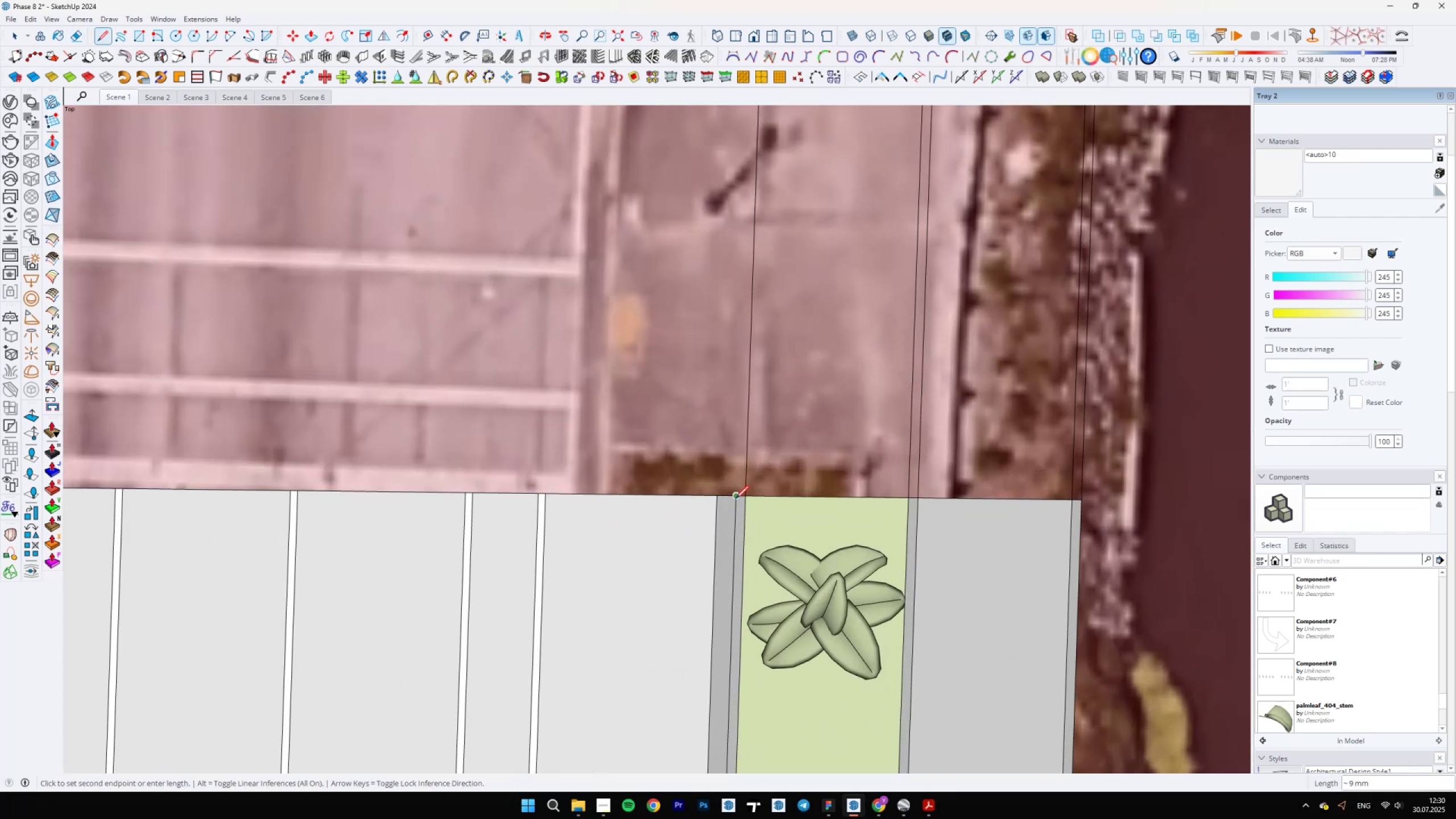 
scroll: coordinate [740, 526], scroll_direction: up, amount: 4.0
 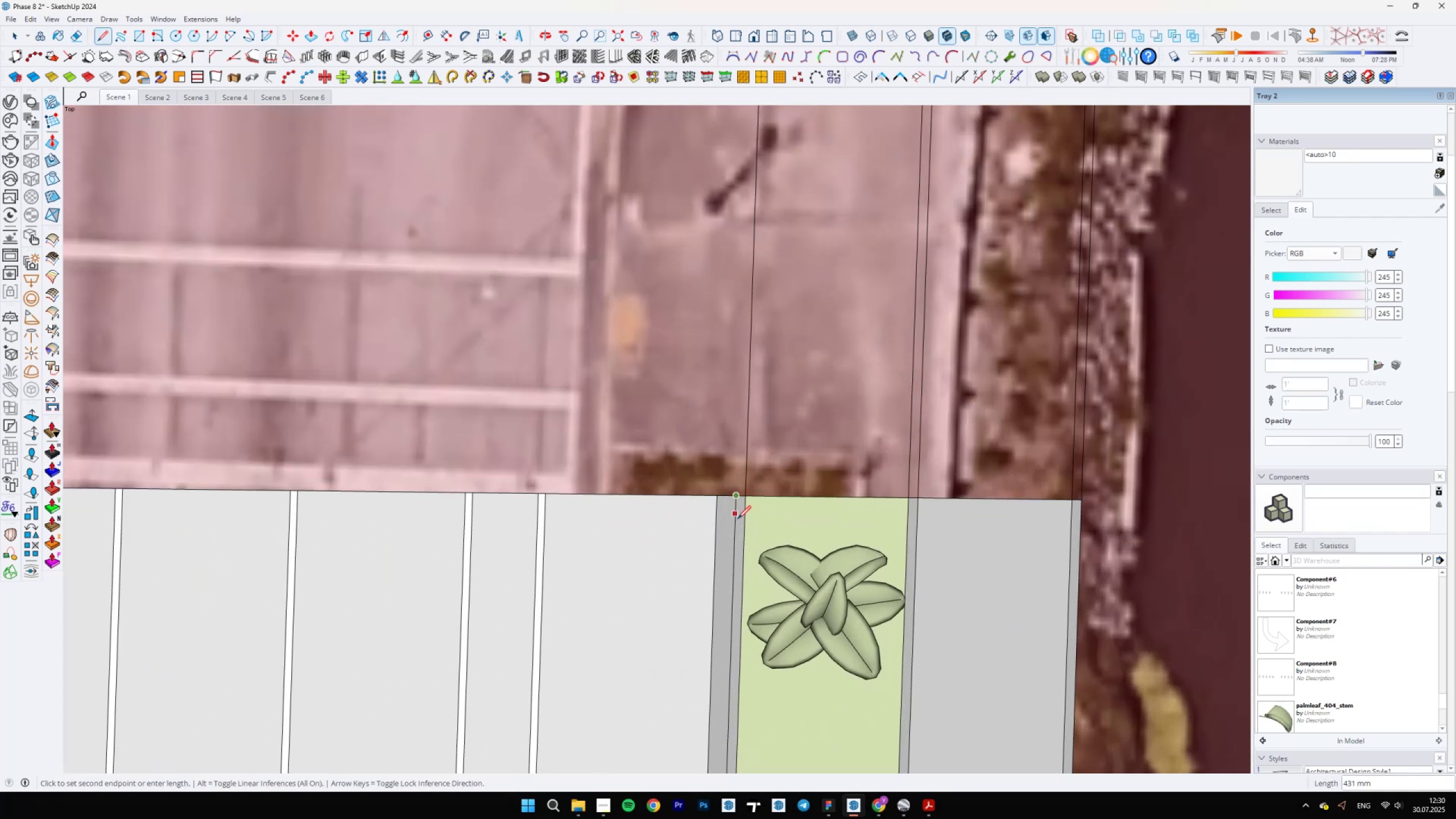 
key(Escape)
 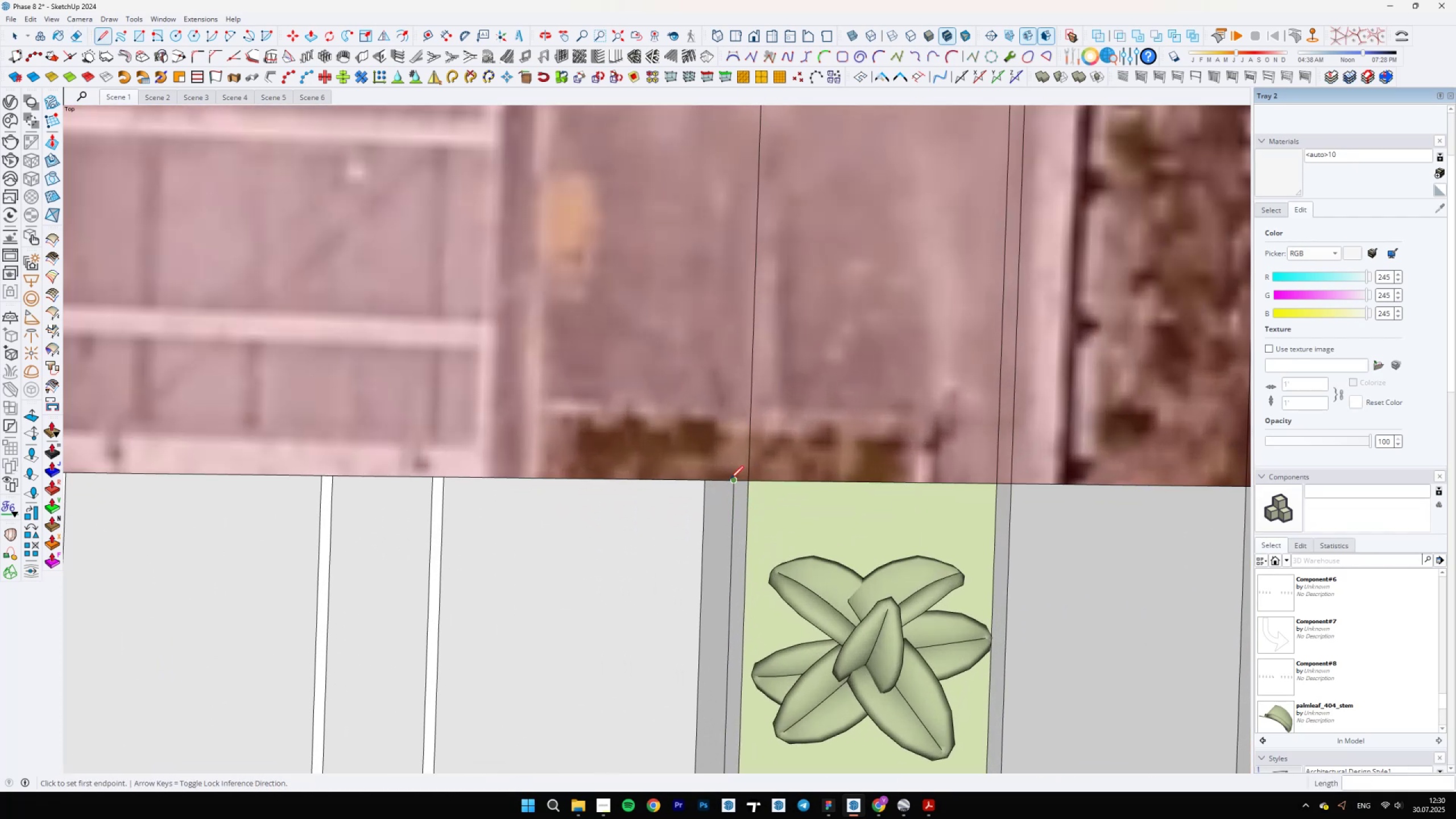 
left_click([732, 479])
 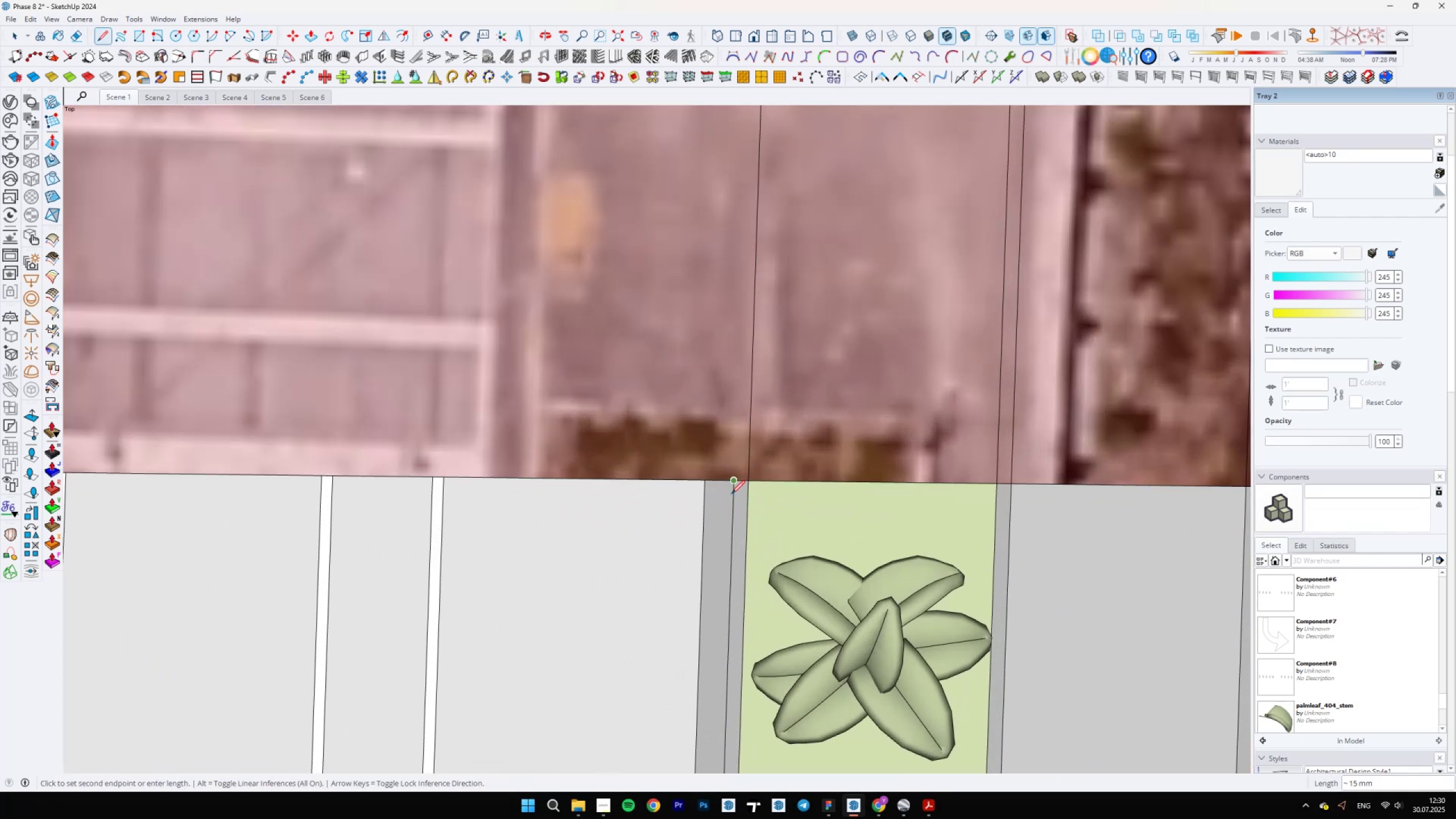 
hold_key(key=ShiftLeft, duration=1.5)
scroll: coordinate [674, 524], scroll_direction: down, amount: 30.0
 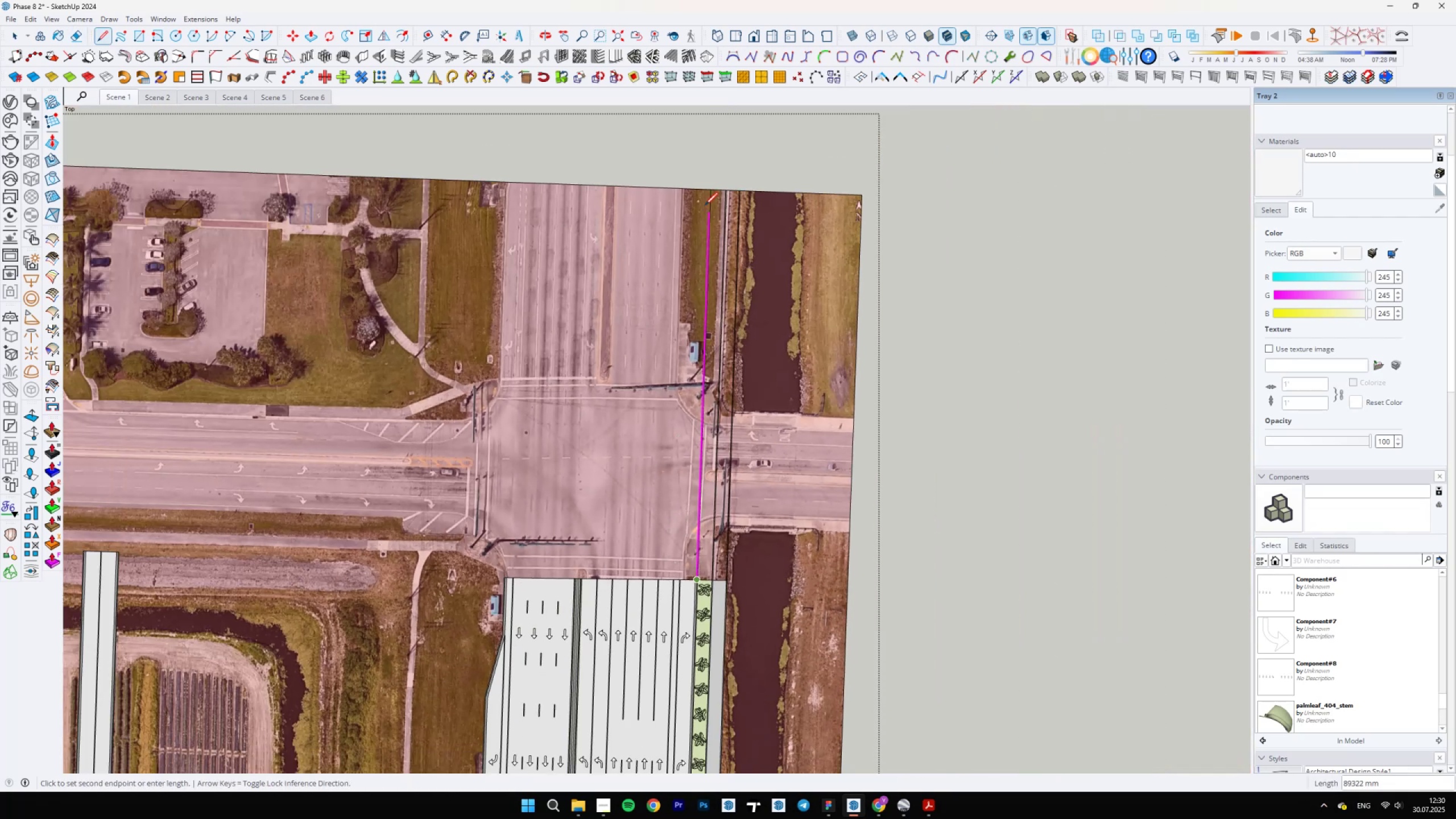 
hold_key(key=ShiftLeft, duration=1.04)
 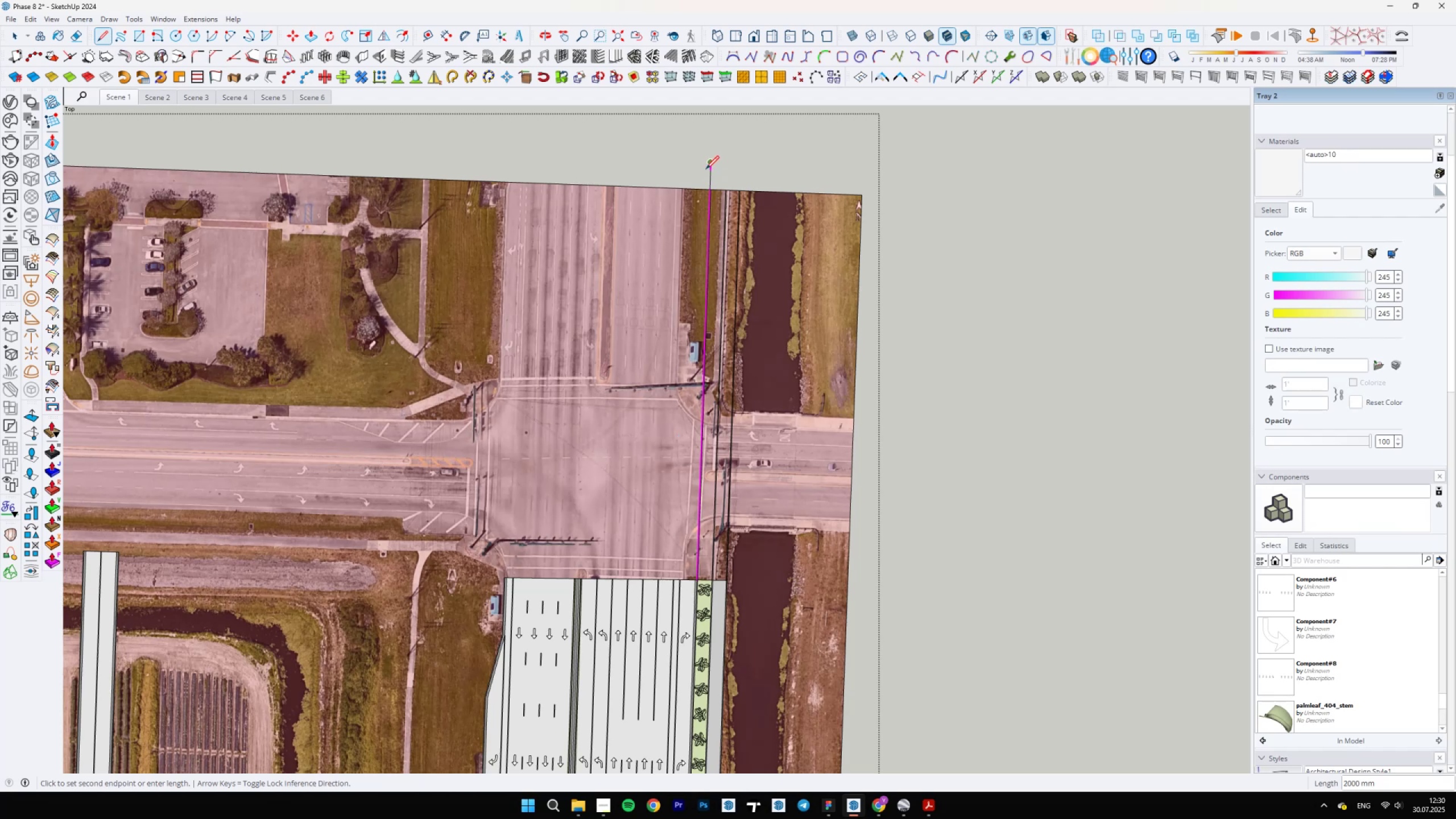 
type(el)
 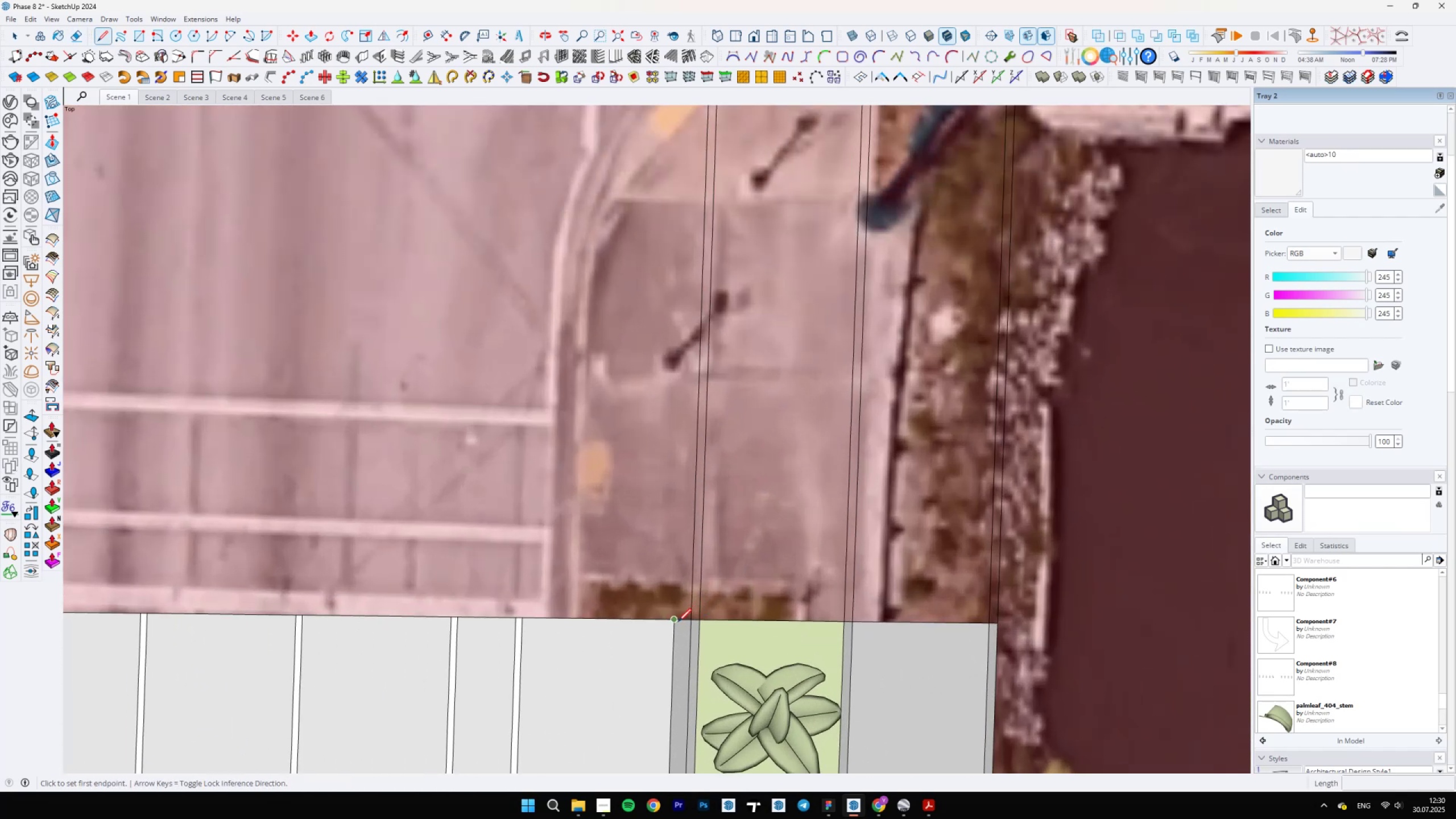 
left_click_drag(start_coordinate=[704, 175], to_coordinate=[714, 175])
 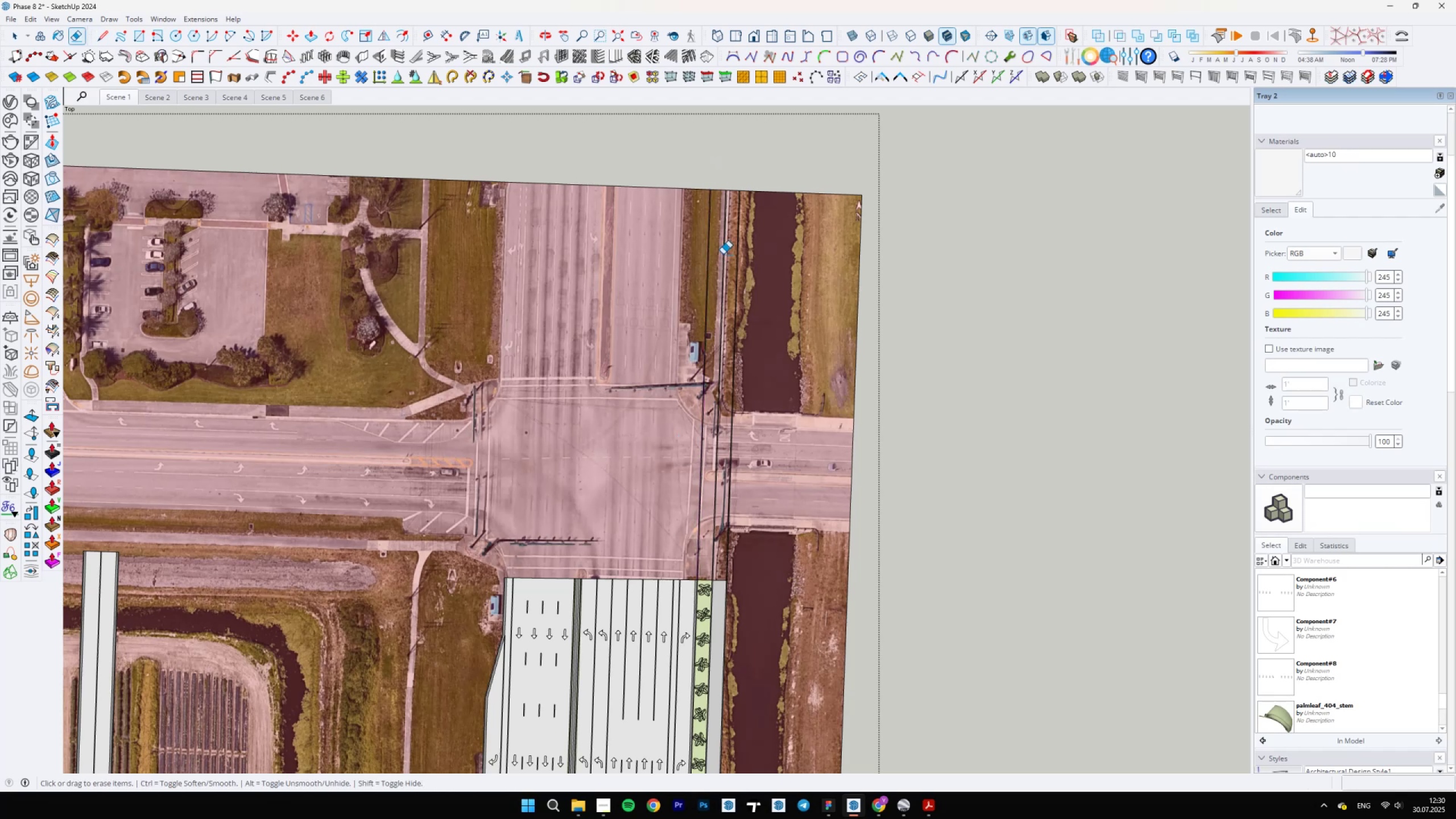 
scroll: coordinate [694, 614], scroll_direction: up, amount: 22.0
 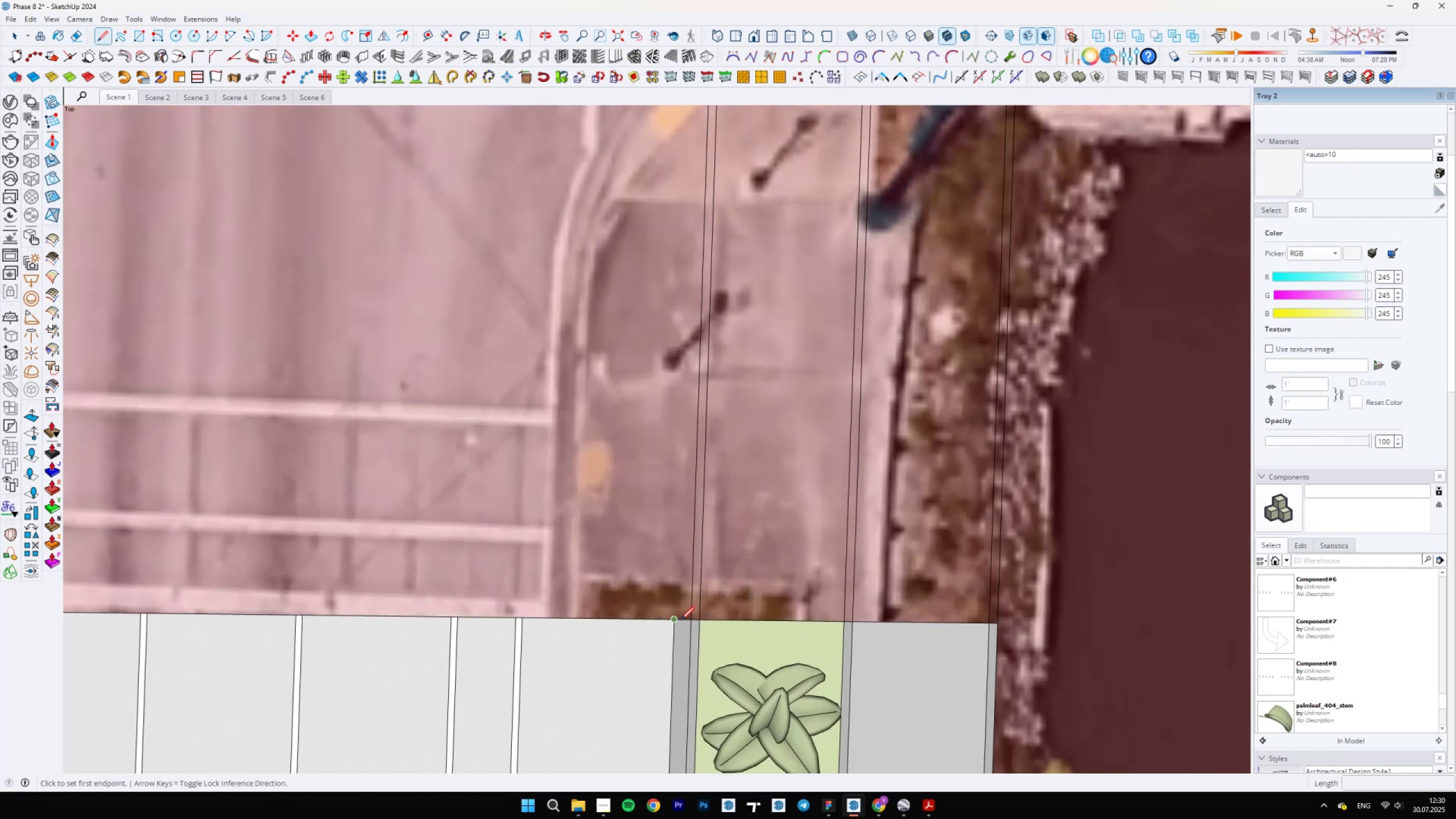 
left_click([678, 622])
 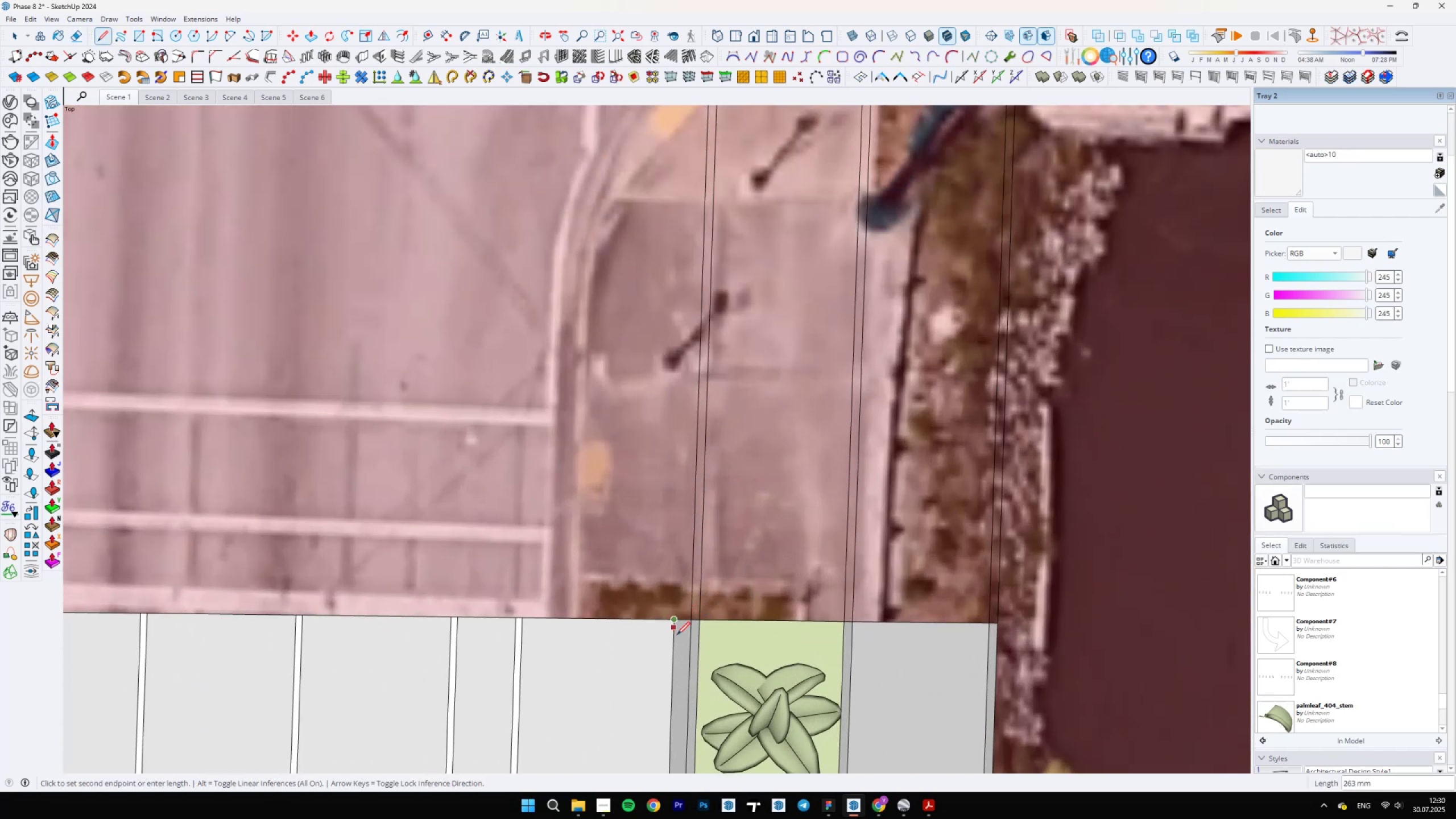 
hold_key(key=ShiftLeft, duration=1.5)
scroll: coordinate [669, 704], scroll_direction: down, amount: 18.0
 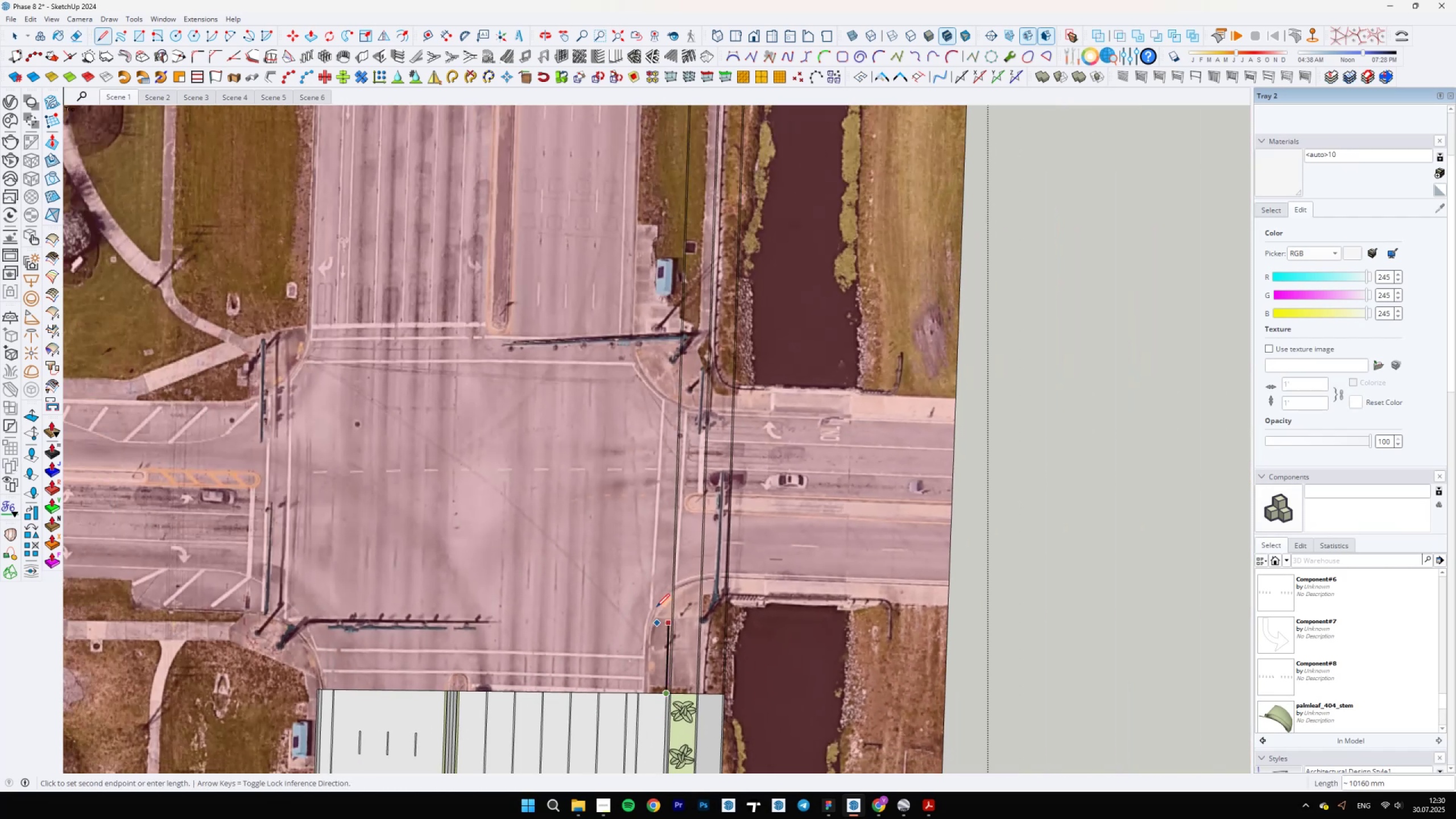 
hold_key(key=ShiftLeft, duration=1.19)
scroll: coordinate [653, 431], scroll_direction: down, amount: 5.0
 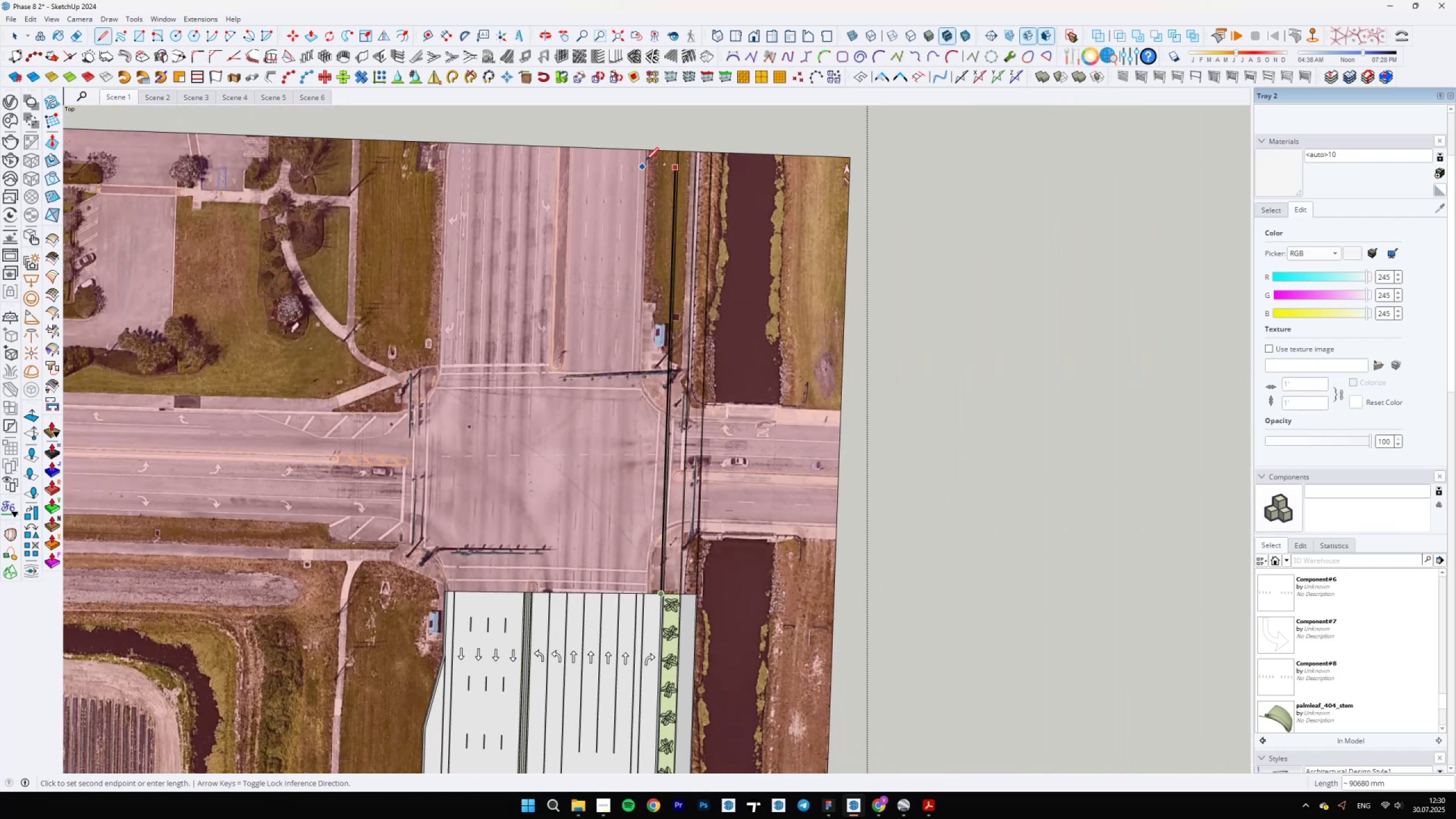 
left_click([659, 130])
 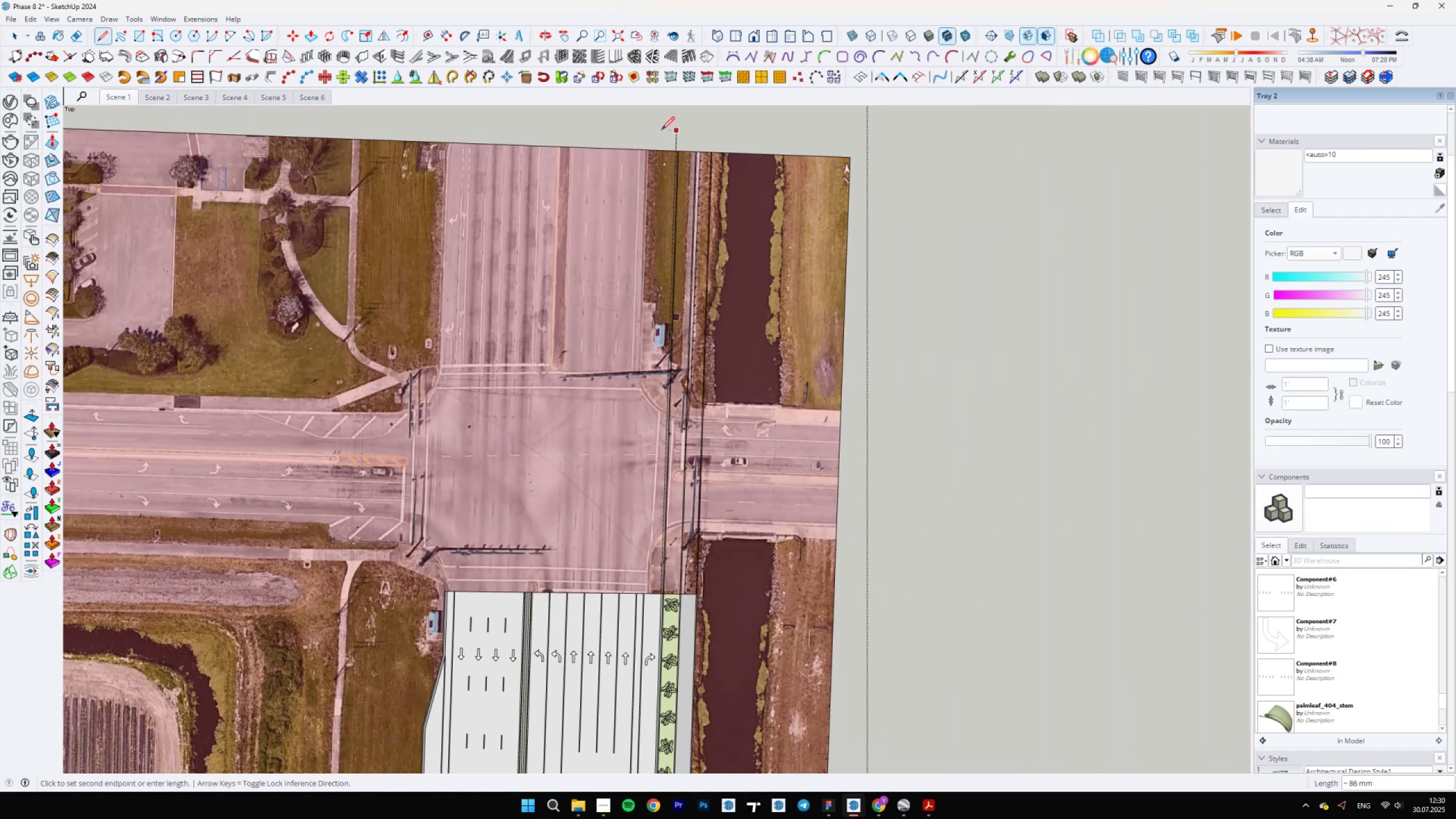 
type(el)
 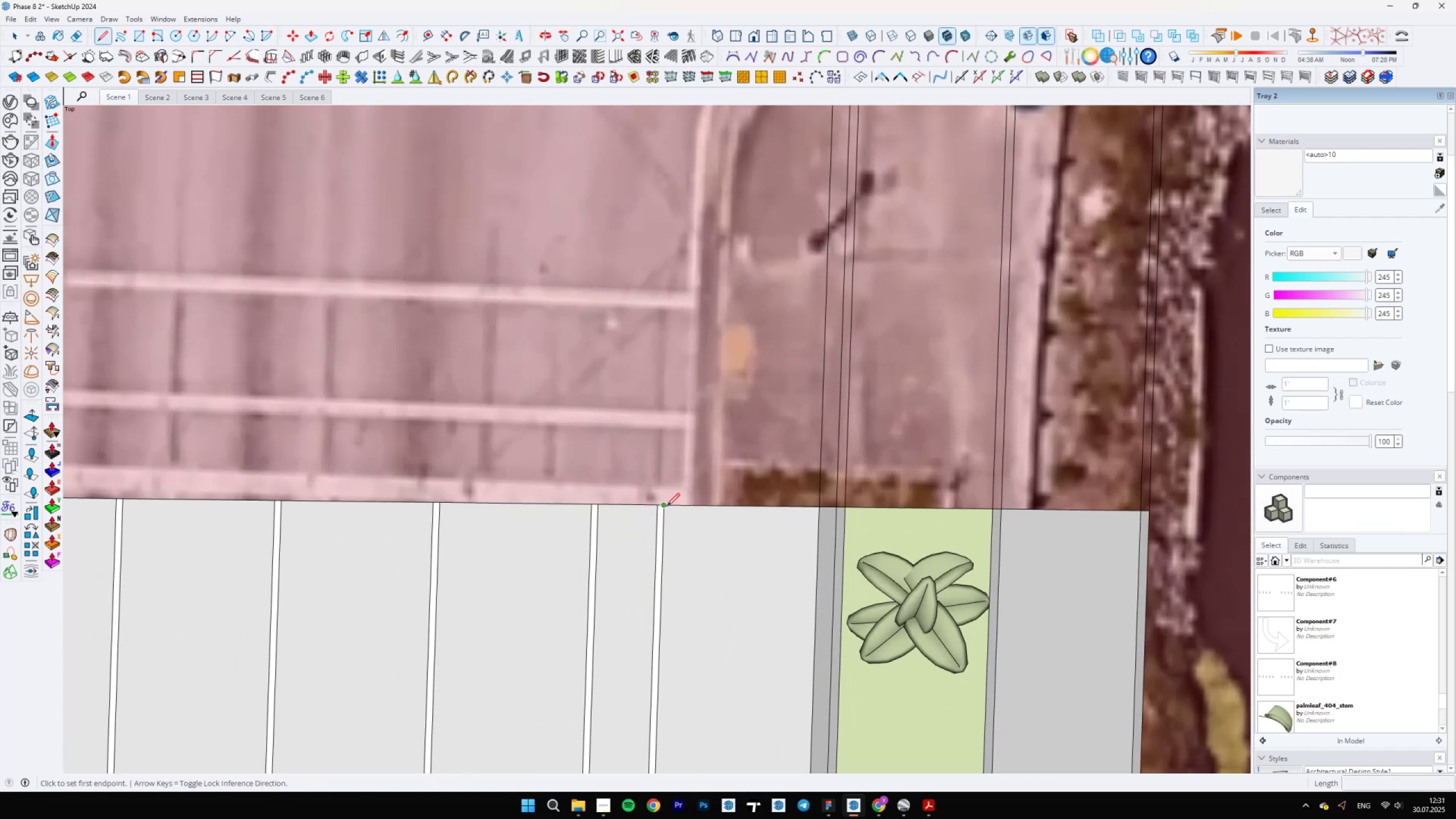 
left_click_drag(start_coordinate=[665, 131], to_coordinate=[681, 138])
 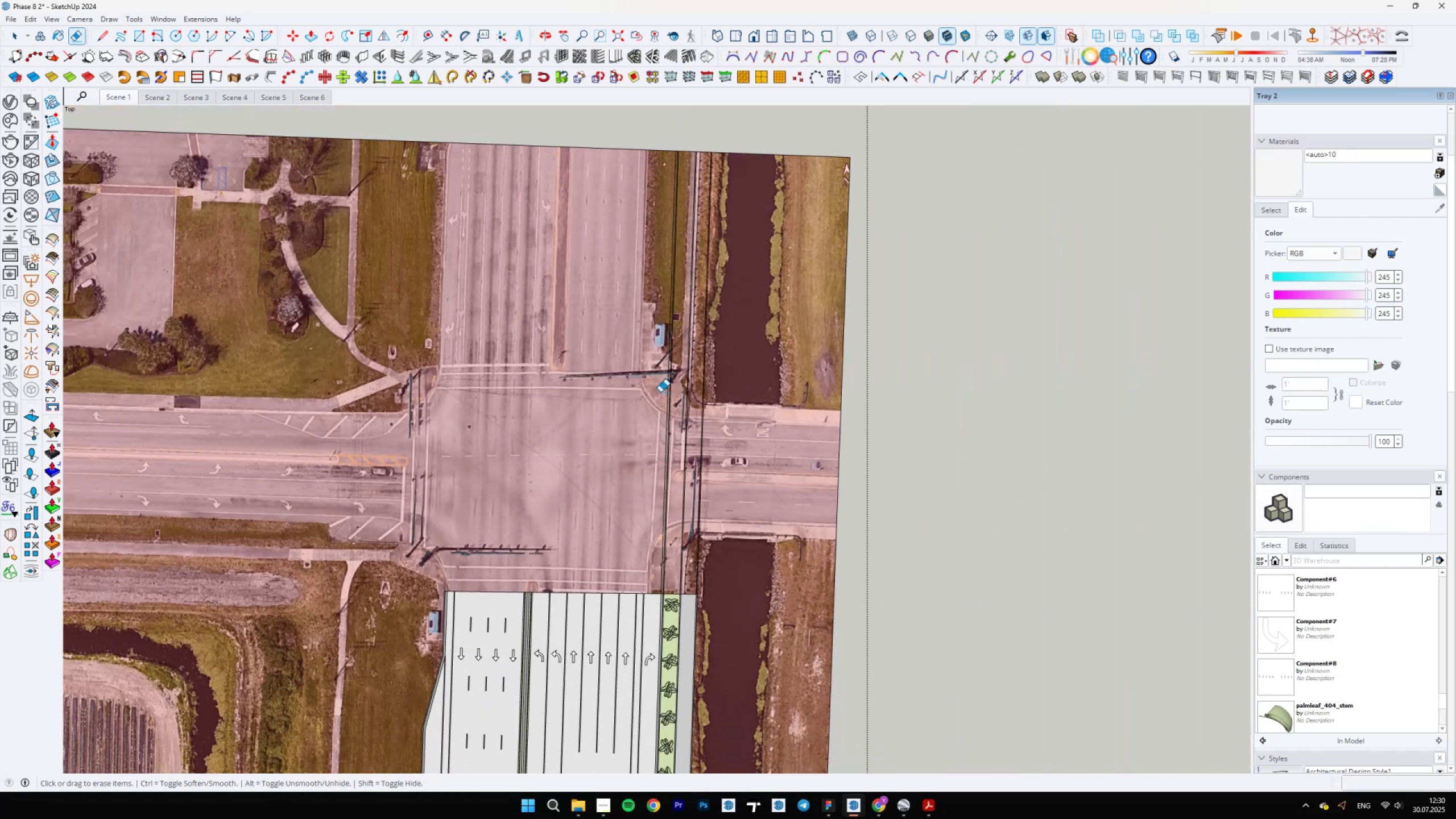 
scroll: coordinate [653, 522], scroll_direction: up, amount: 21.0
 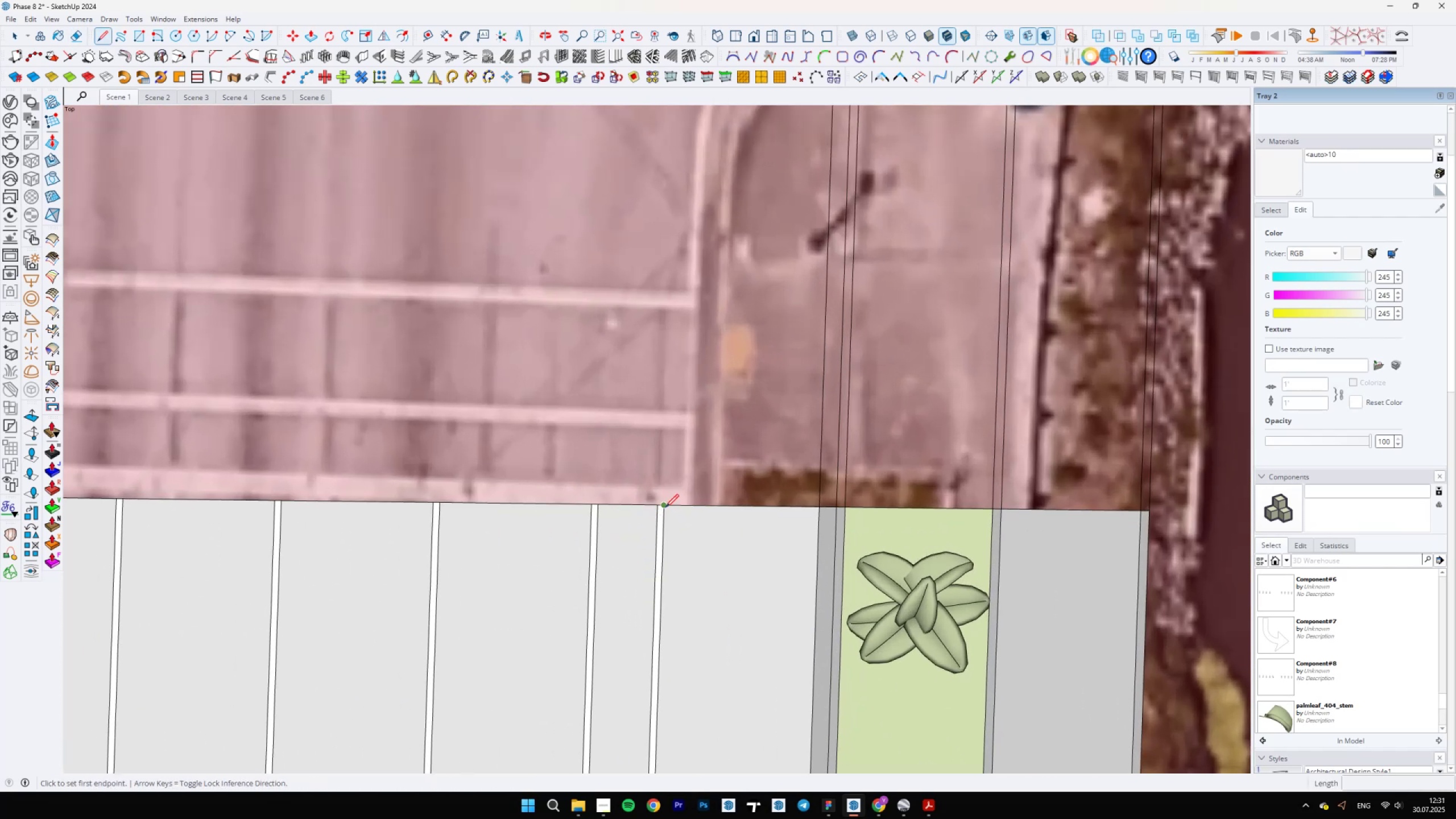 
left_click([667, 506])
 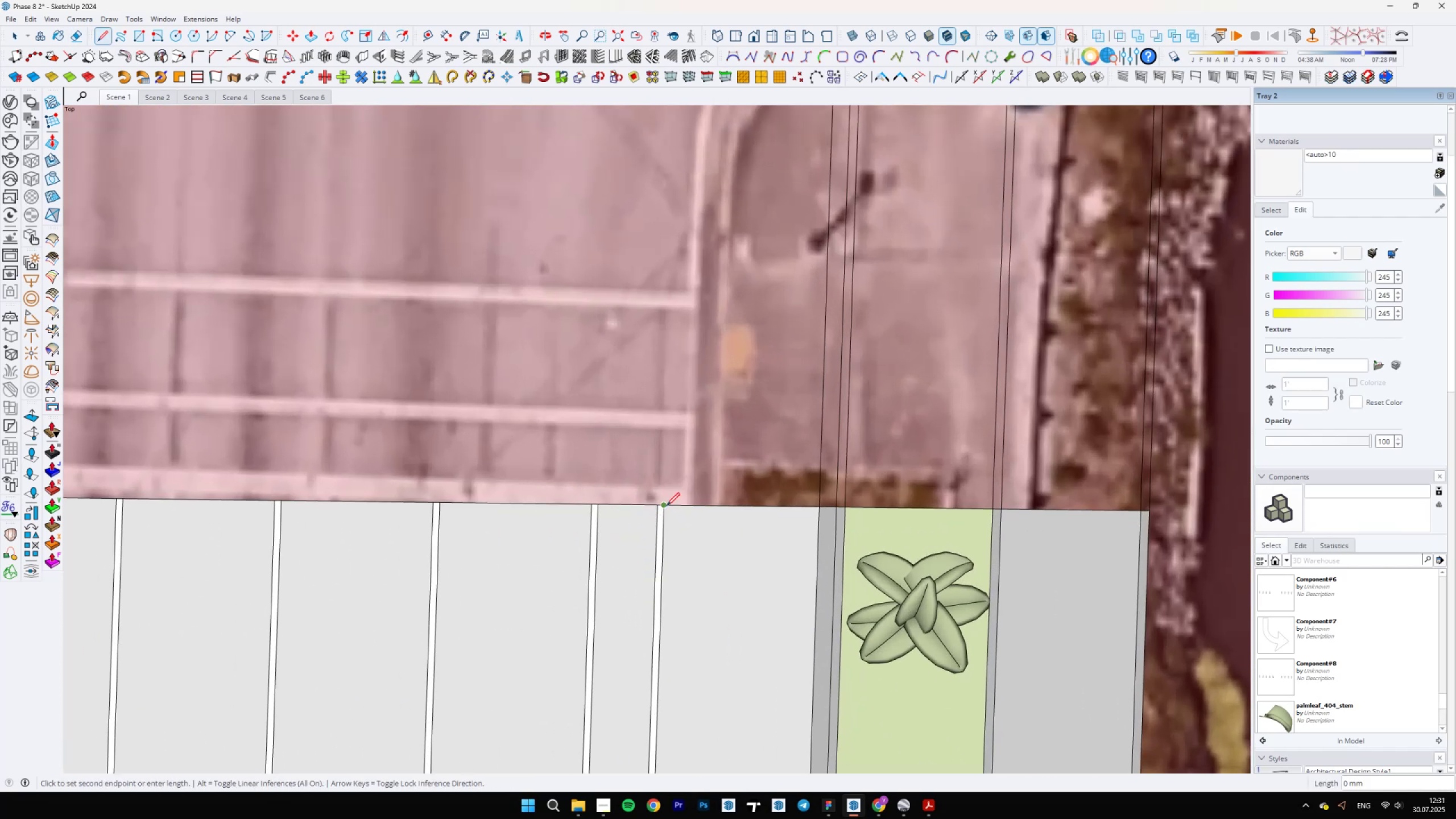 
hold_key(key=ShiftLeft, duration=0.34)
 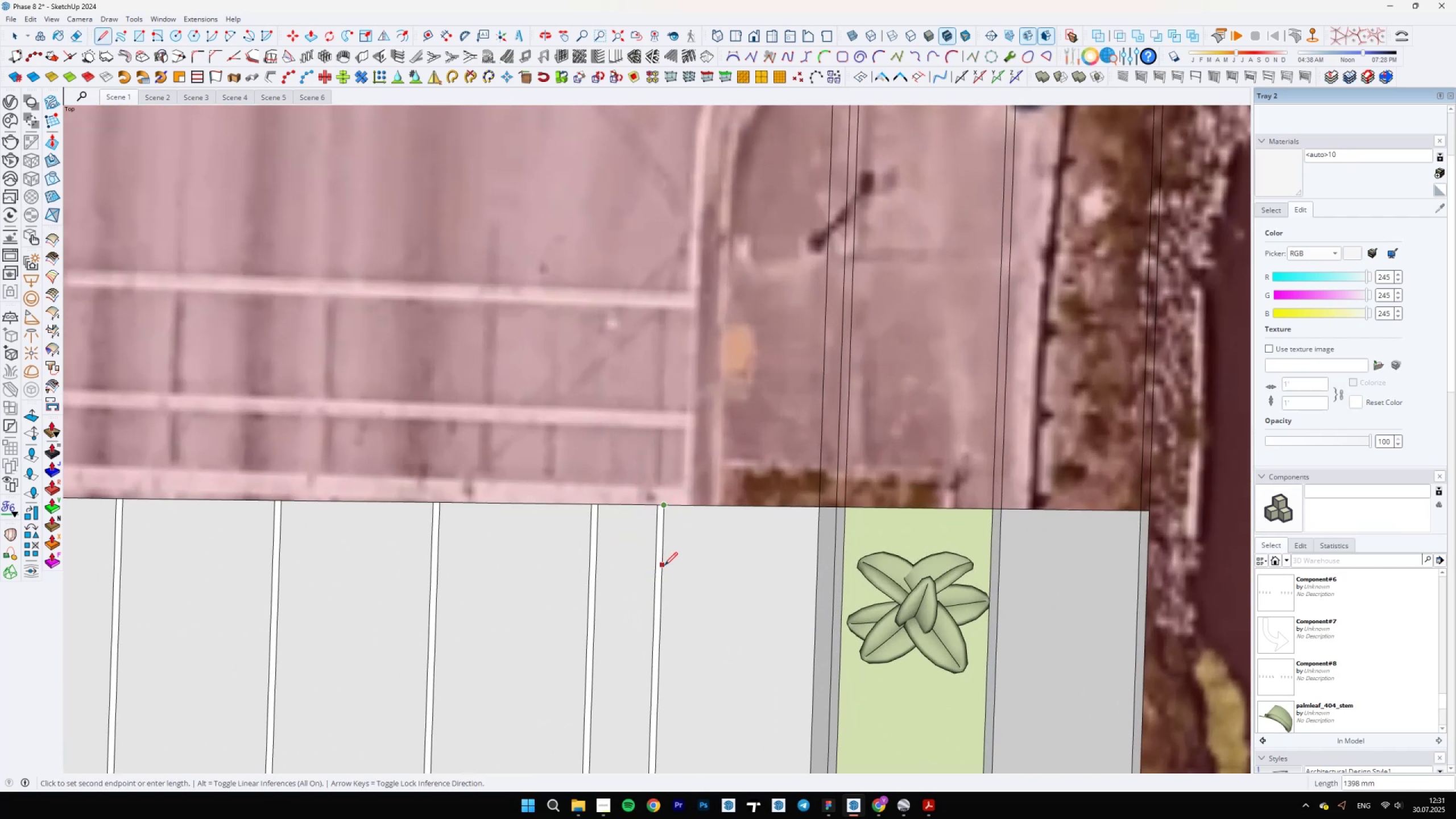 
hold_key(key=ShiftLeft, duration=1.53)
scroll: coordinate [662, 634], scroll_direction: down, amount: 29.0
 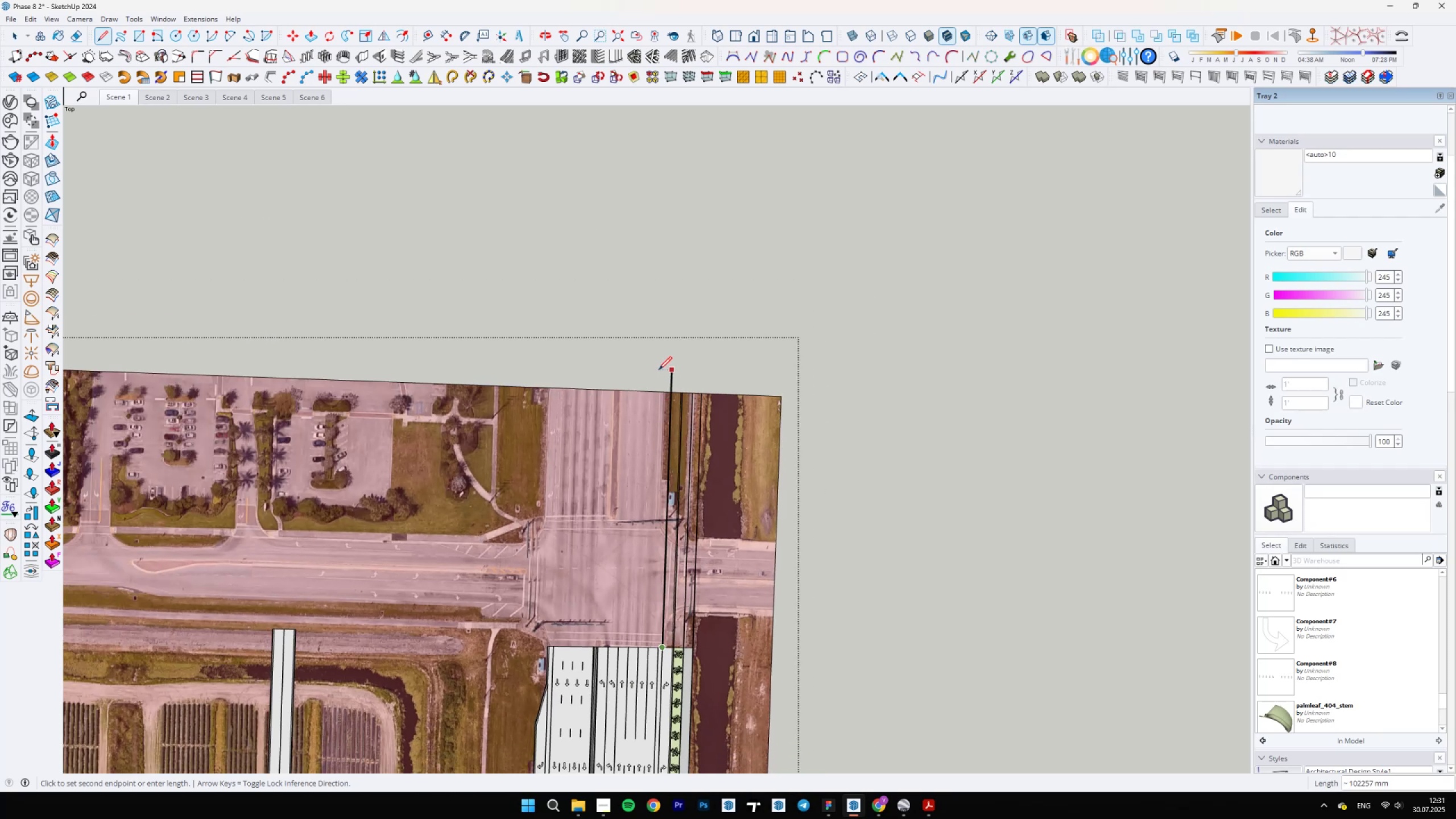 
hold_key(key=ShiftLeft, duration=0.62)
left_click([659, 366])
 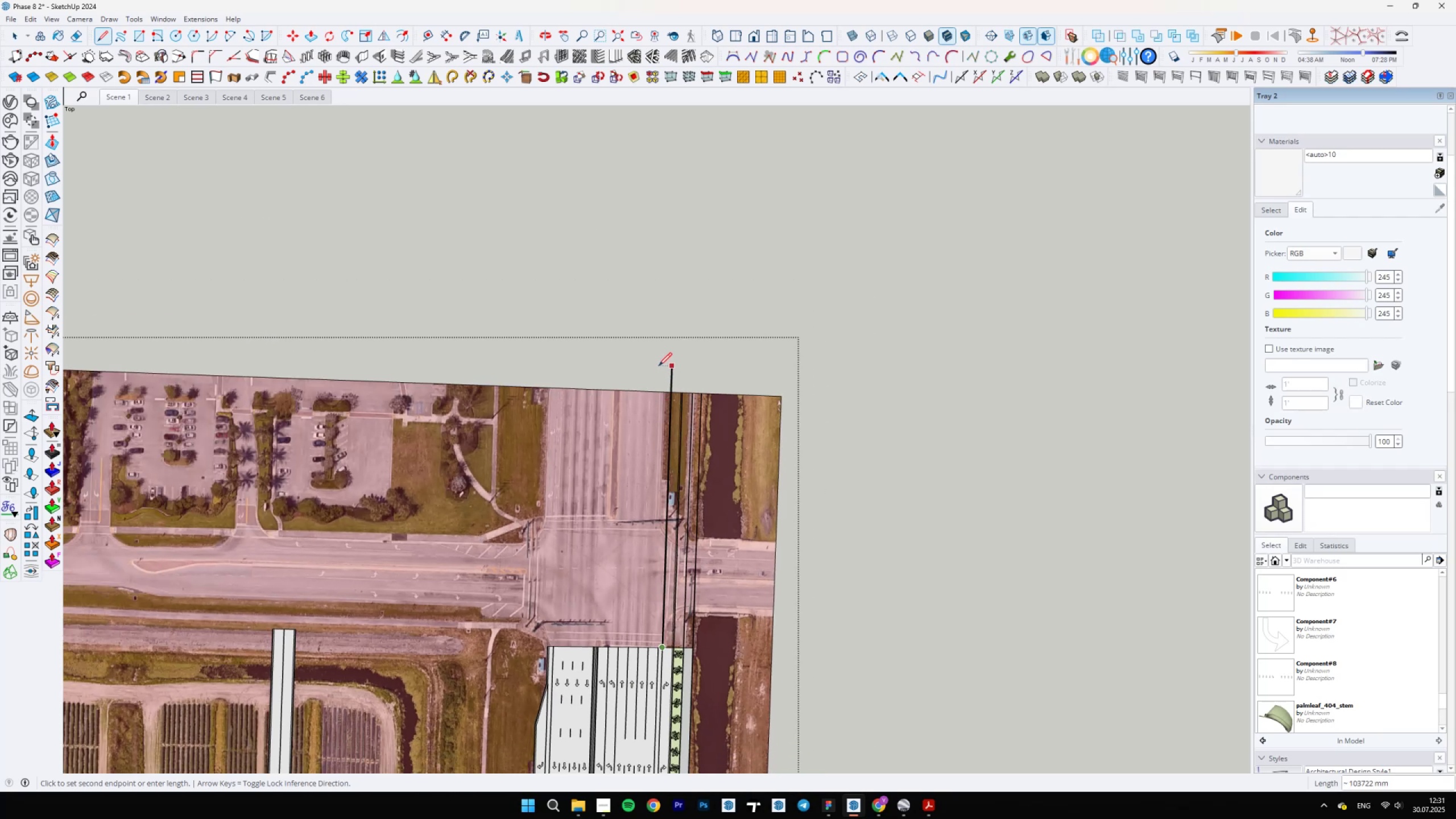 
type(el)
 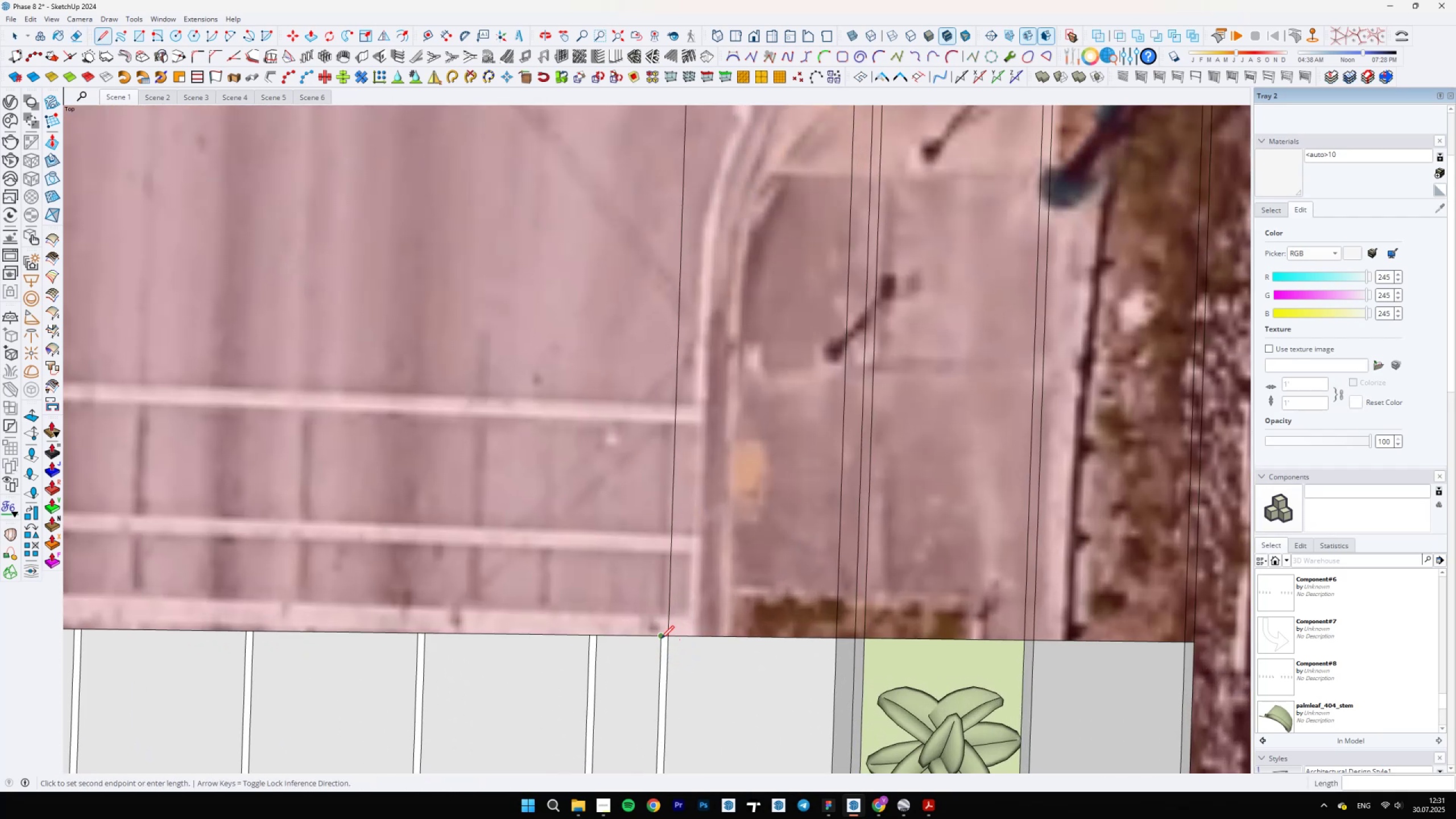 
left_click_drag(start_coordinate=[670, 375], to_coordinate=[680, 375])
 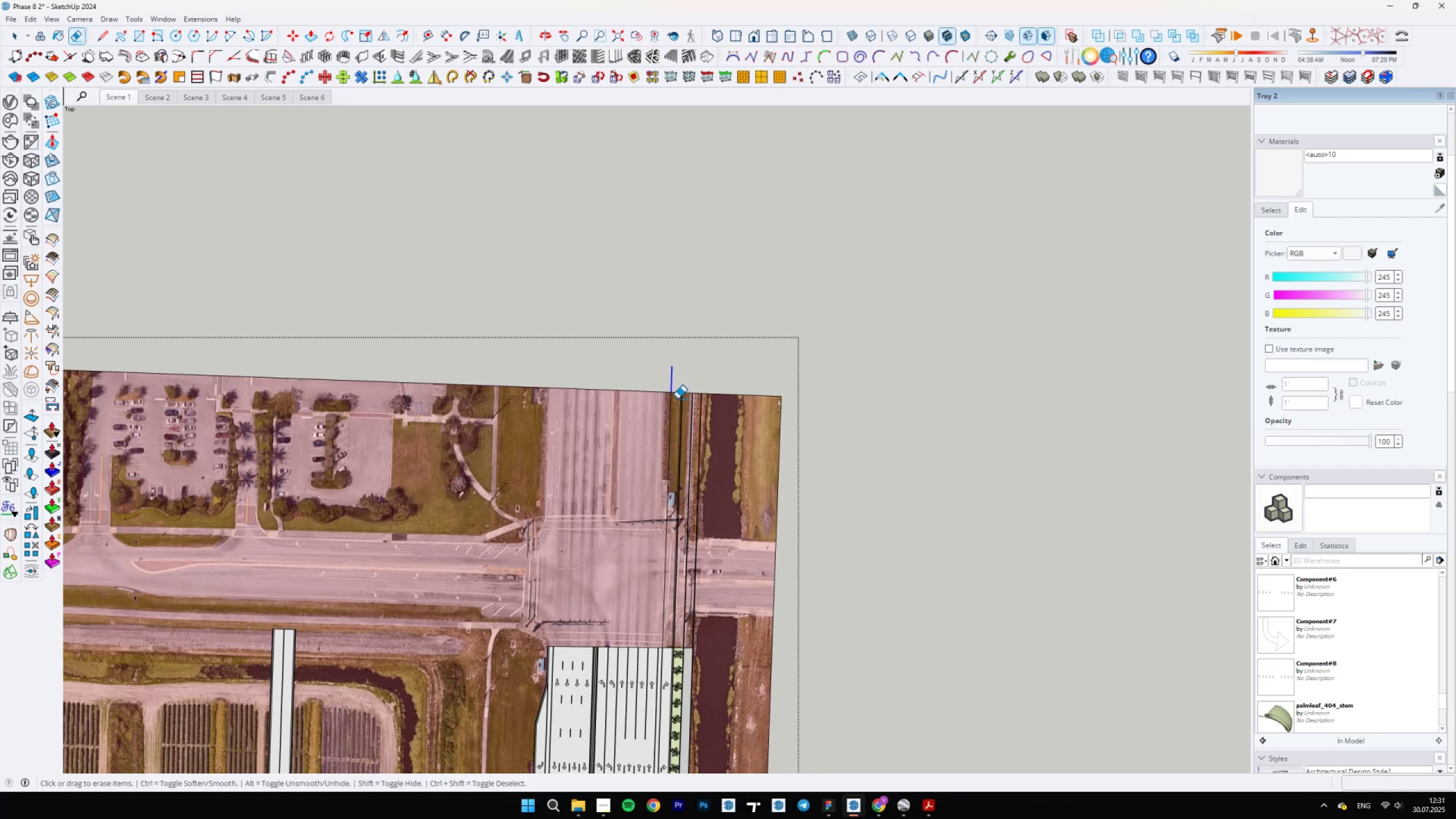 
scroll: coordinate [668, 660], scroll_direction: up, amount: 27.0
 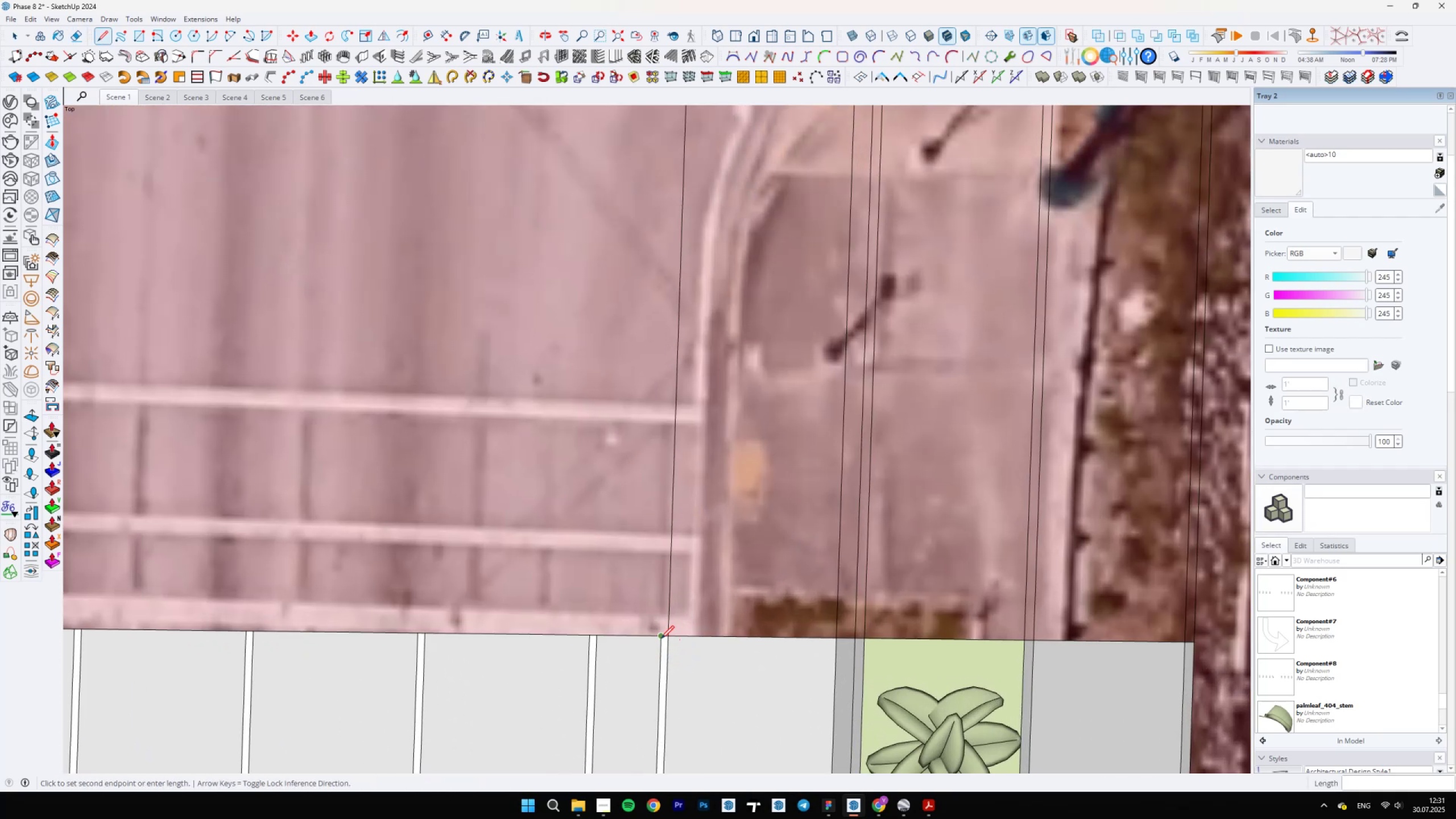 
hold_key(key=ShiftLeft, duration=1.53)
scroll: coordinate [657, 667], scroll_direction: down, amount: 24.0
 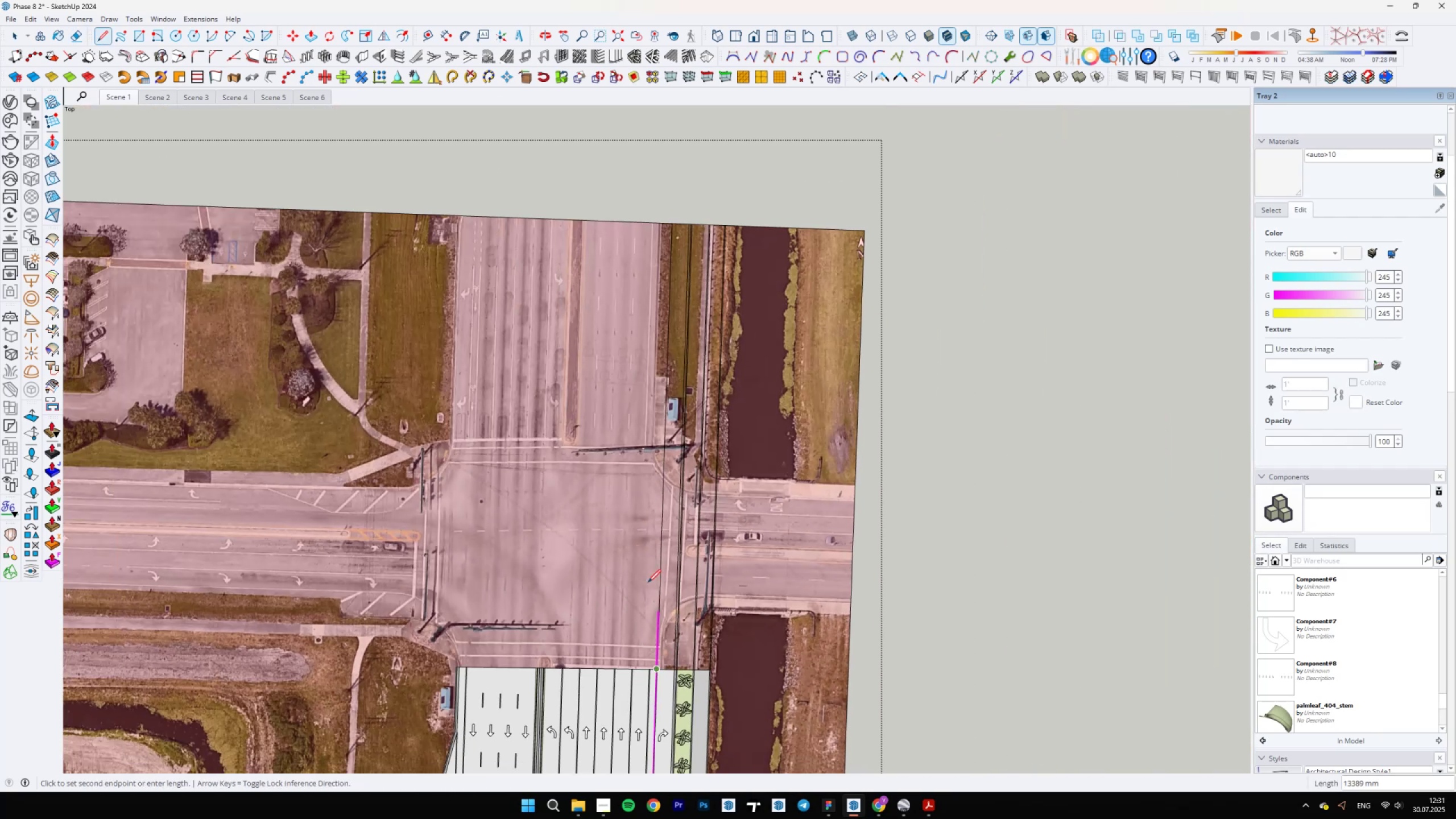 
hold_key(key=ShiftLeft, duration=0.34)
left_click([668, 166])
 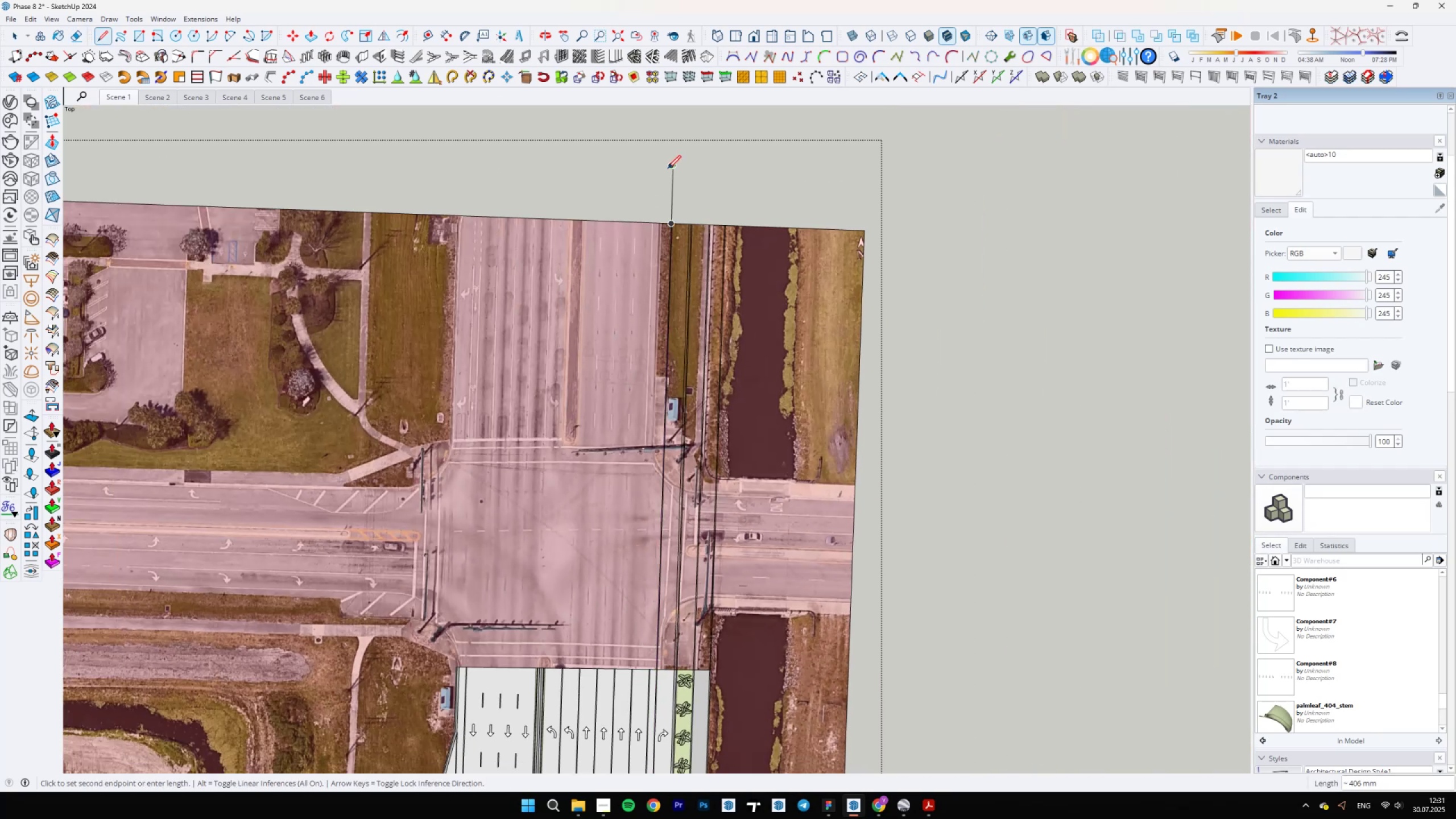 
type(el)
 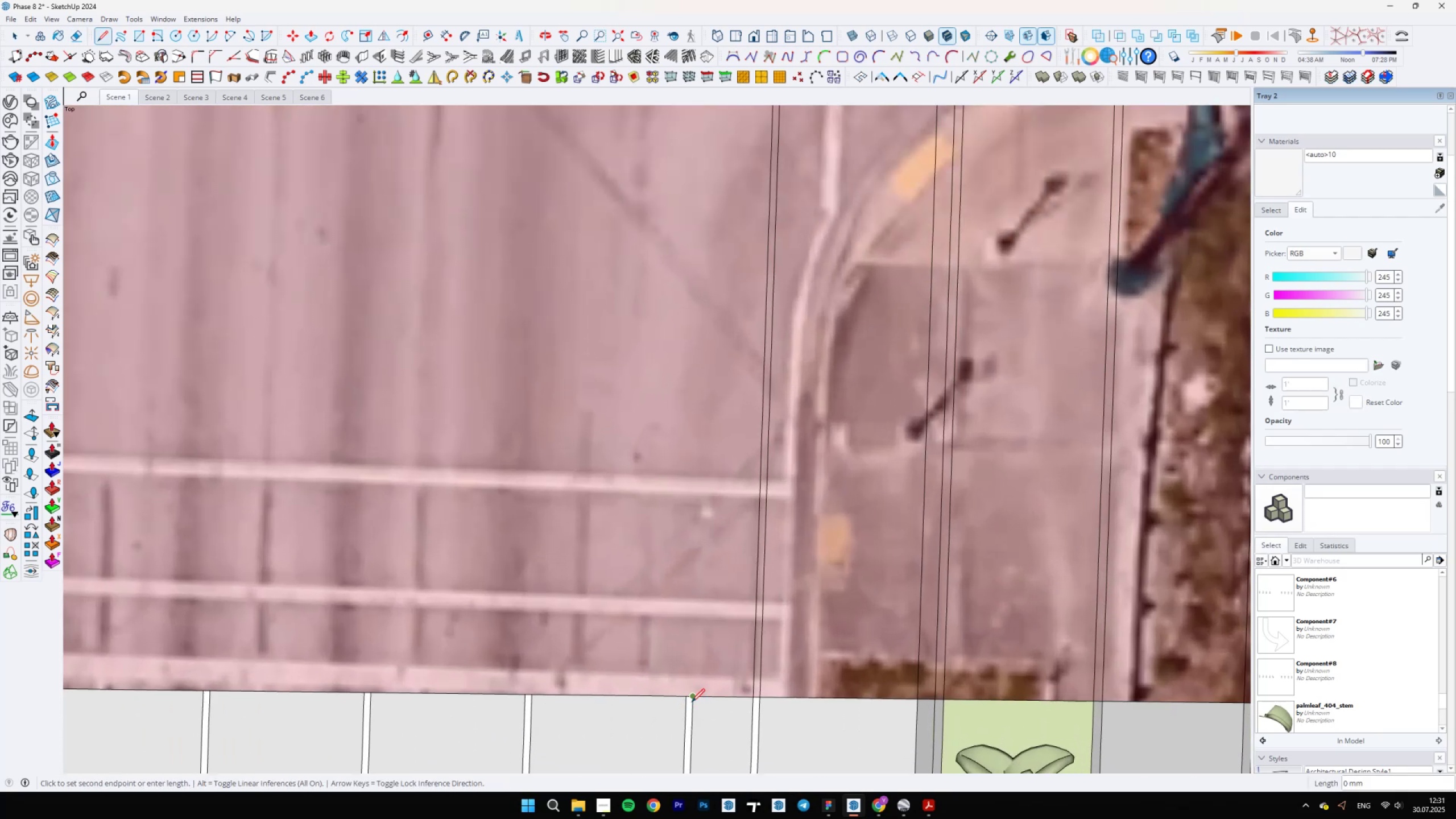 
left_click_drag(start_coordinate=[668, 187], to_coordinate=[684, 200])
 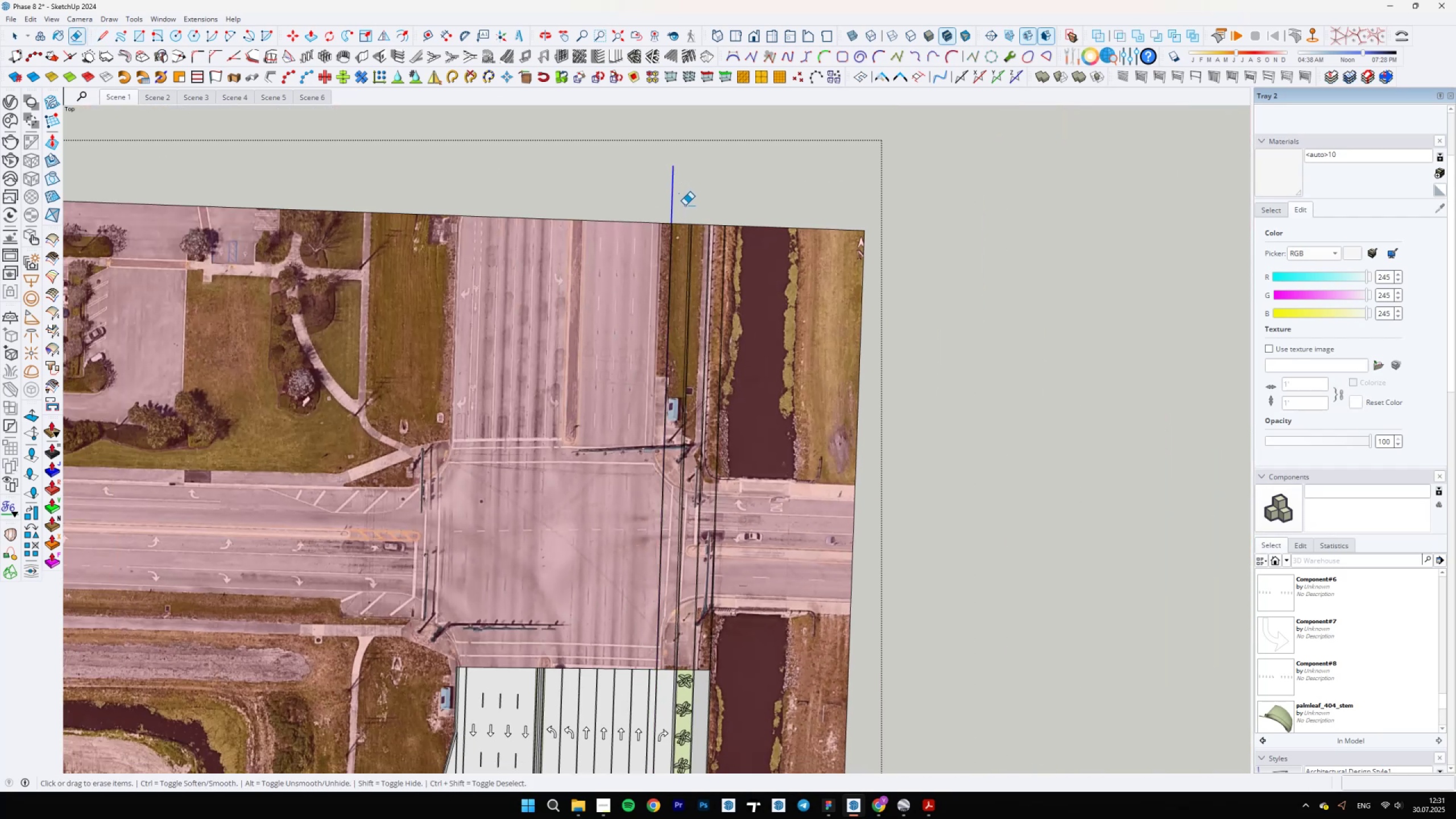 
scroll: coordinate [694, 700], scroll_direction: up, amount: 21.0
 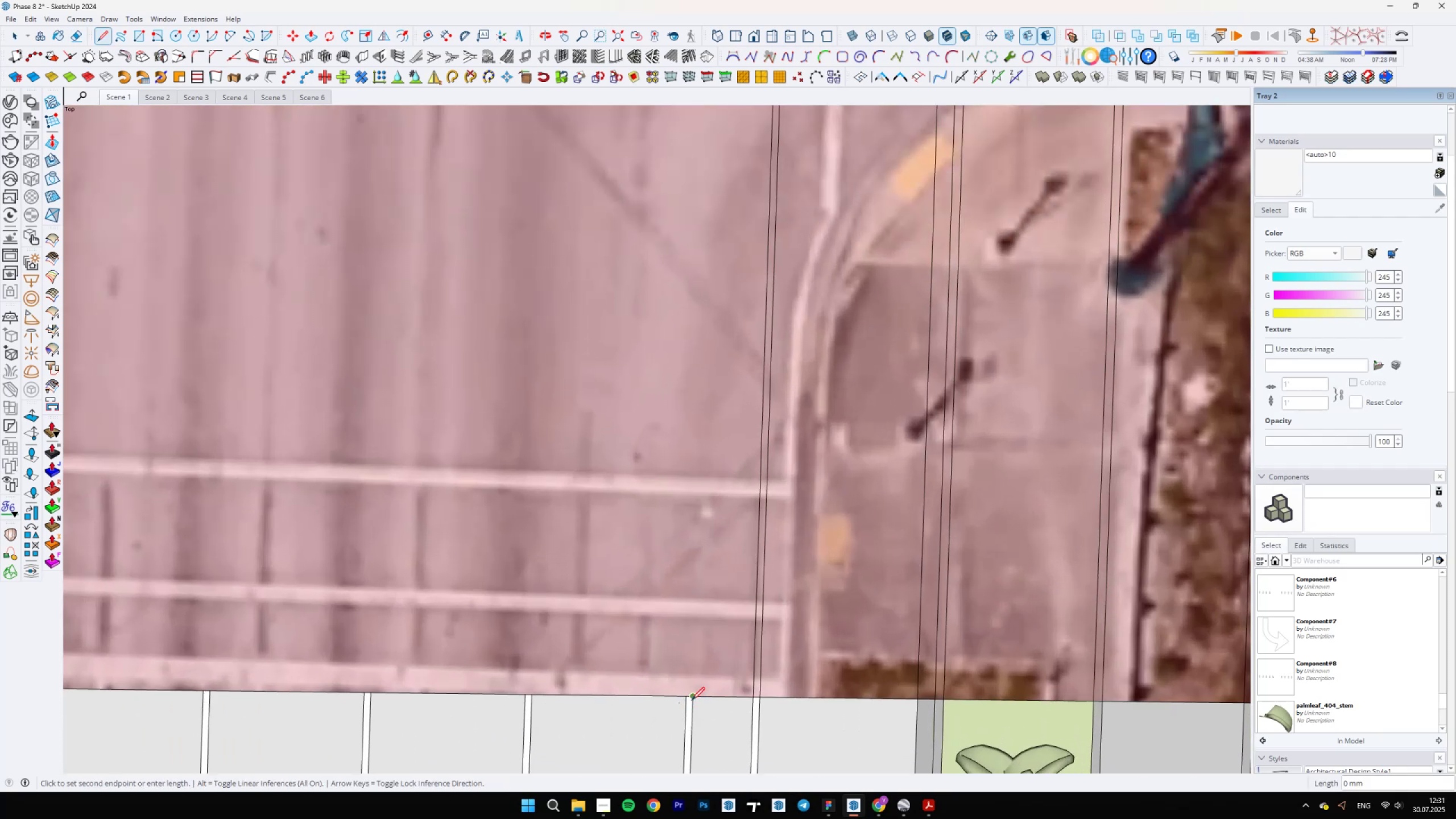 
hold_key(key=ShiftLeft, duration=1.53)
scroll: coordinate [688, 653], scroll_direction: down, amount: 24.0
 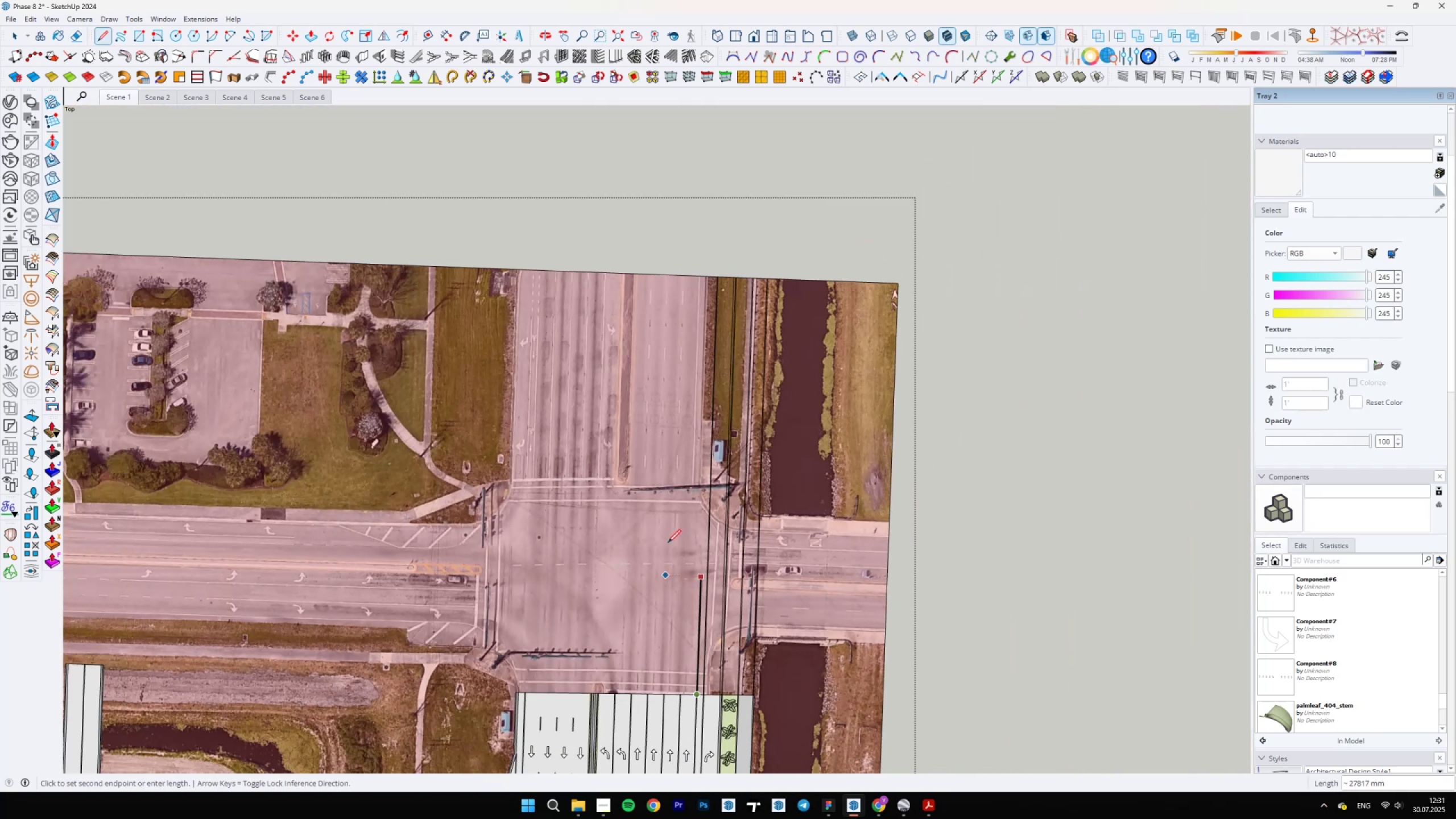 
hold_key(key=ShiftLeft, duration=0.37)
left_click([694, 245])
 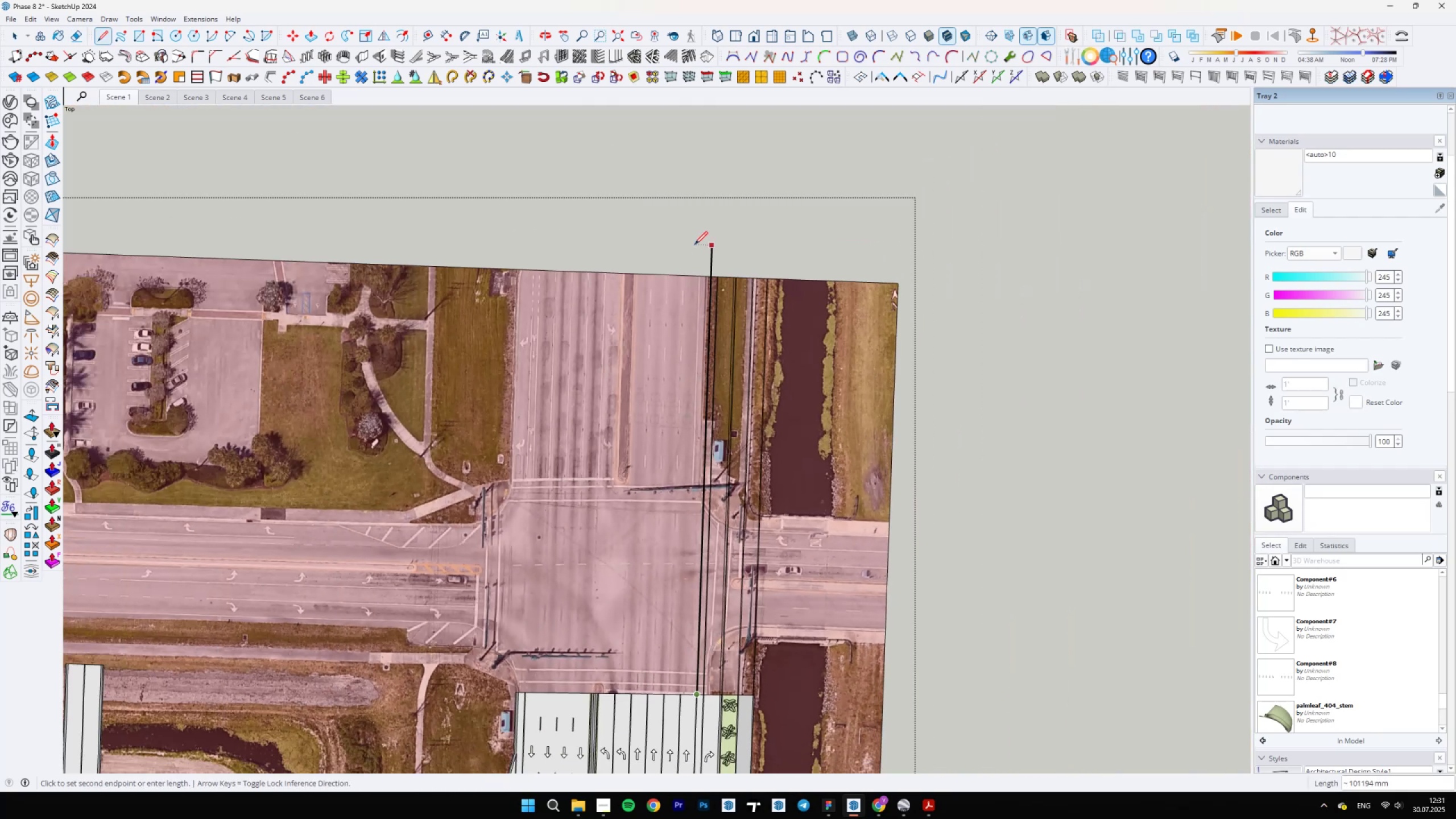 
type(el)
 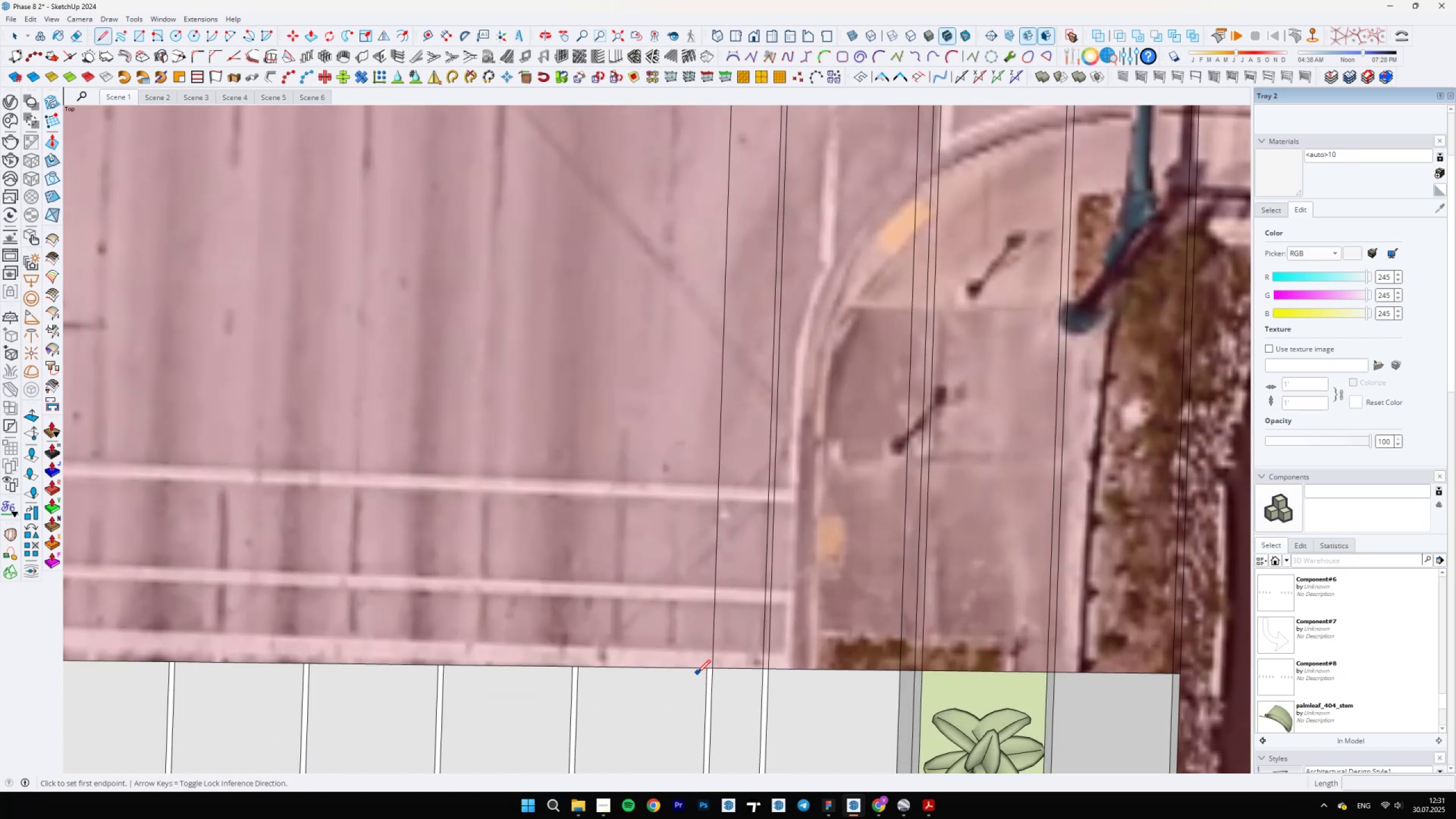 
left_click_drag(start_coordinate=[710, 262], to_coordinate=[722, 265])
 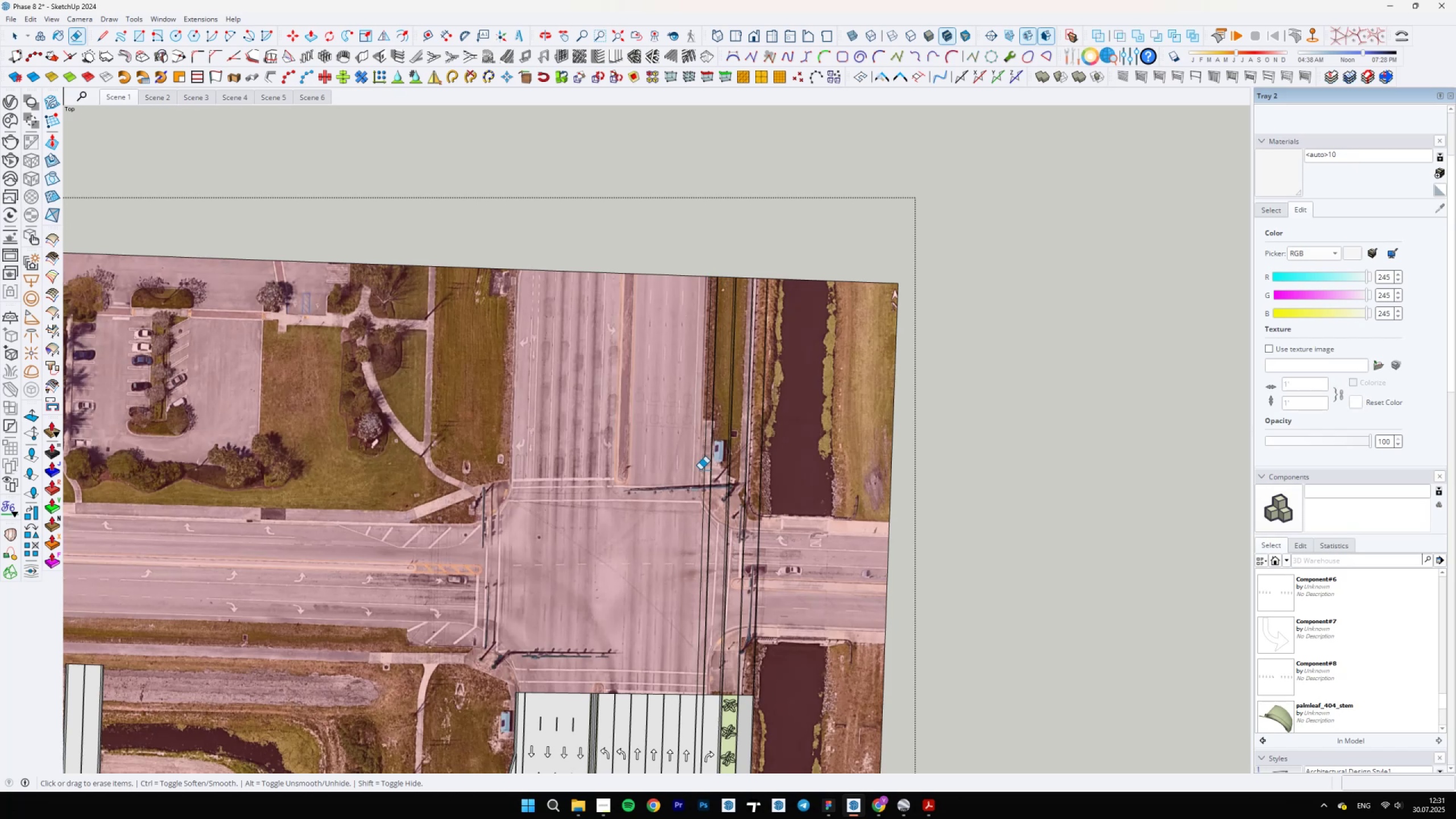 
scroll: coordinate [681, 714], scroll_direction: up, amount: 20.0
 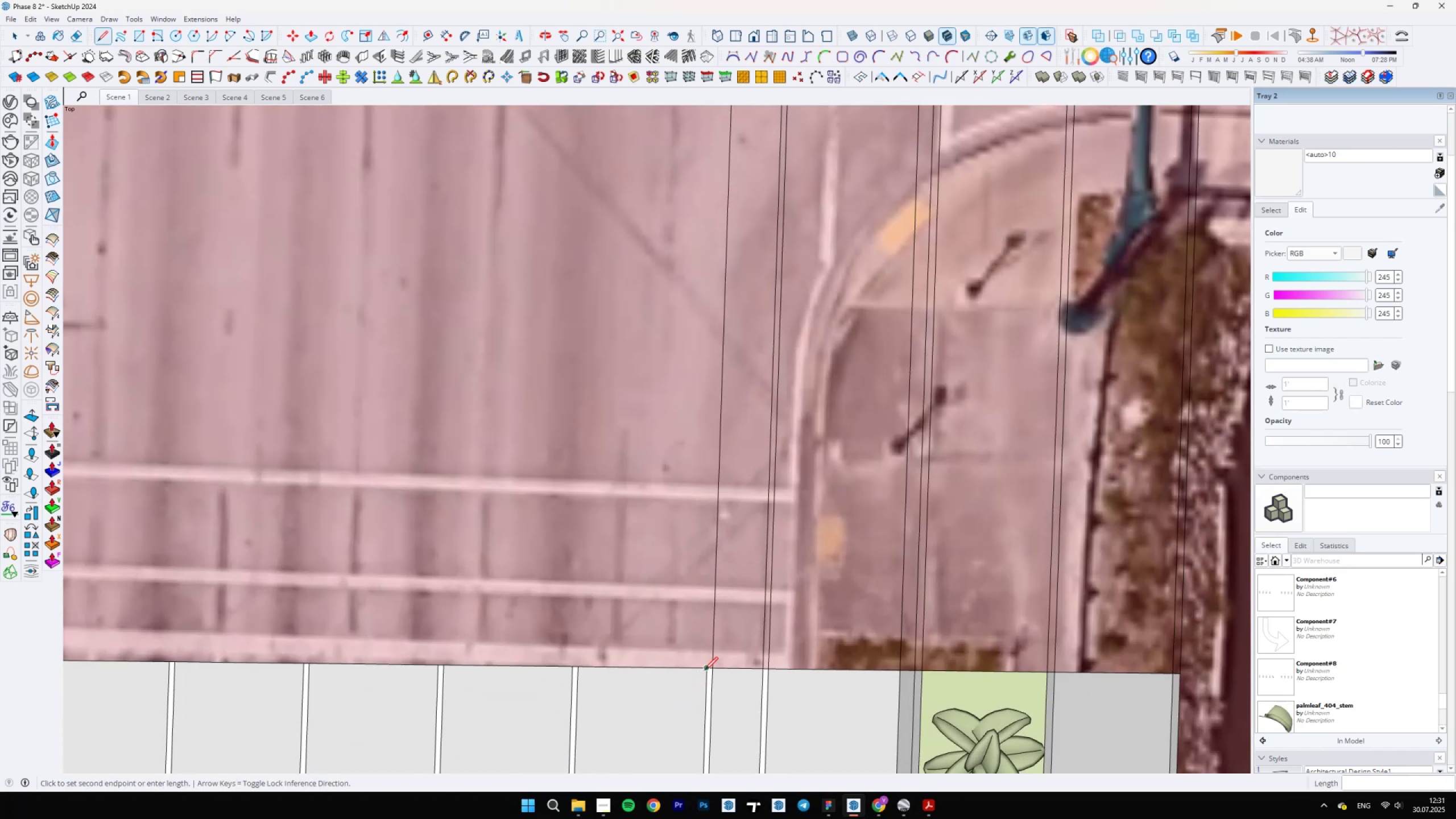 
hold_key(key=ShiftLeft, duration=1.52)
scroll: coordinate [722, 742], scroll_direction: down, amount: 24.0
 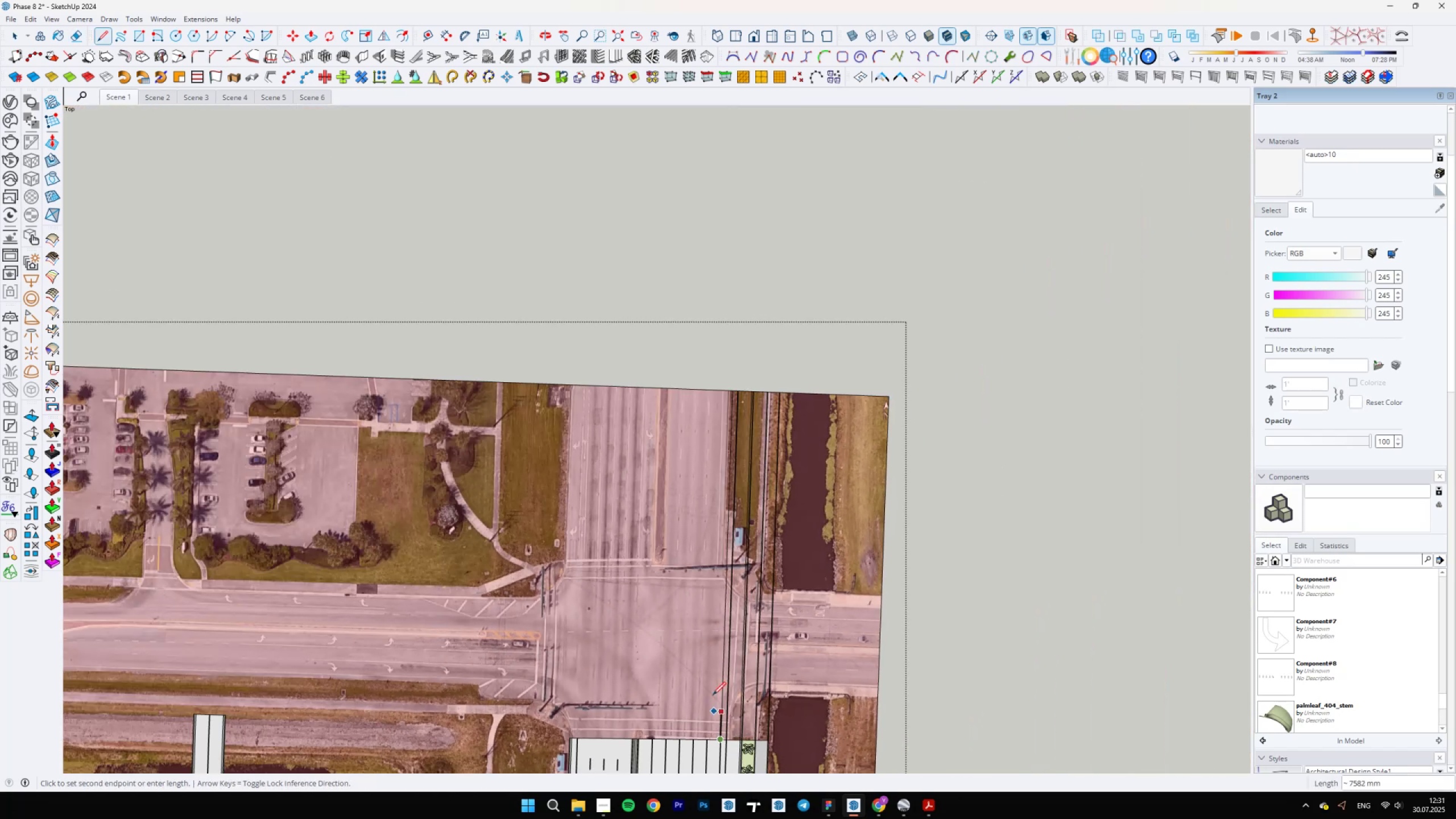 
hold_key(key=ShiftLeft, duration=0.4)
left_click([667, 316])
 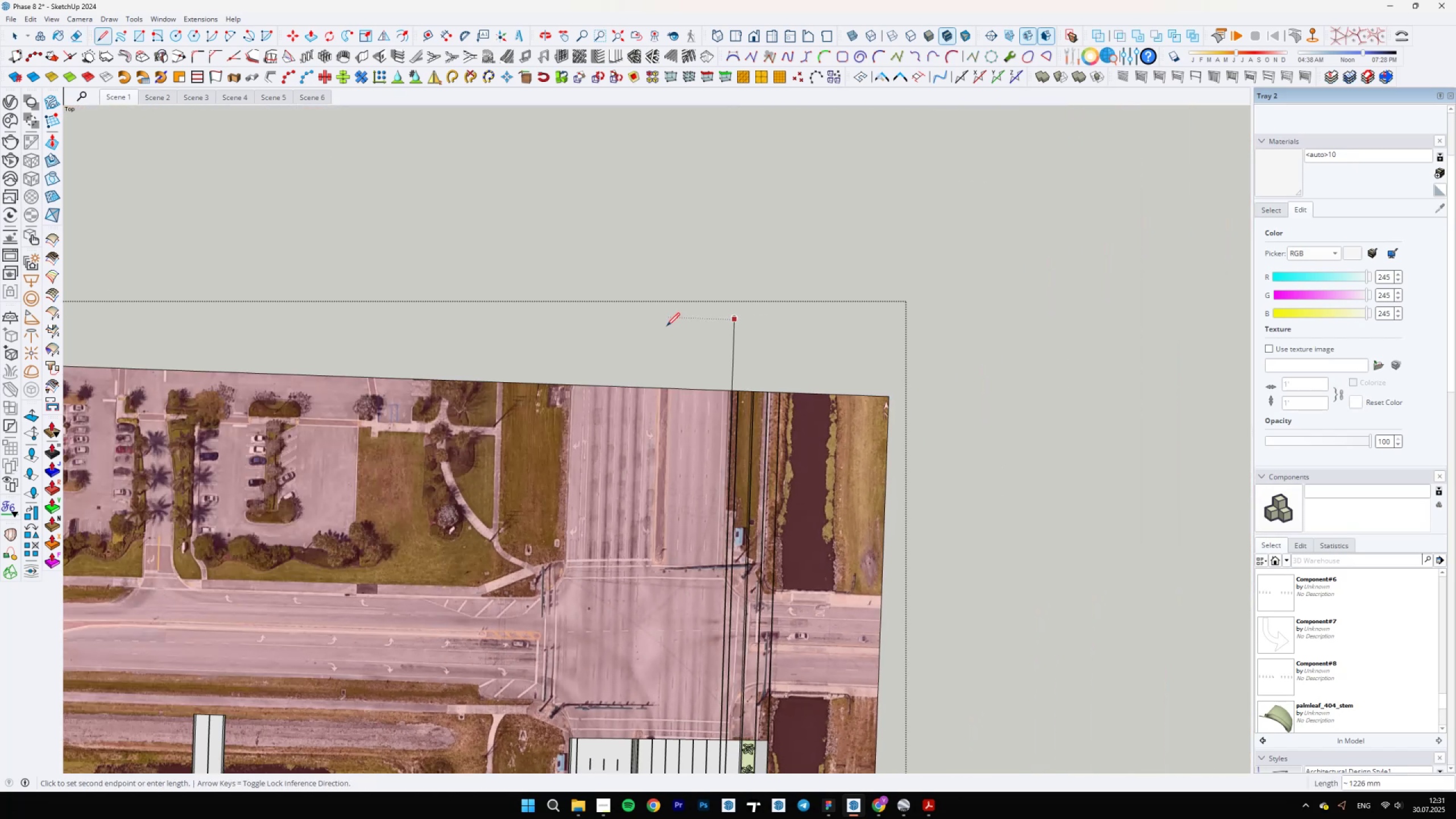 
type(el)
 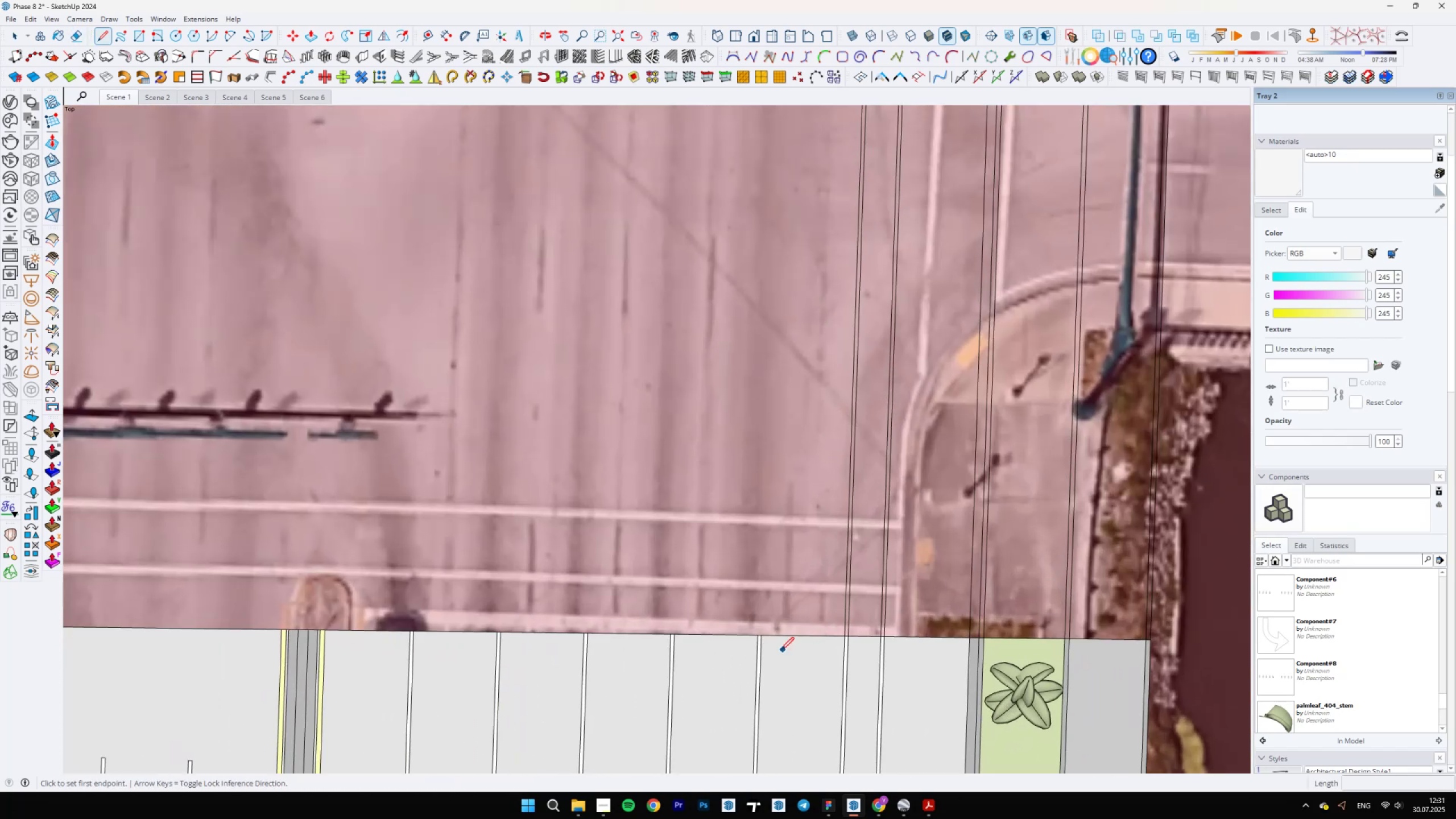 
left_click_drag(start_coordinate=[724, 363], to_coordinate=[731, 362])
 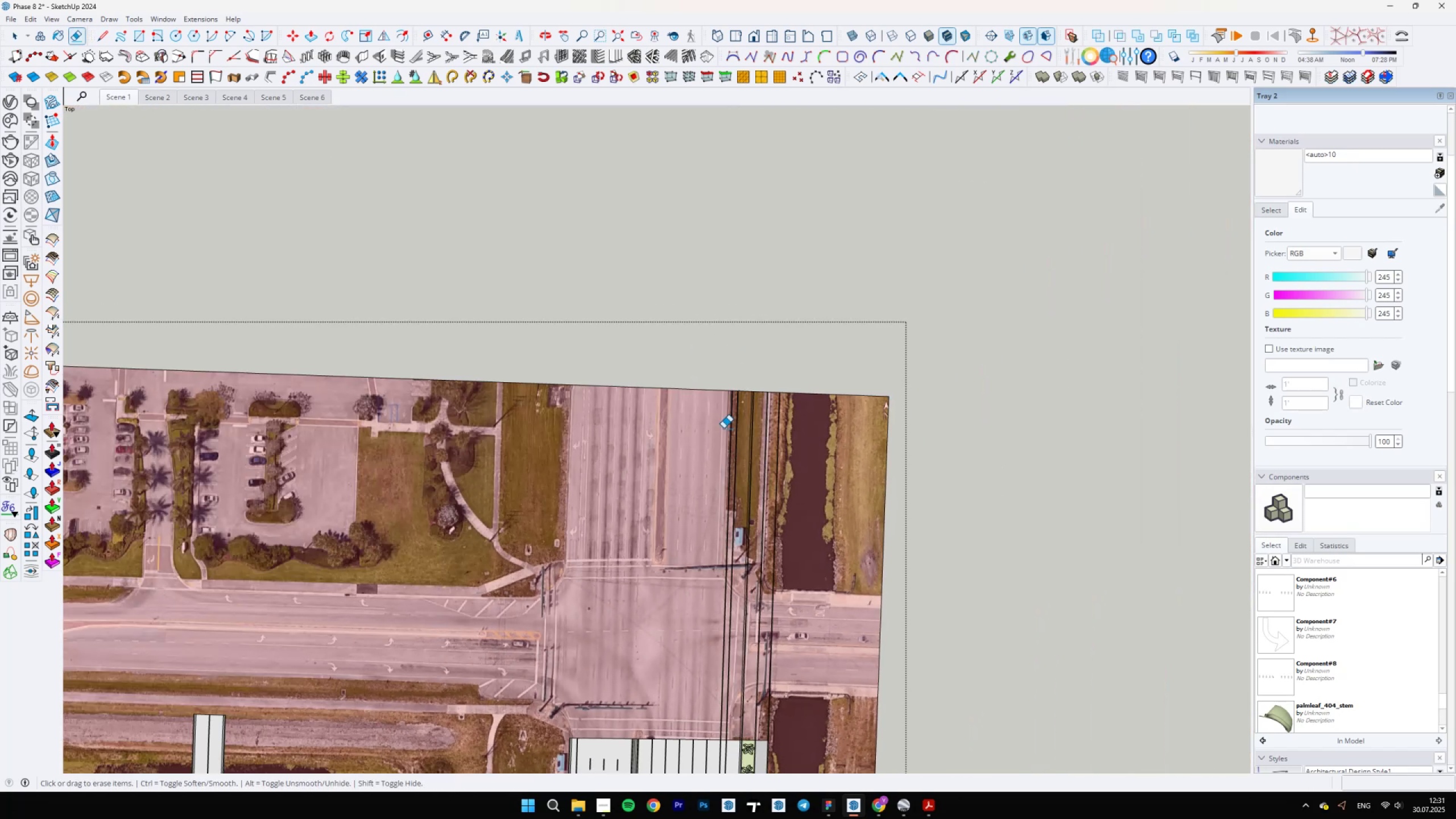 
scroll: coordinate [767, 641], scroll_direction: up, amount: 21.0
 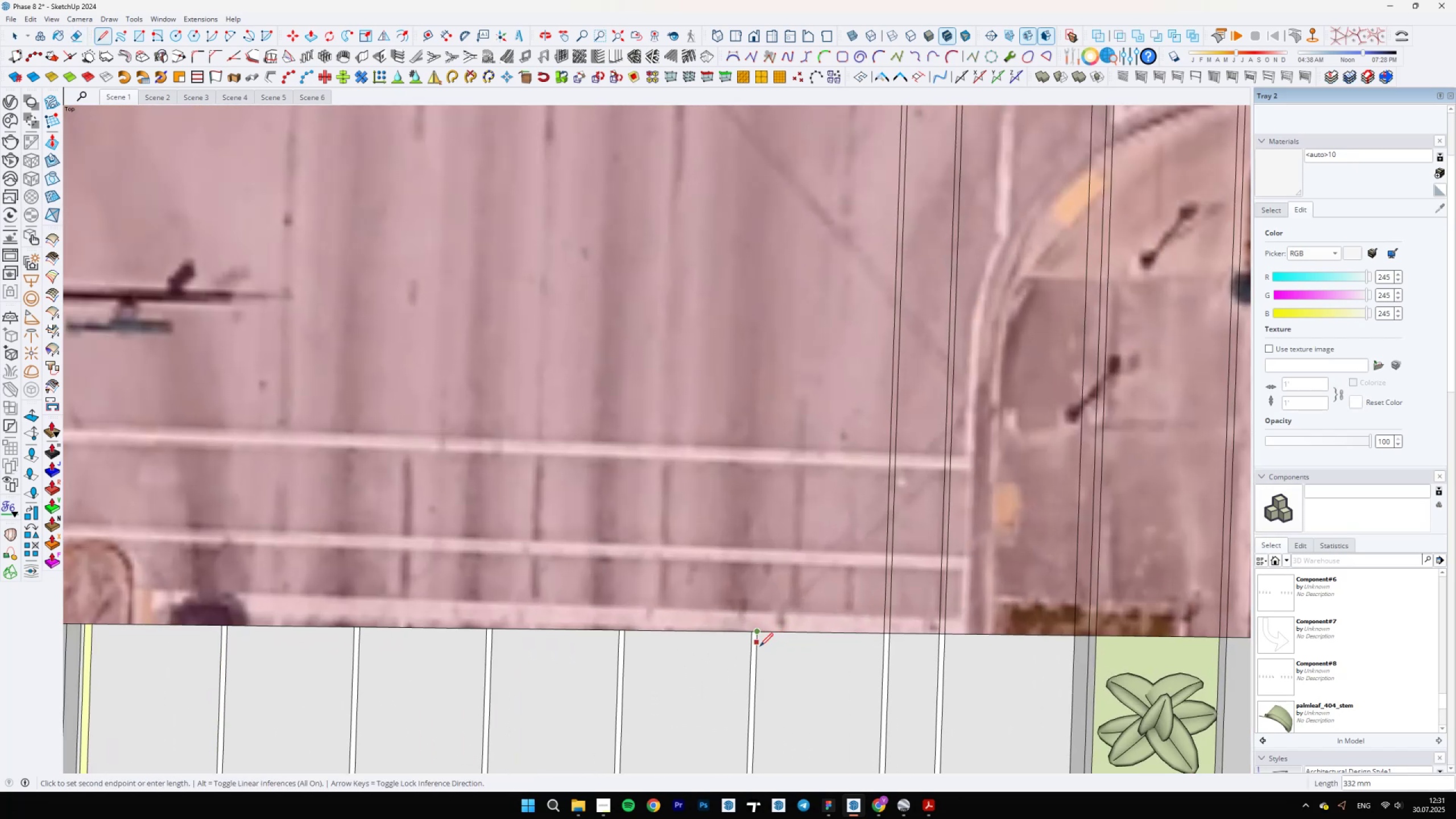 
hold_key(key=ShiftLeft, duration=0.35)
 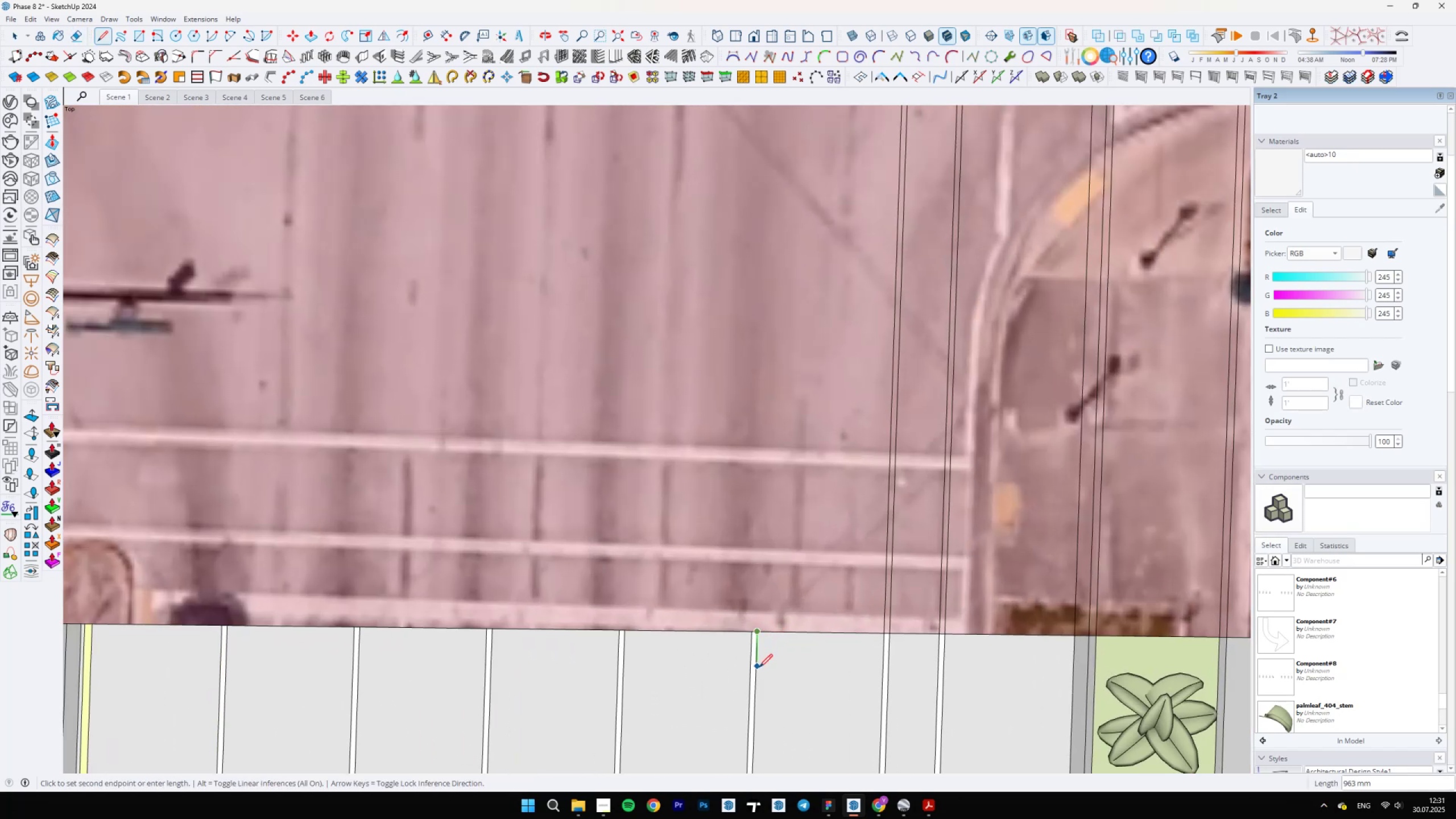 
scroll: coordinate [757, 695], scroll_direction: down, amount: 24.0
 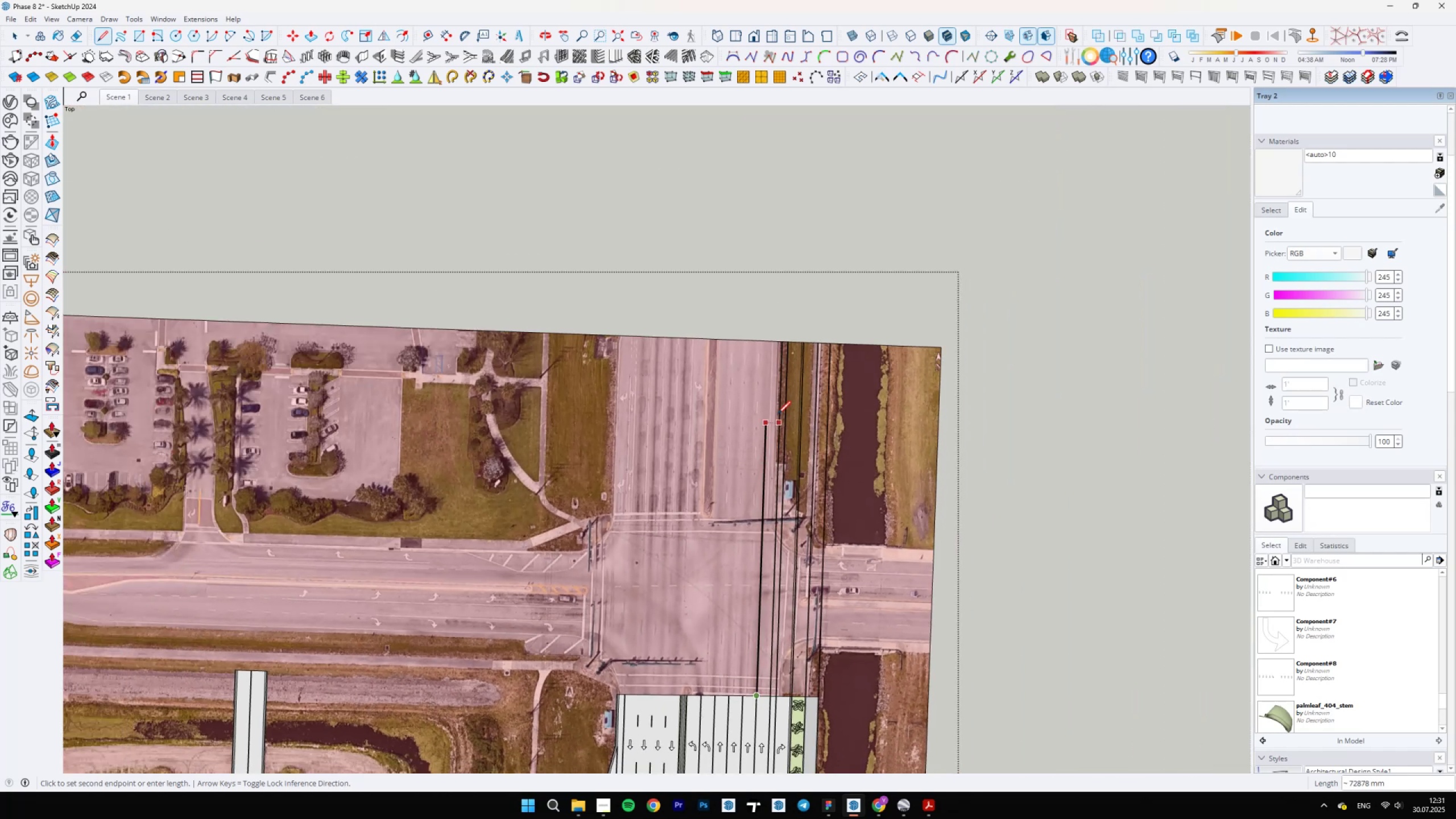 
hold_key(key=ShiftLeft, duration=1.5)
 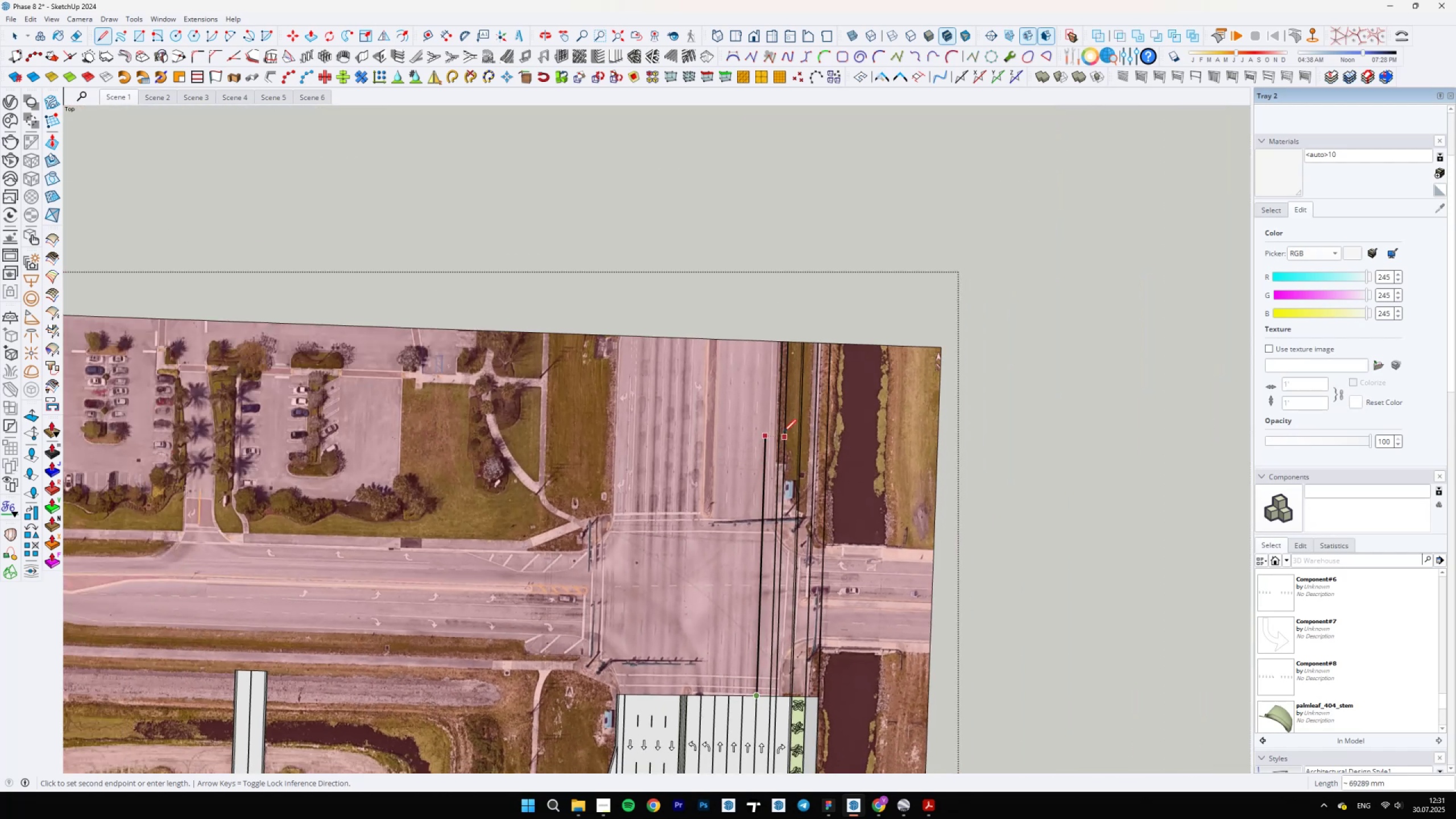 
hold_key(key=ShiftLeft, duration=1.01)
 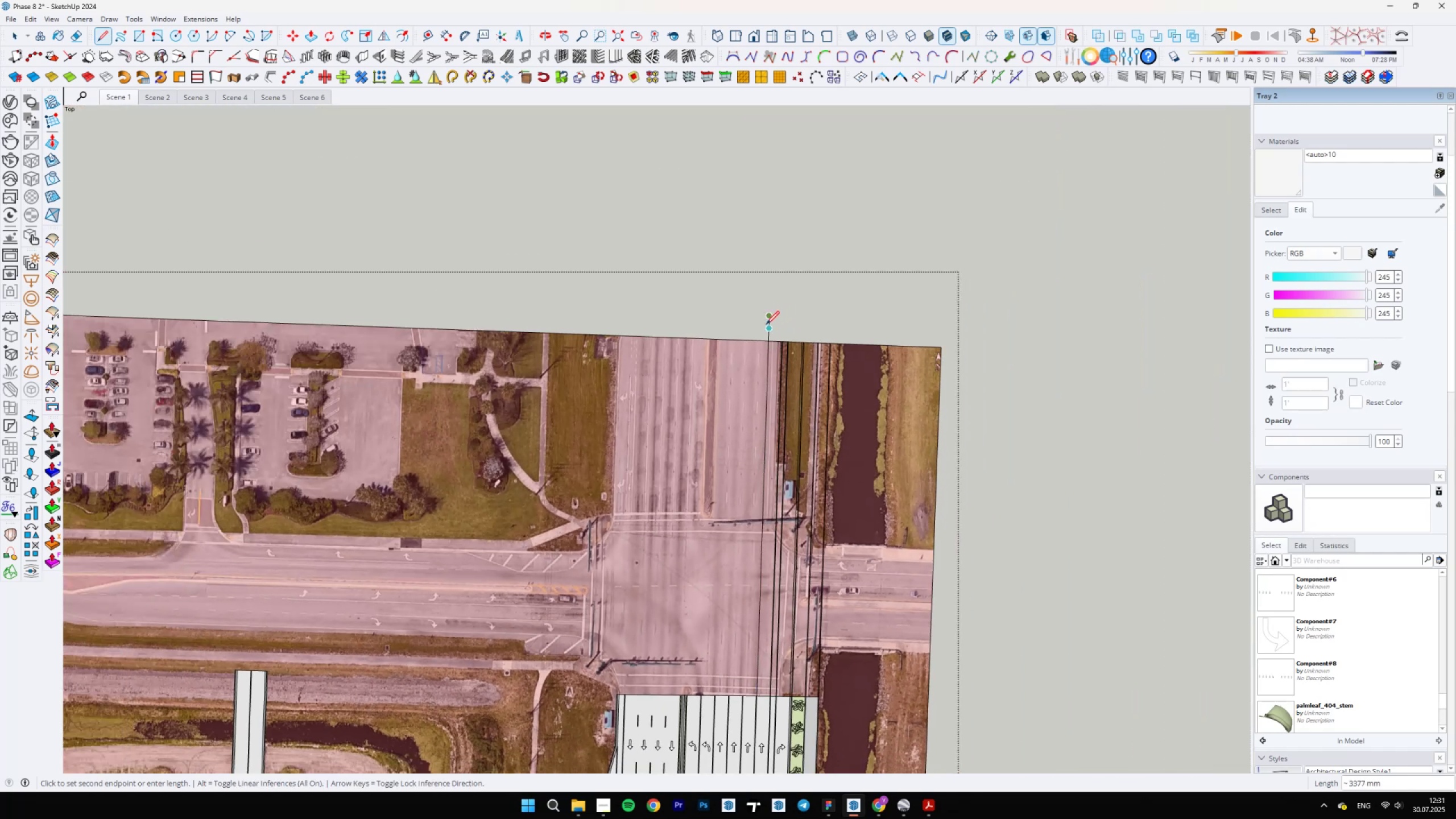 
type(el)
 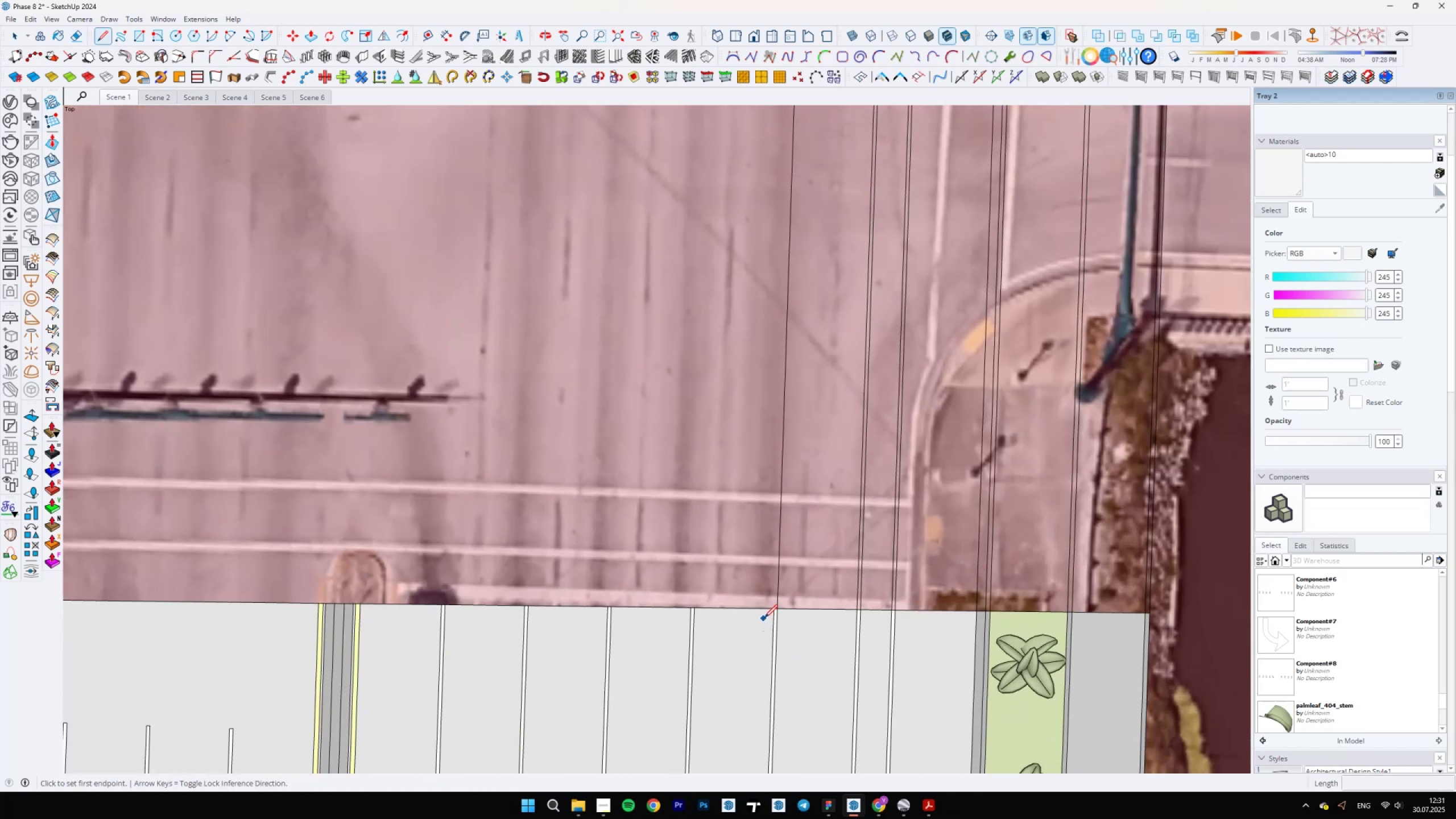 
left_click_drag(start_coordinate=[766, 325], to_coordinate=[771, 322])
 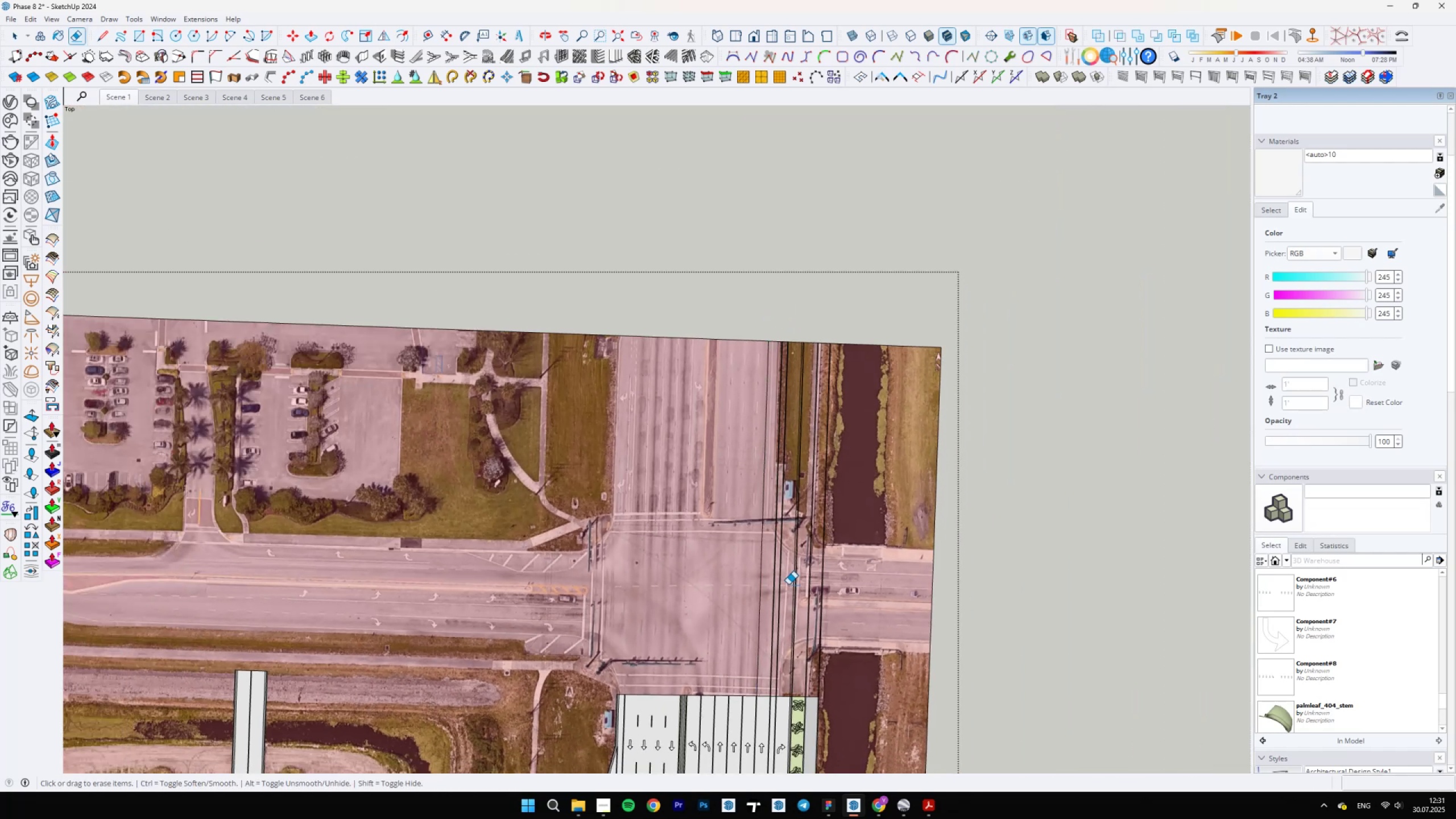 
scroll: coordinate [770, 613], scroll_direction: up, amount: 21.0
 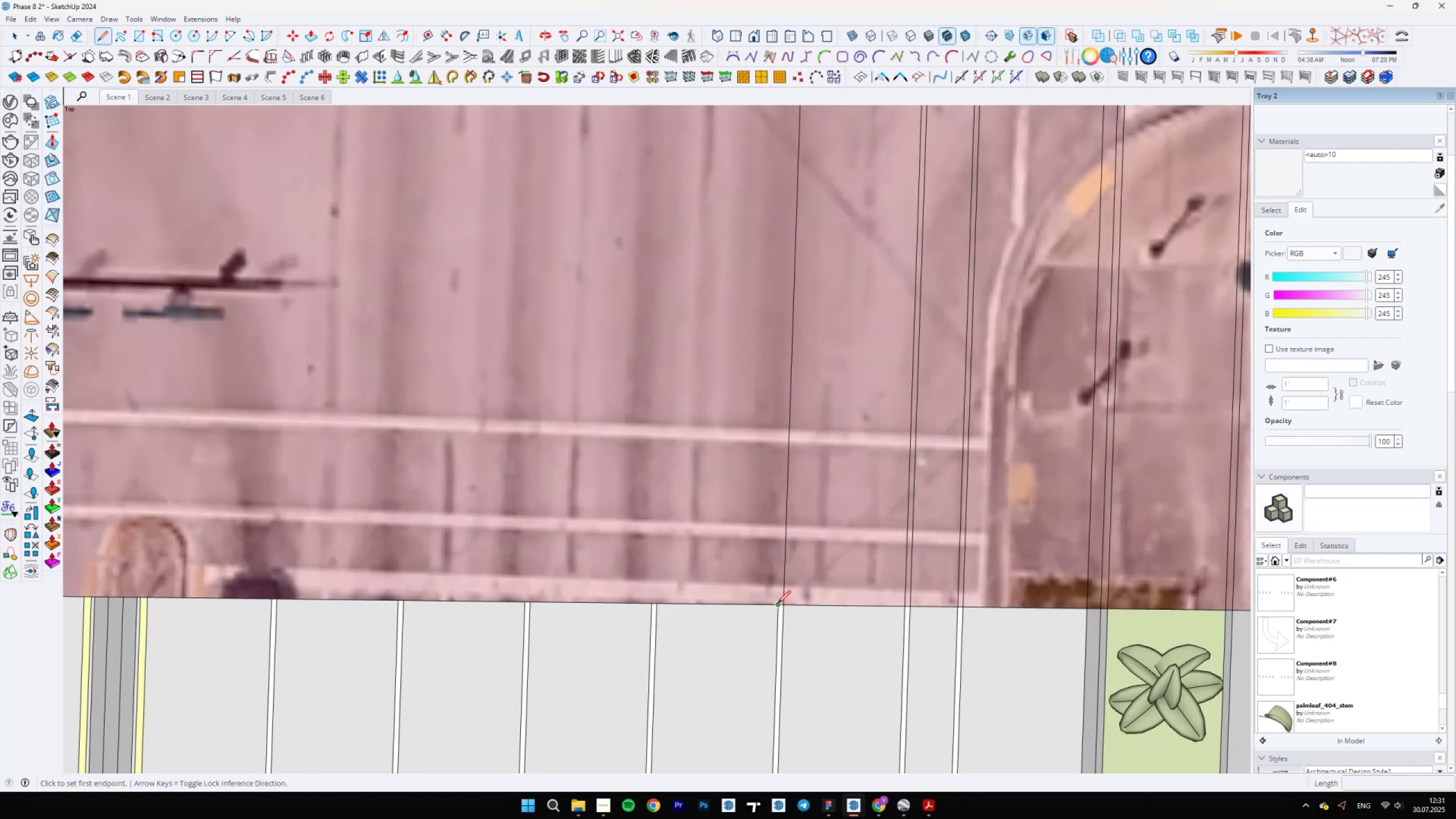 
left_click([777, 605])
 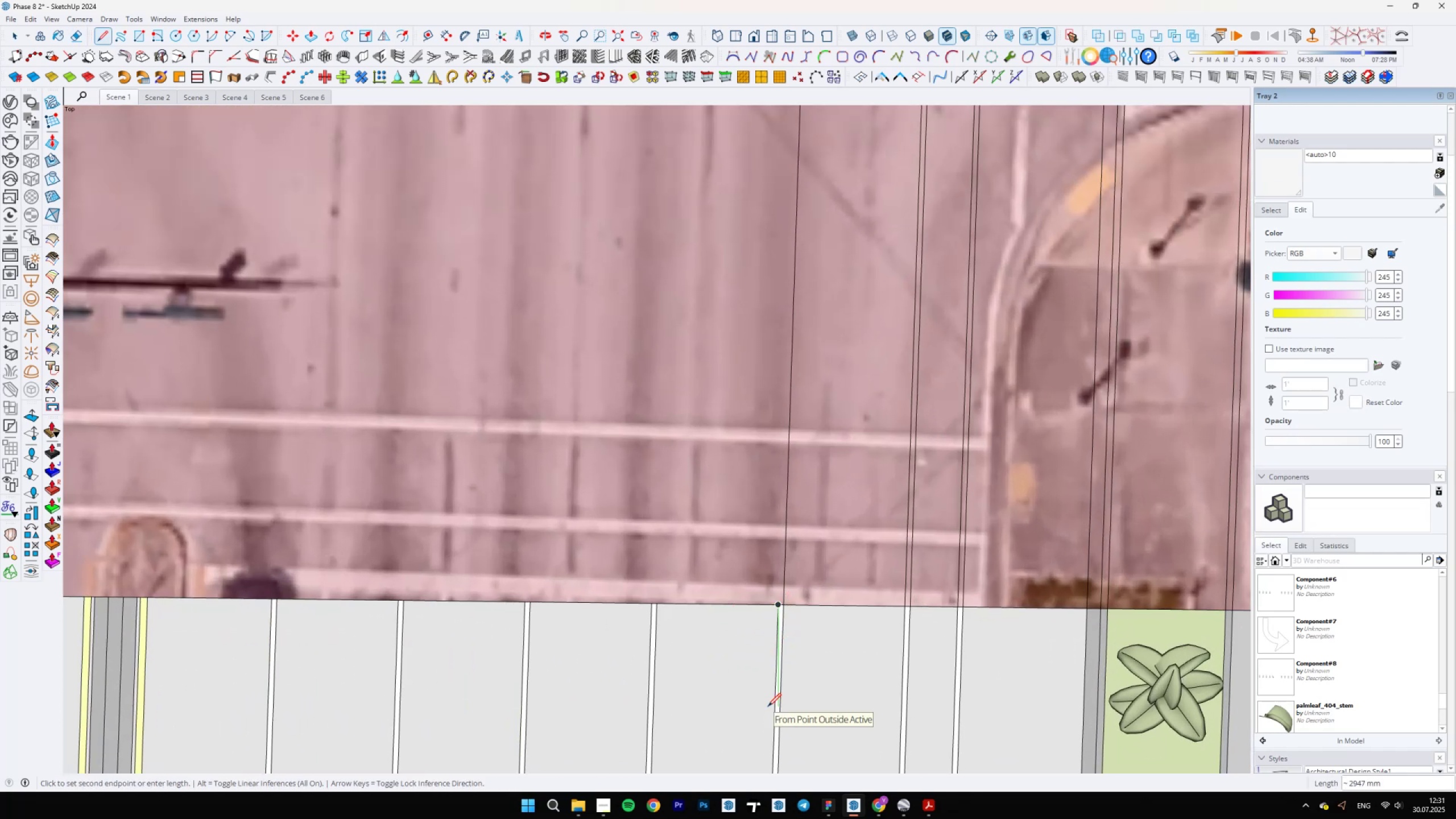 
scroll: coordinate [790, 735], scroll_direction: up, amount: 3.0
 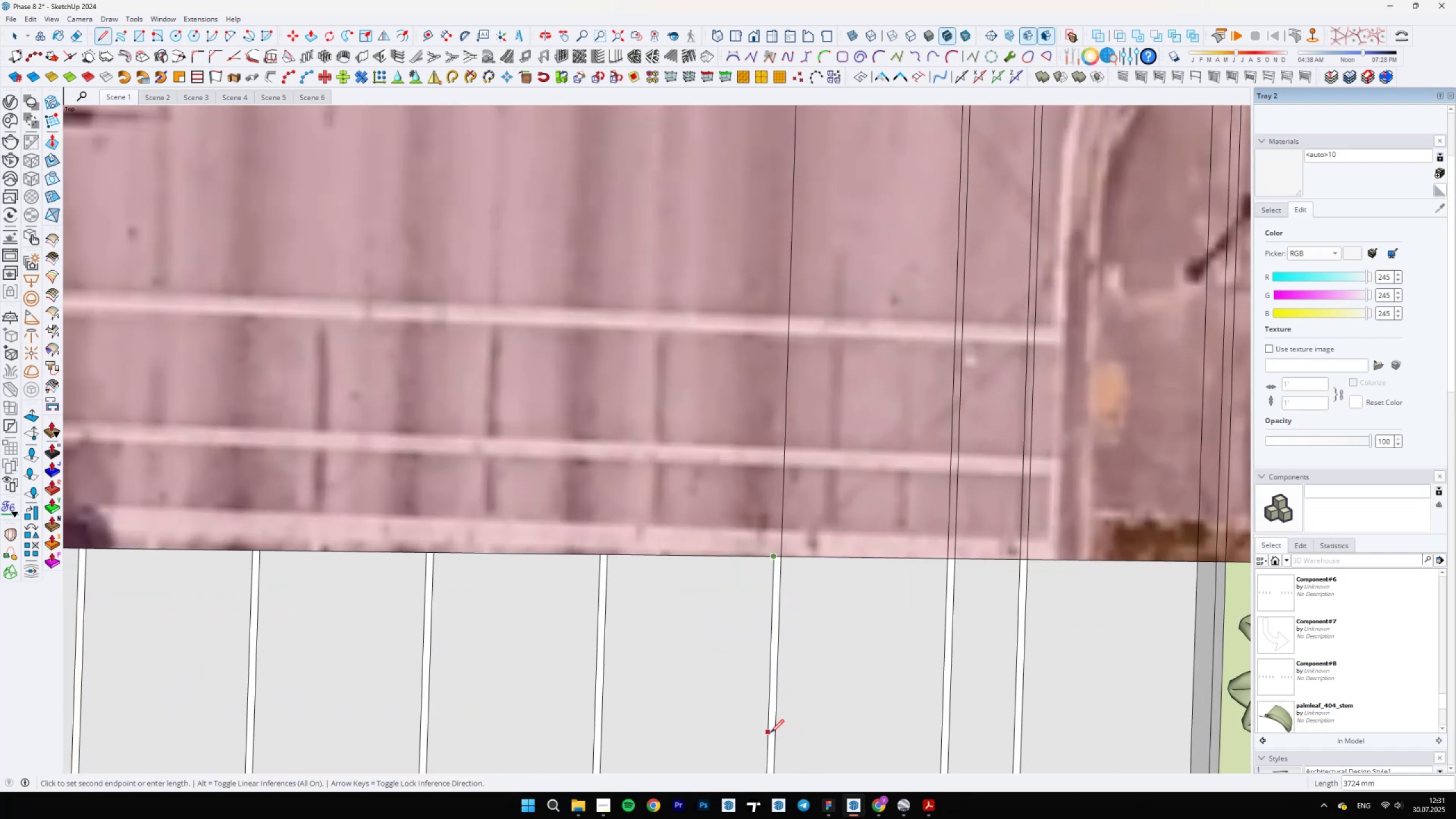 
hold_key(key=ShiftLeft, duration=1.53)
scroll: coordinate [757, 737], scroll_direction: down, amount: 22.0
 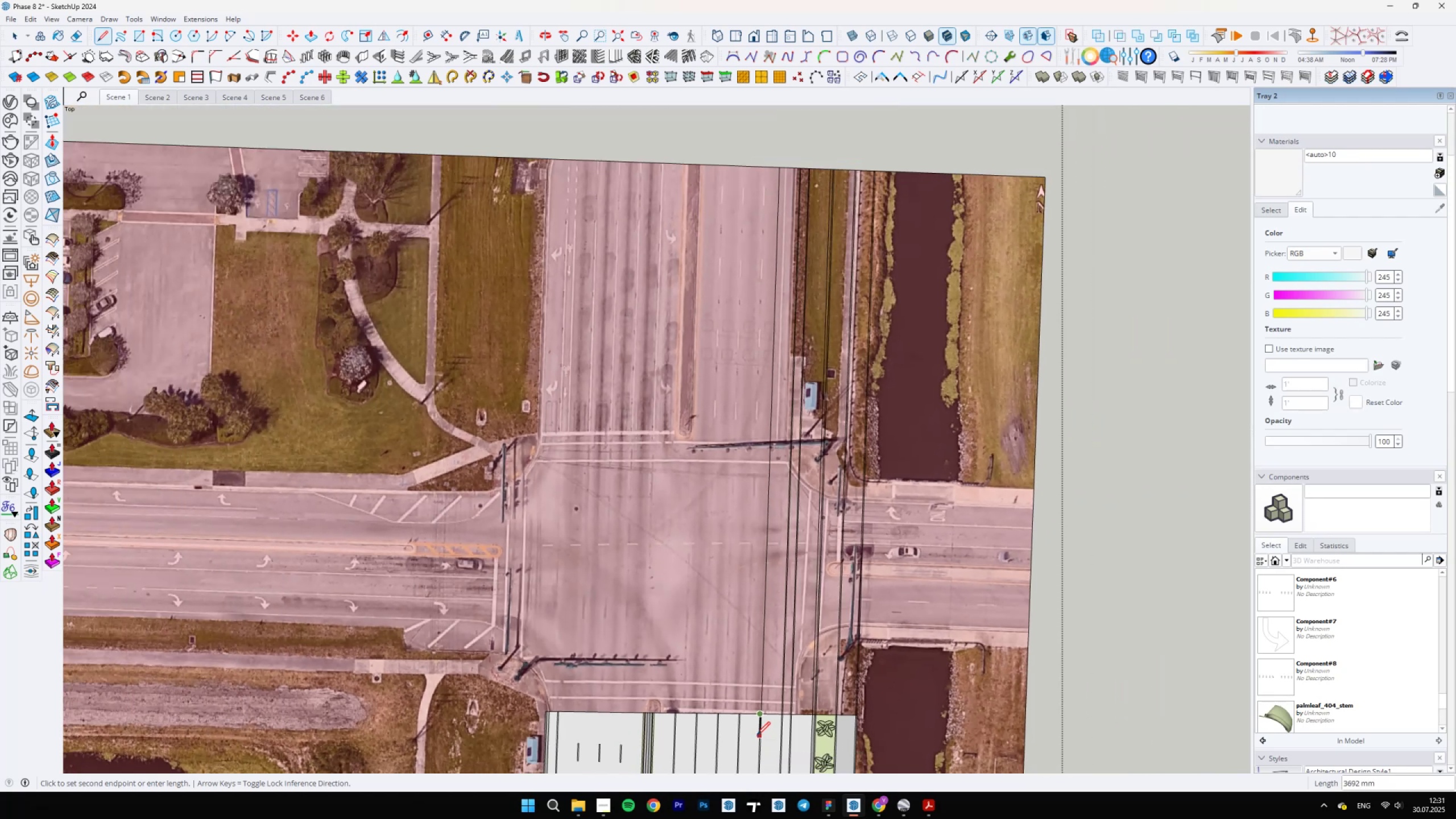 
hold_key(key=ShiftLeft, duration=1.52)
 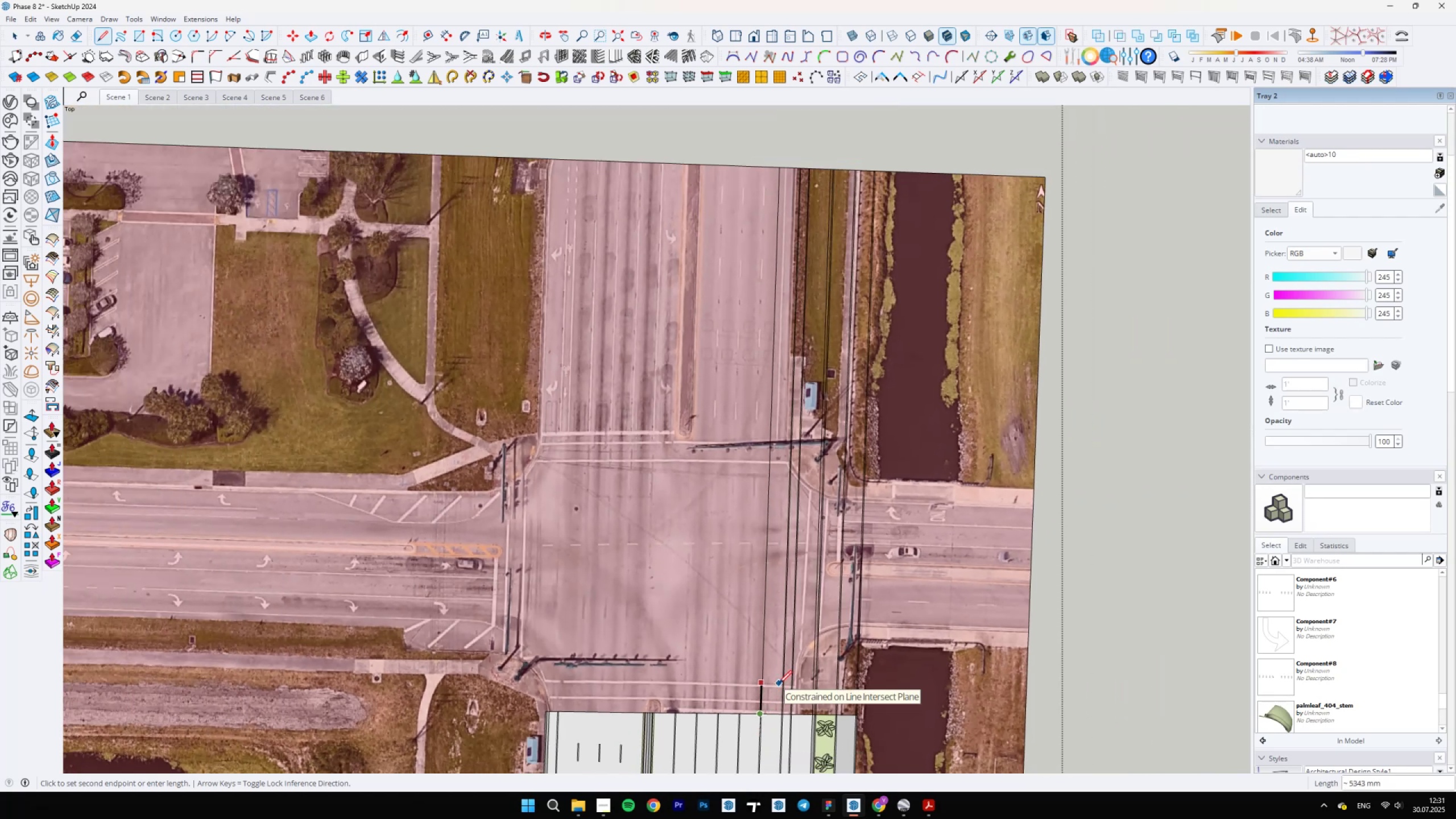 
hold_key(key=ShiftLeft, duration=1.52)
 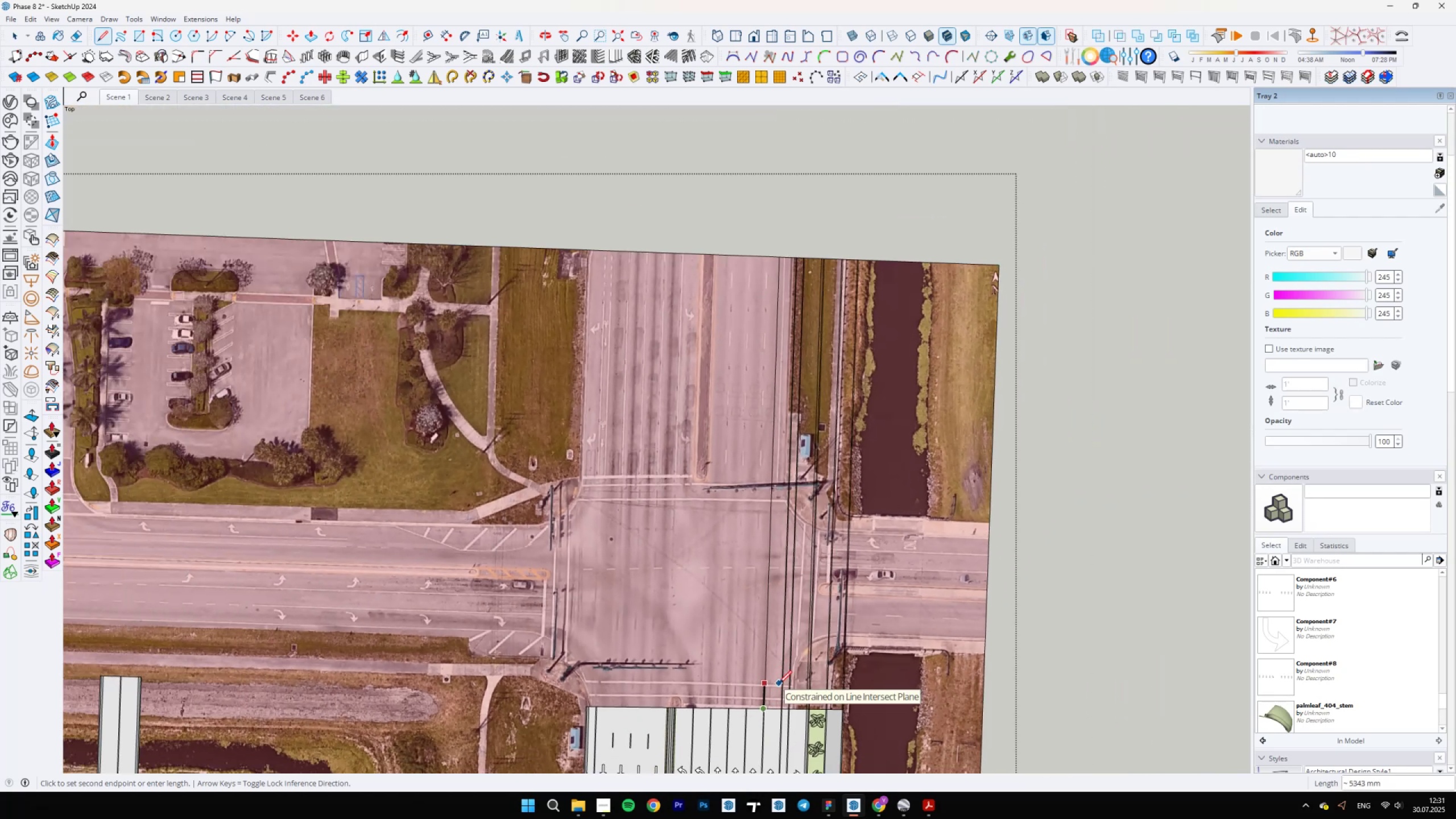 
hold_key(key=ShiftLeft, duration=1.53)
scroll: coordinate [779, 684], scroll_direction: down, amount: 3.0
 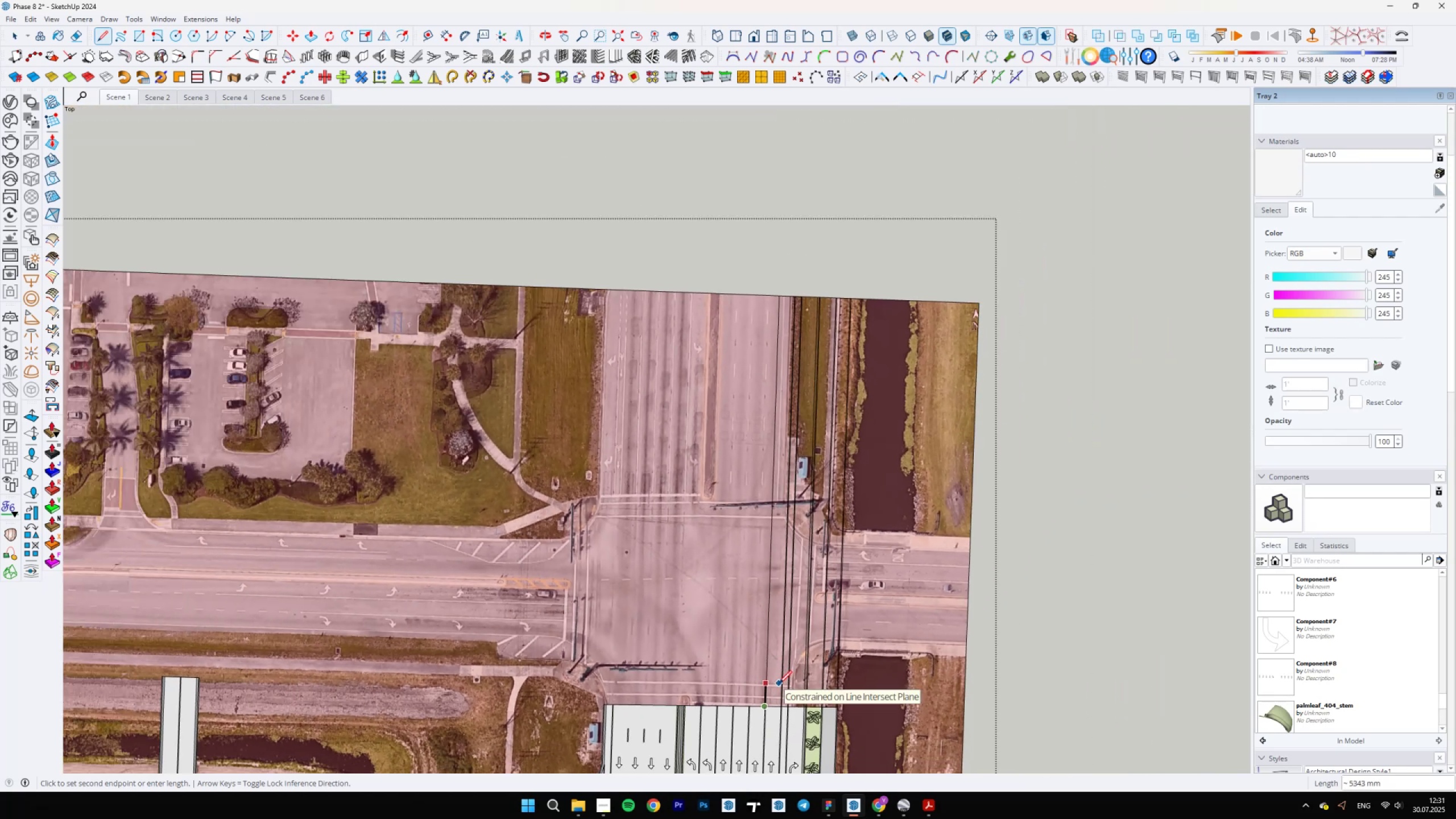 
hold_key(key=ShiftLeft, duration=0.97)
left_click([818, 272])
 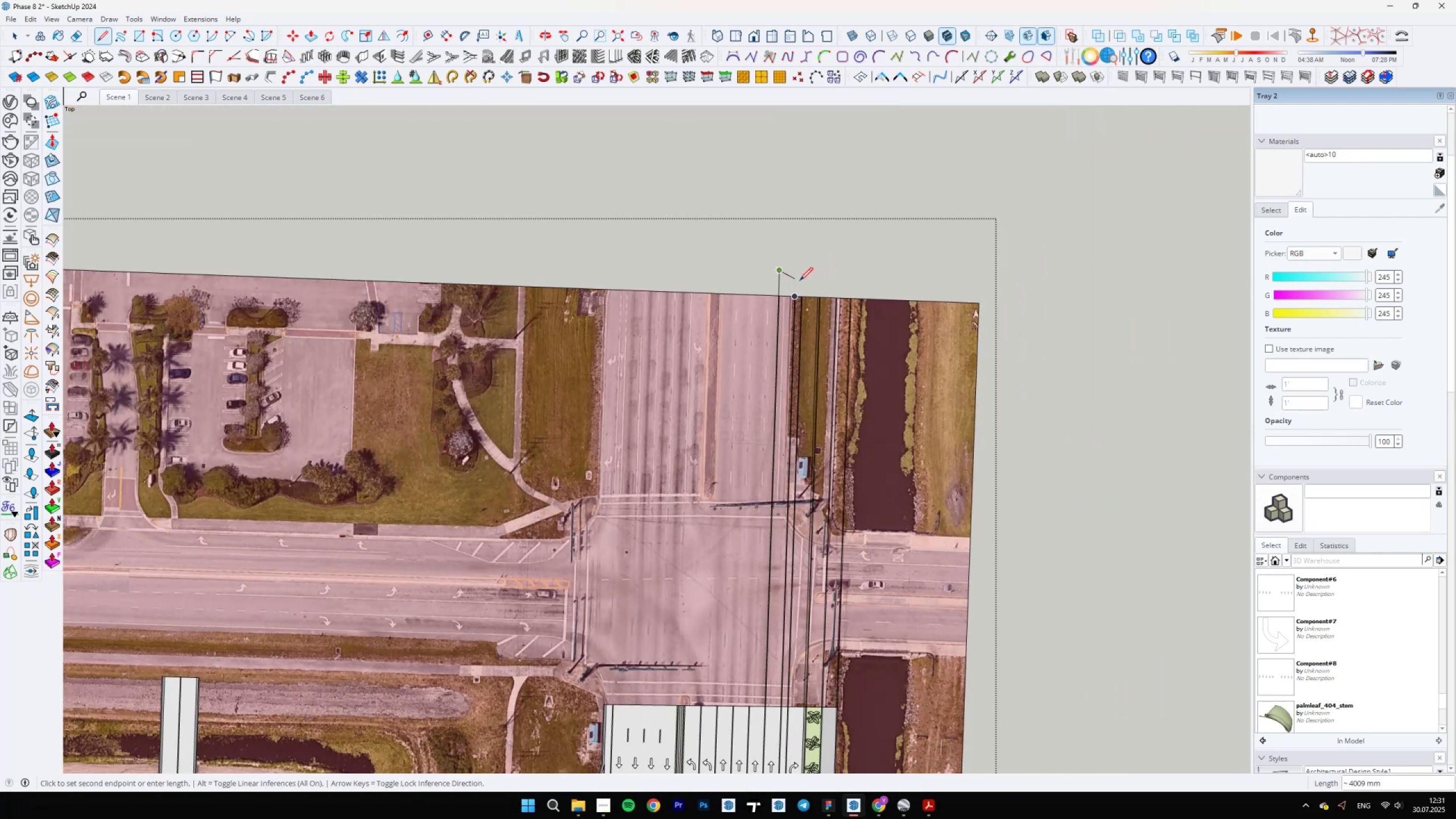 
key(E)
 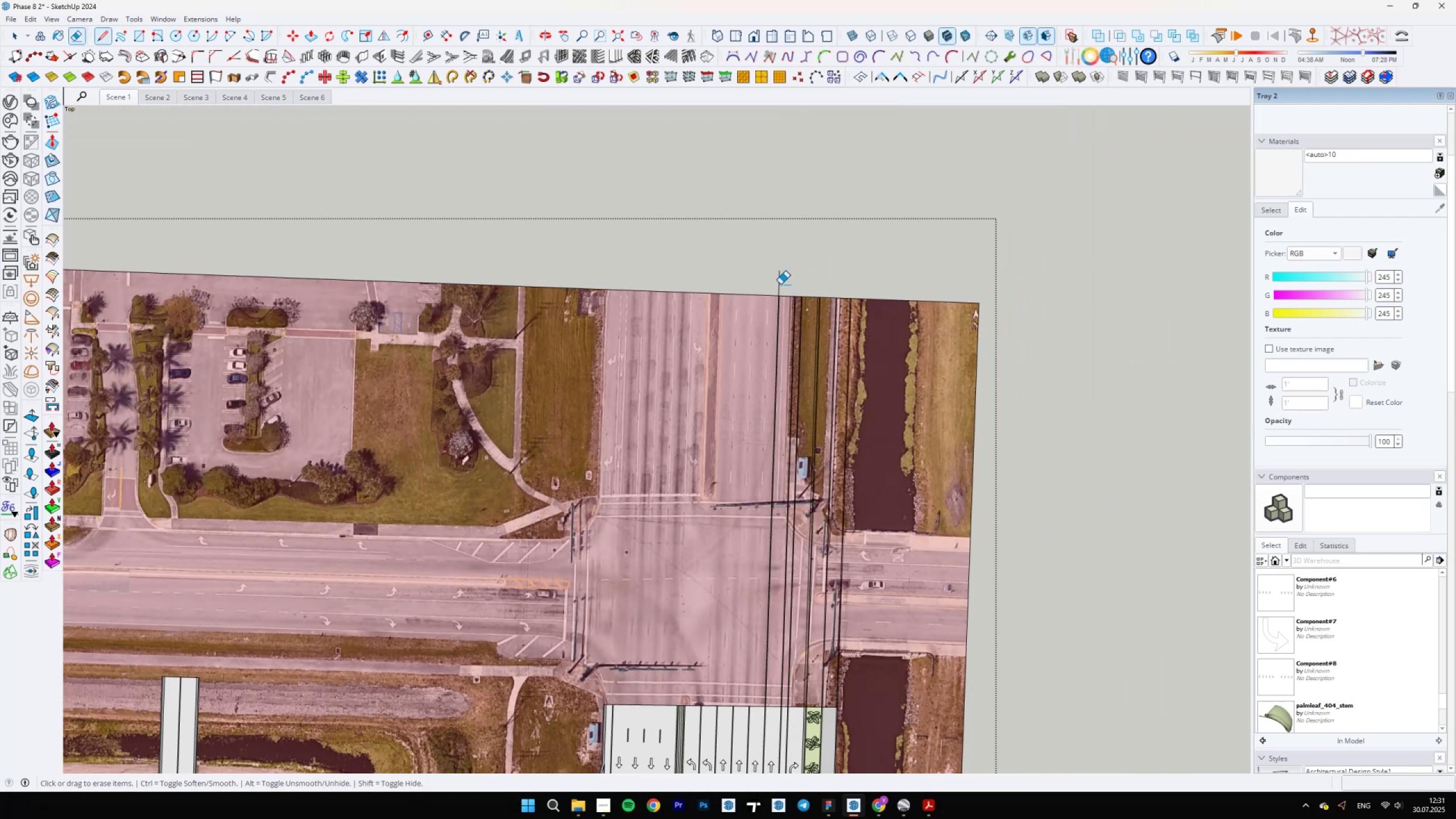 
left_click_drag(start_coordinate=[779, 284], to_coordinate=[789, 282])
 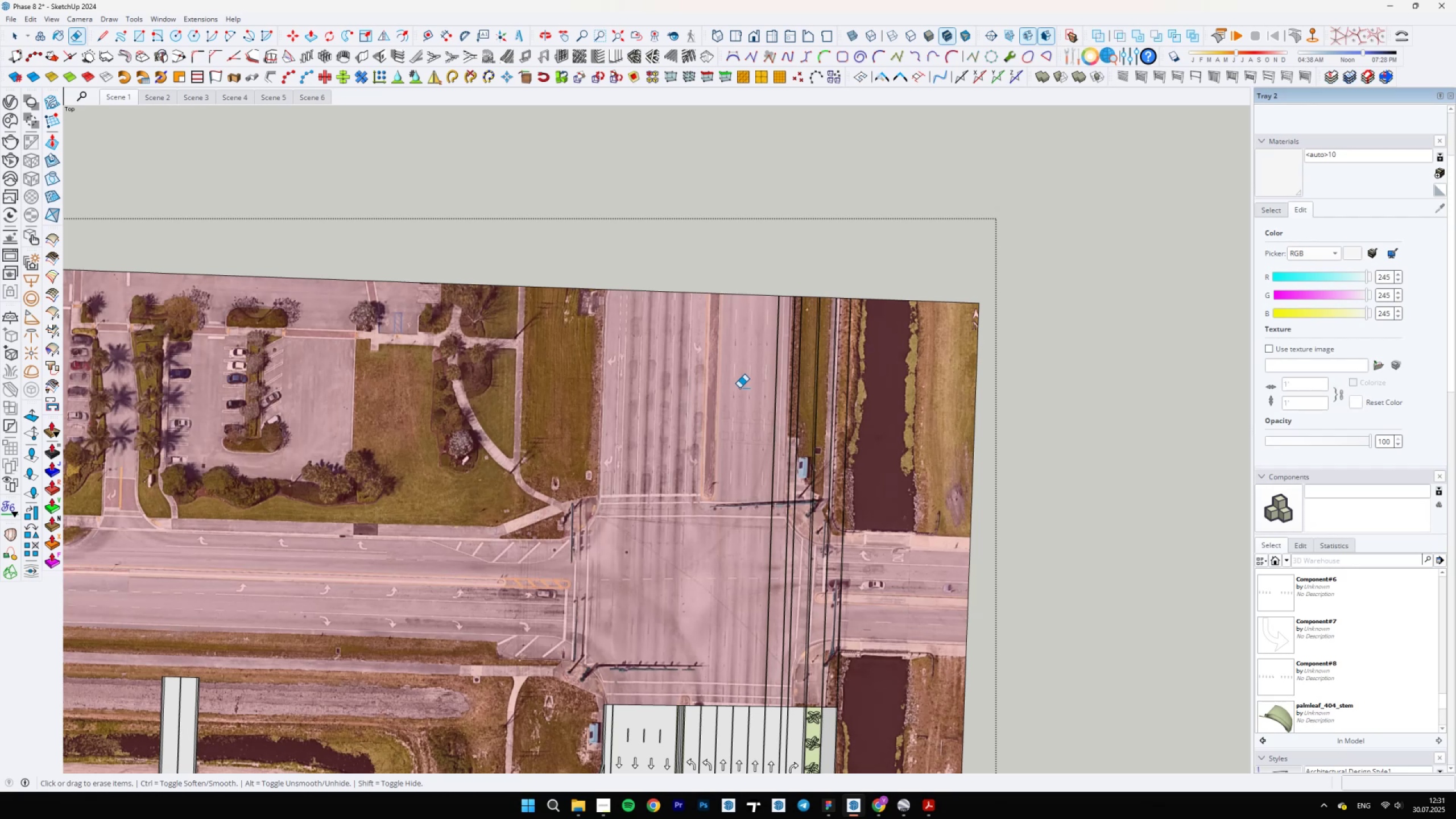 
wait(5.64)
 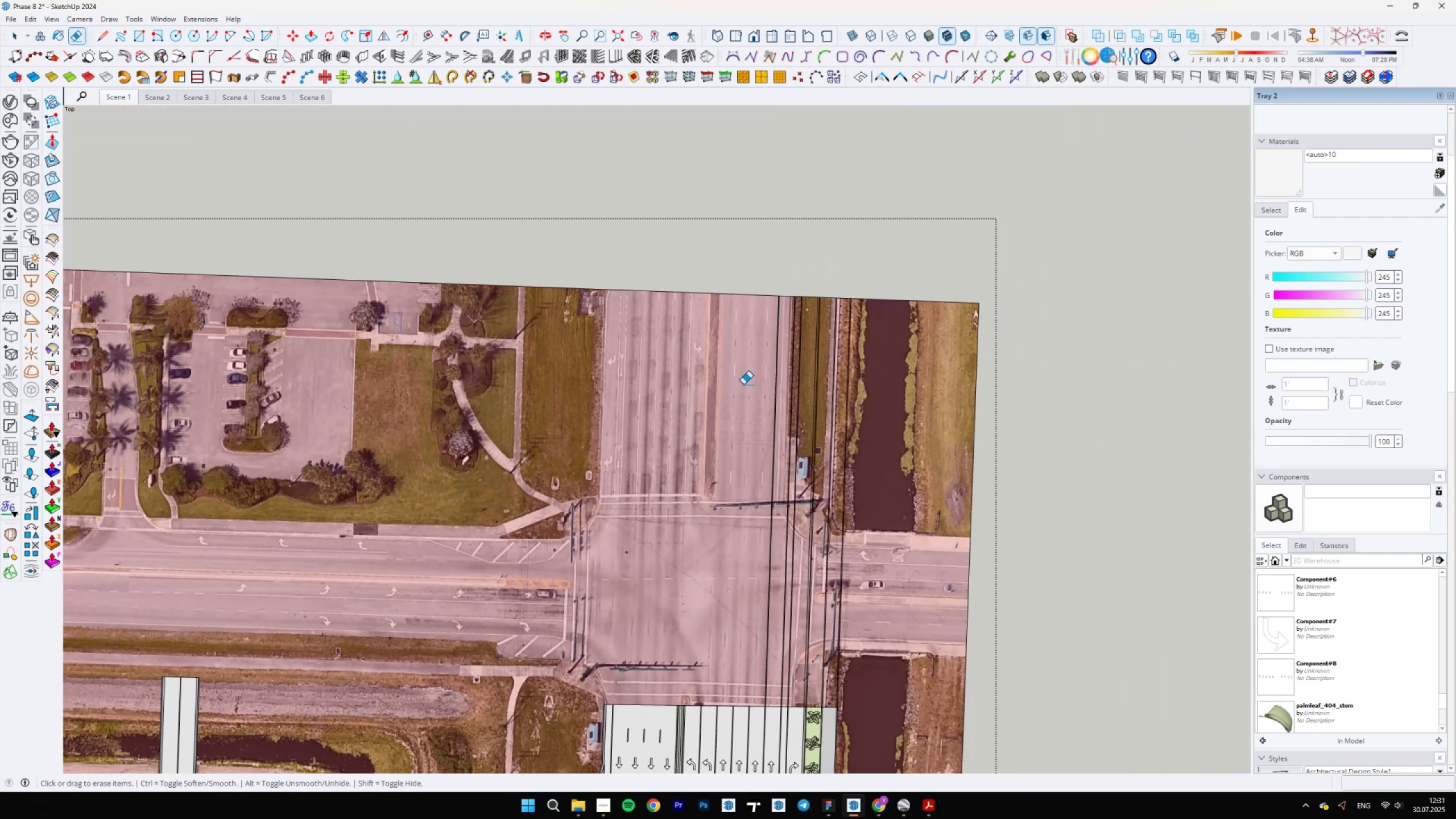 
scroll: coordinate [734, 574], scroll_direction: up, amount: 20.0
 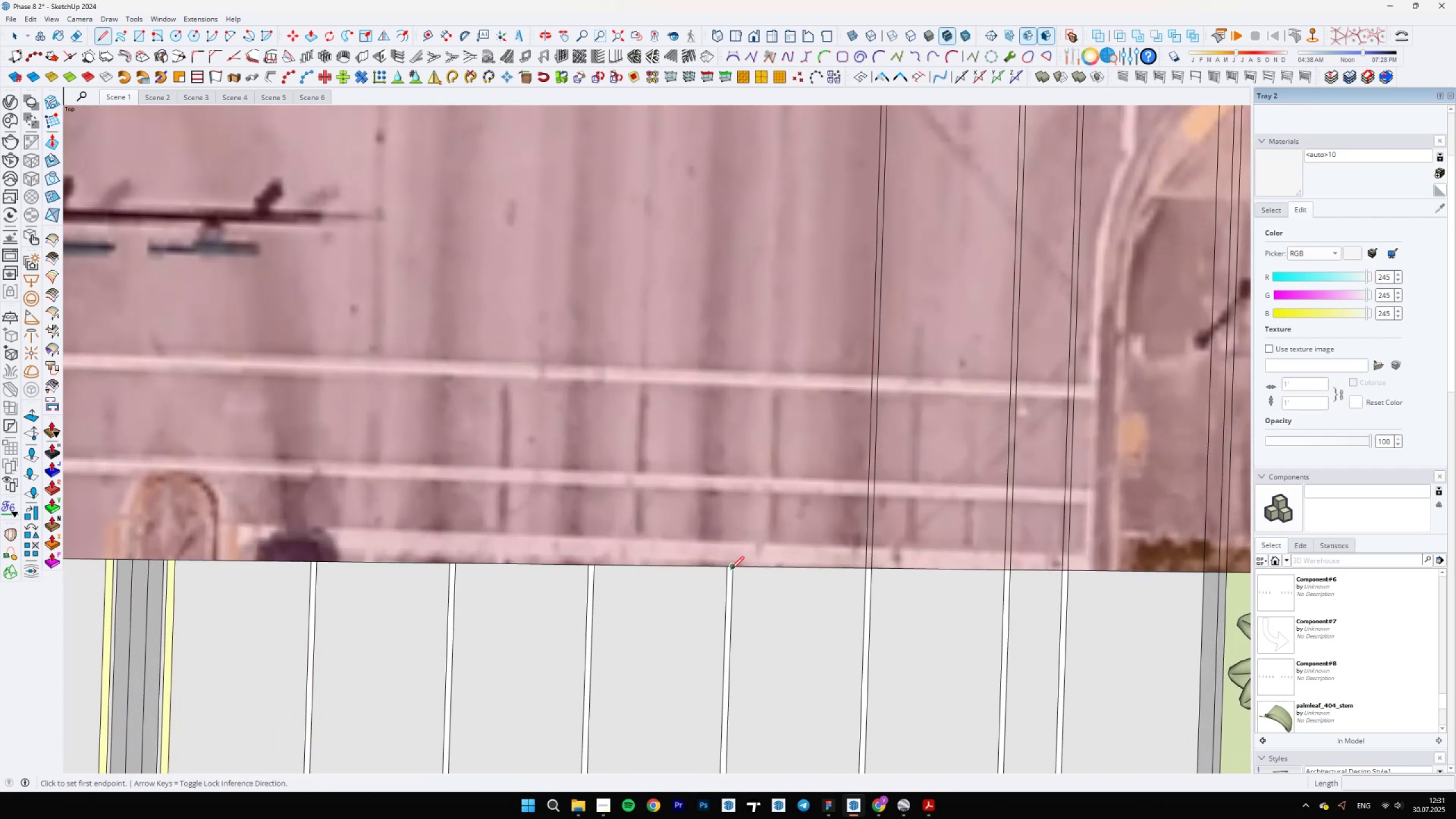 
key(Space)
 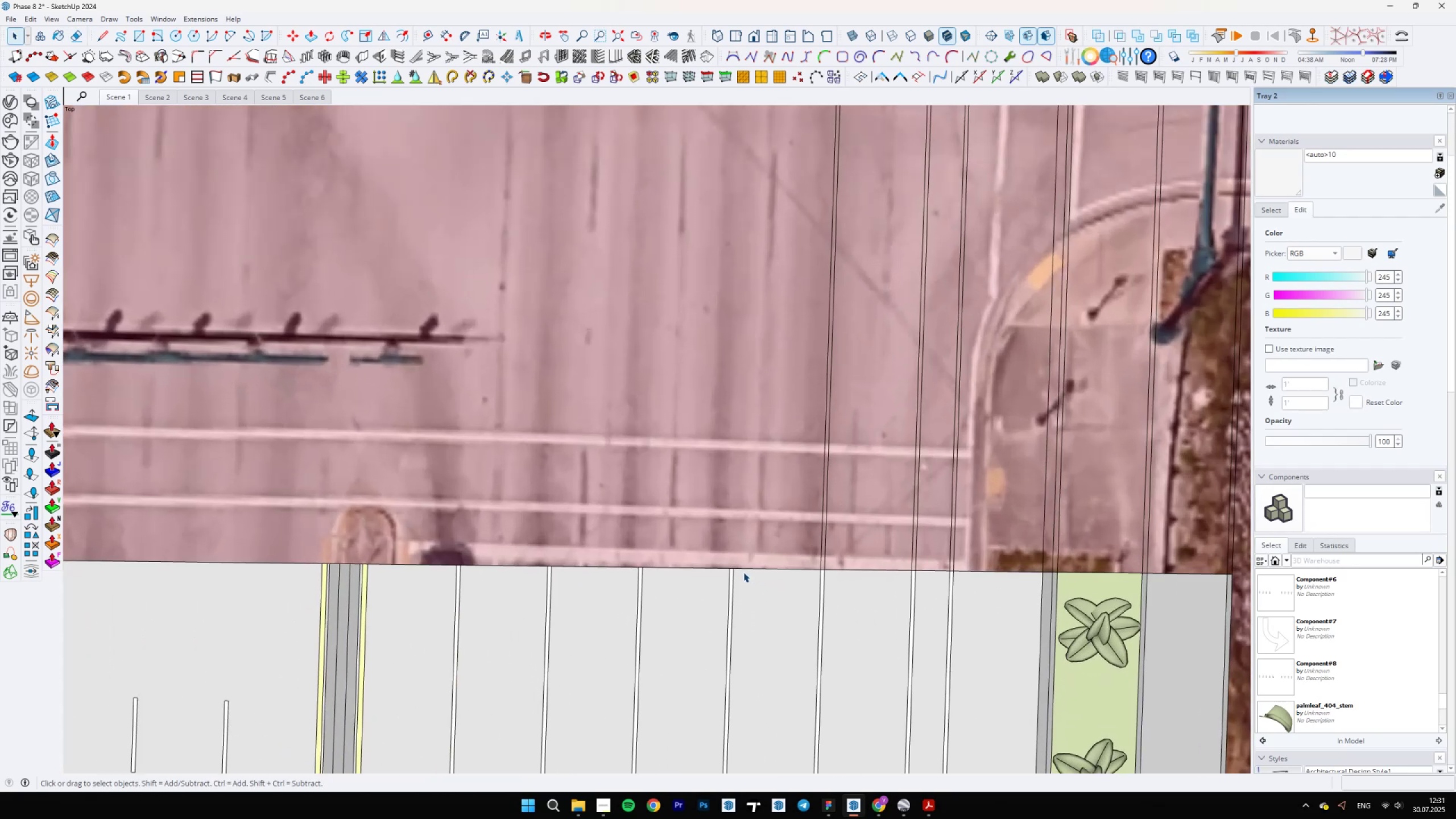 
key(L)
 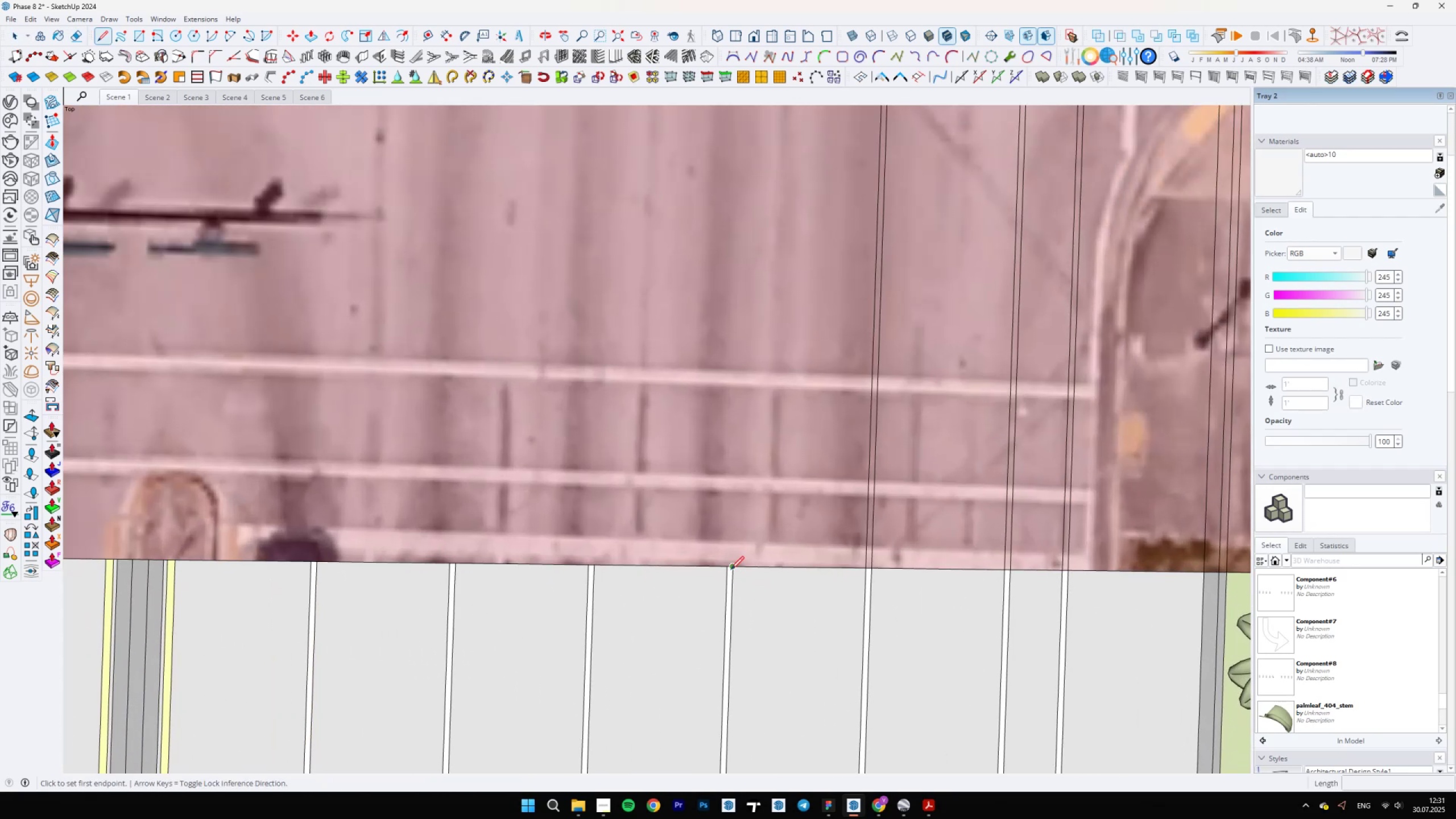 
left_click([731, 569])
 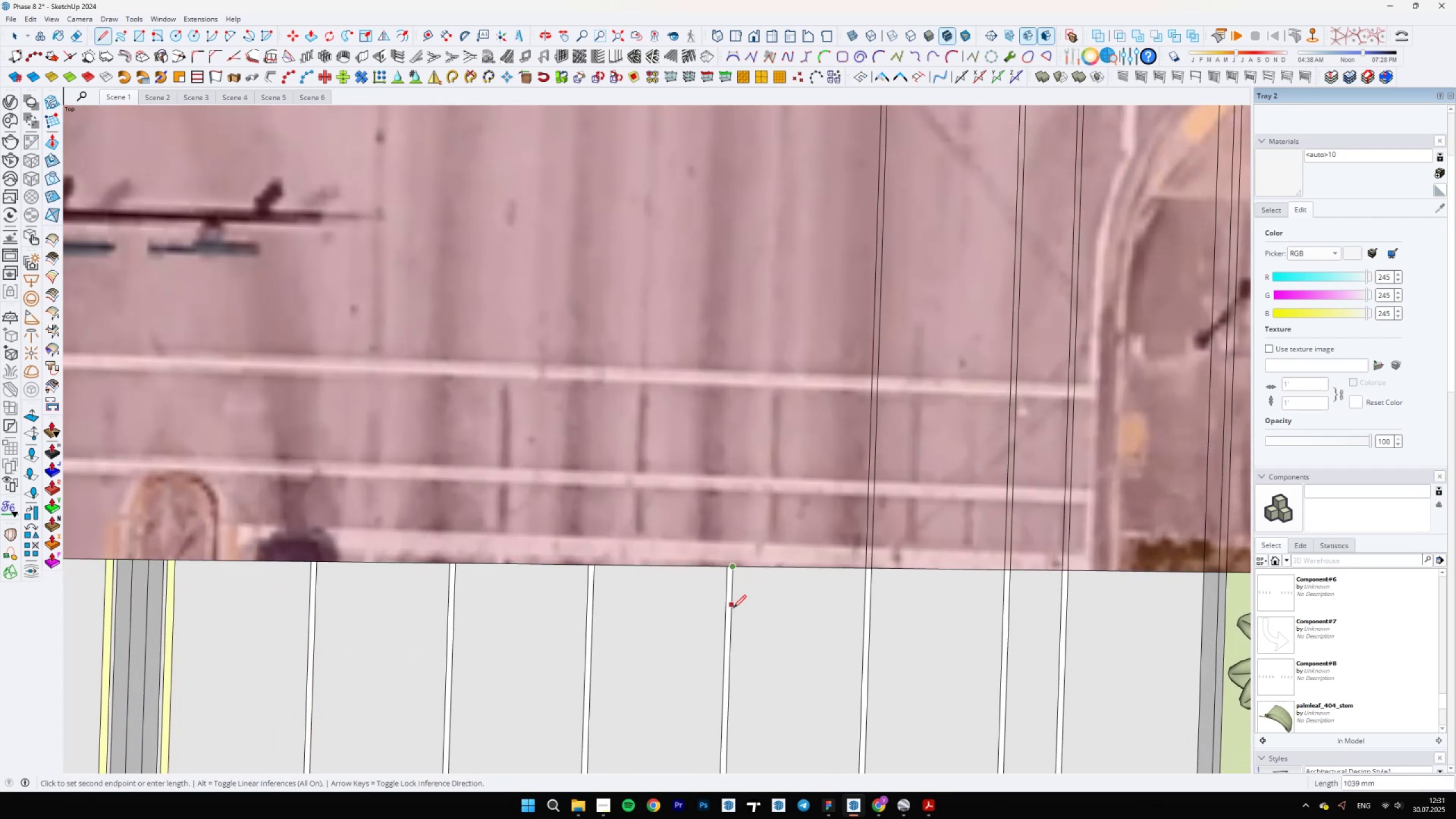 
key(Shift+ShiftLeft)
 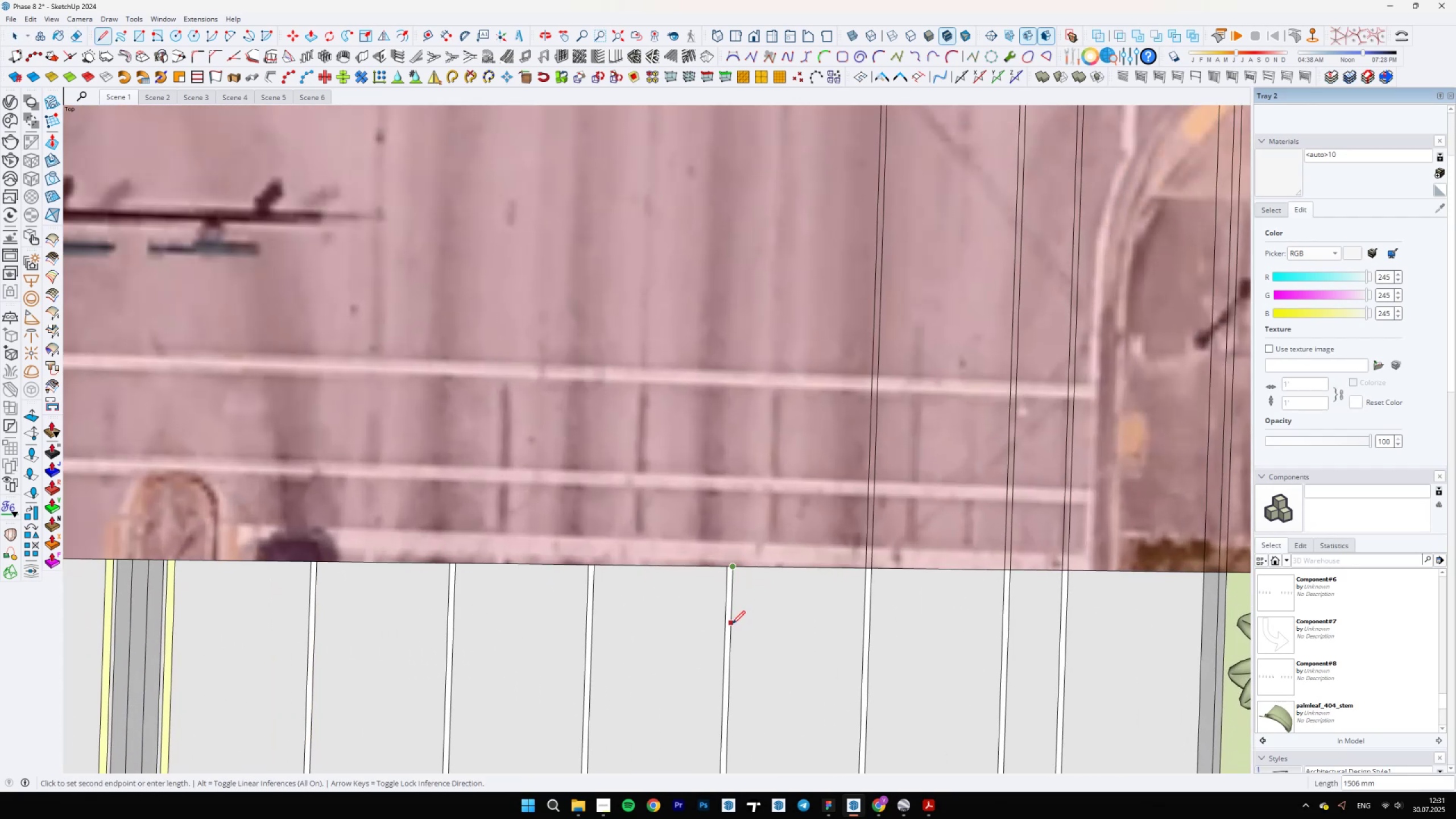 
scroll: coordinate [734, 717], scroll_direction: down, amount: 22.0
 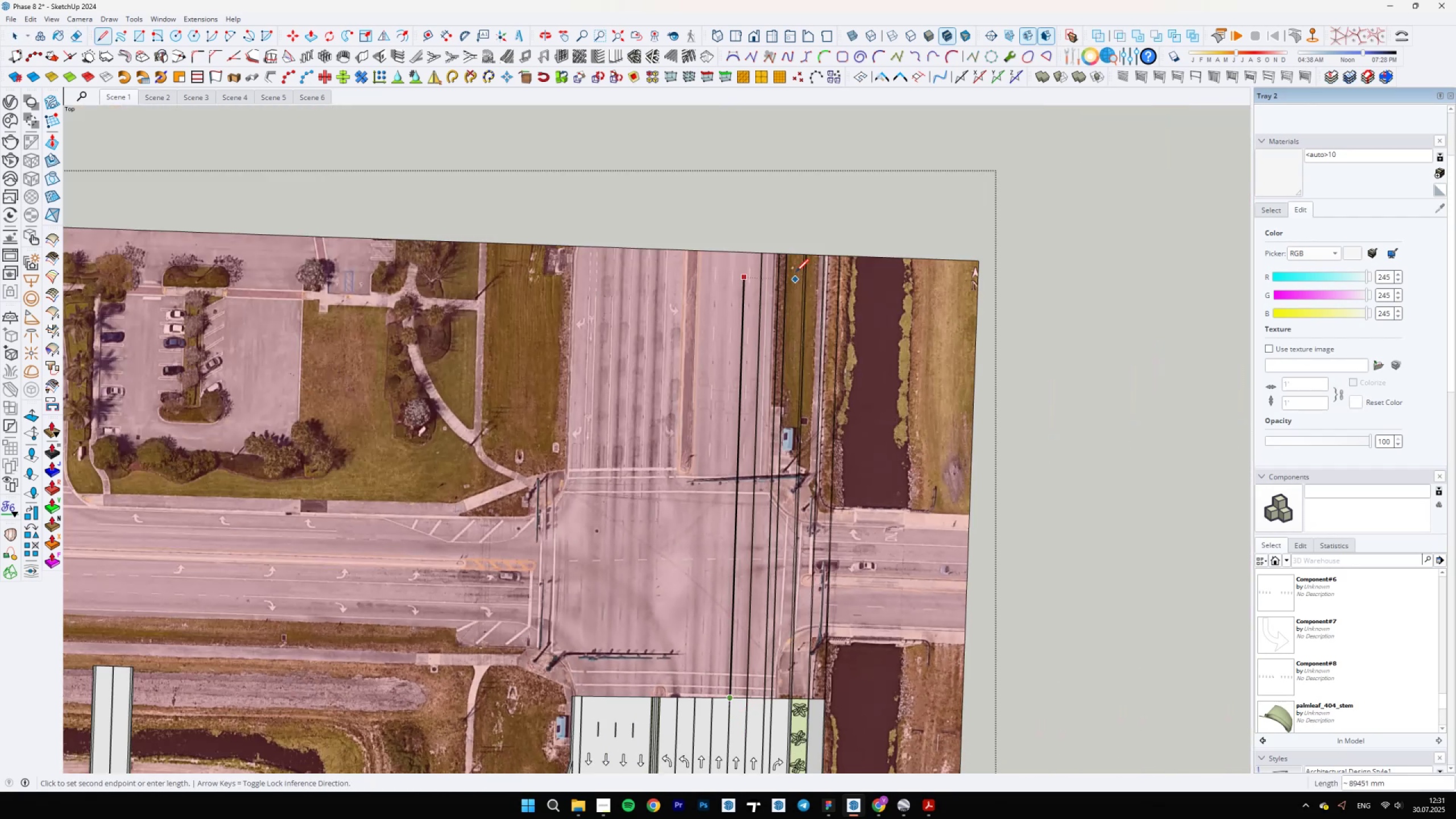 
hold_key(key=ShiftLeft, duration=1.5)
 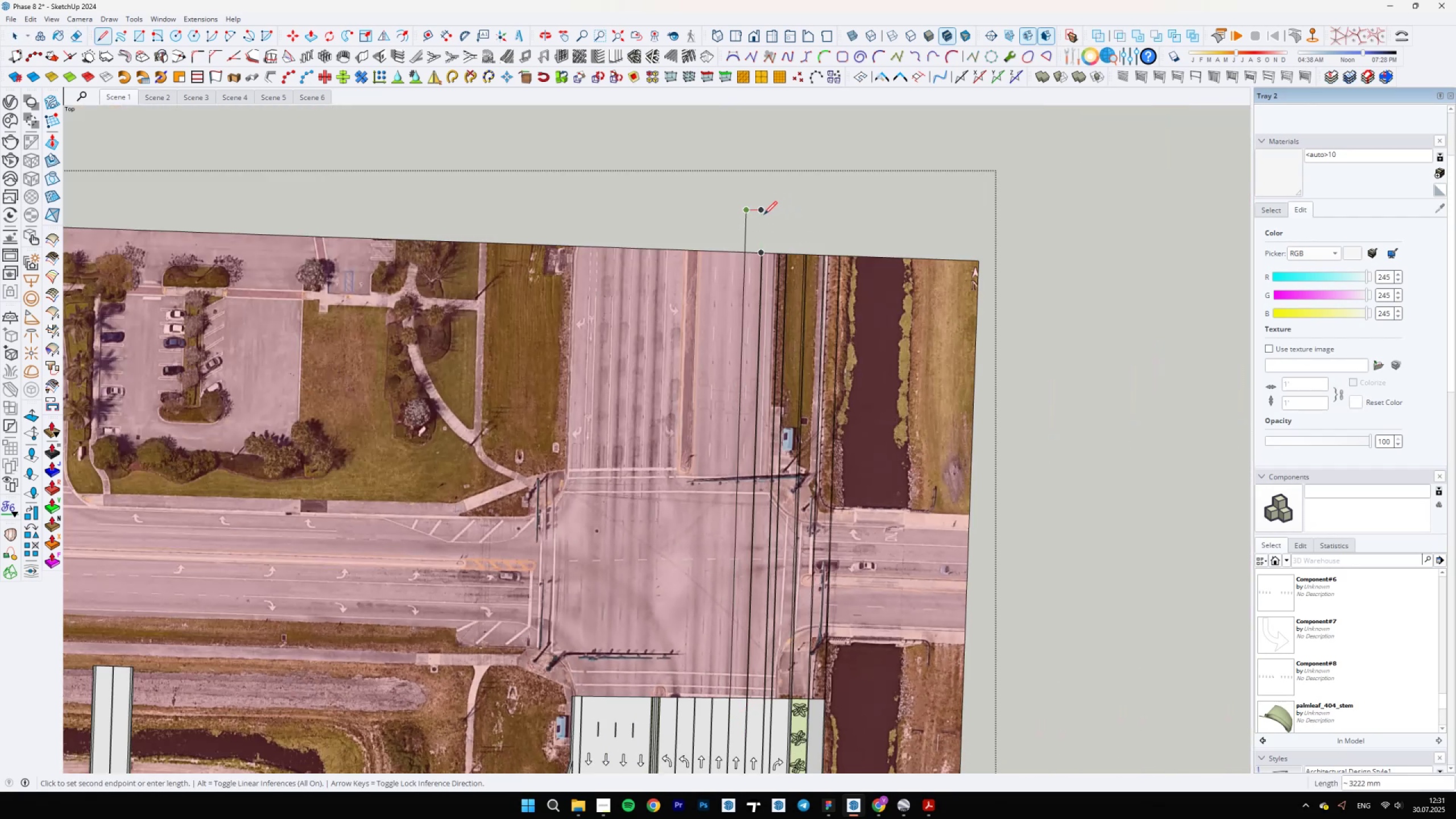 
hold_key(key=ShiftLeft, duration=0.34)
left_click([779, 211])
 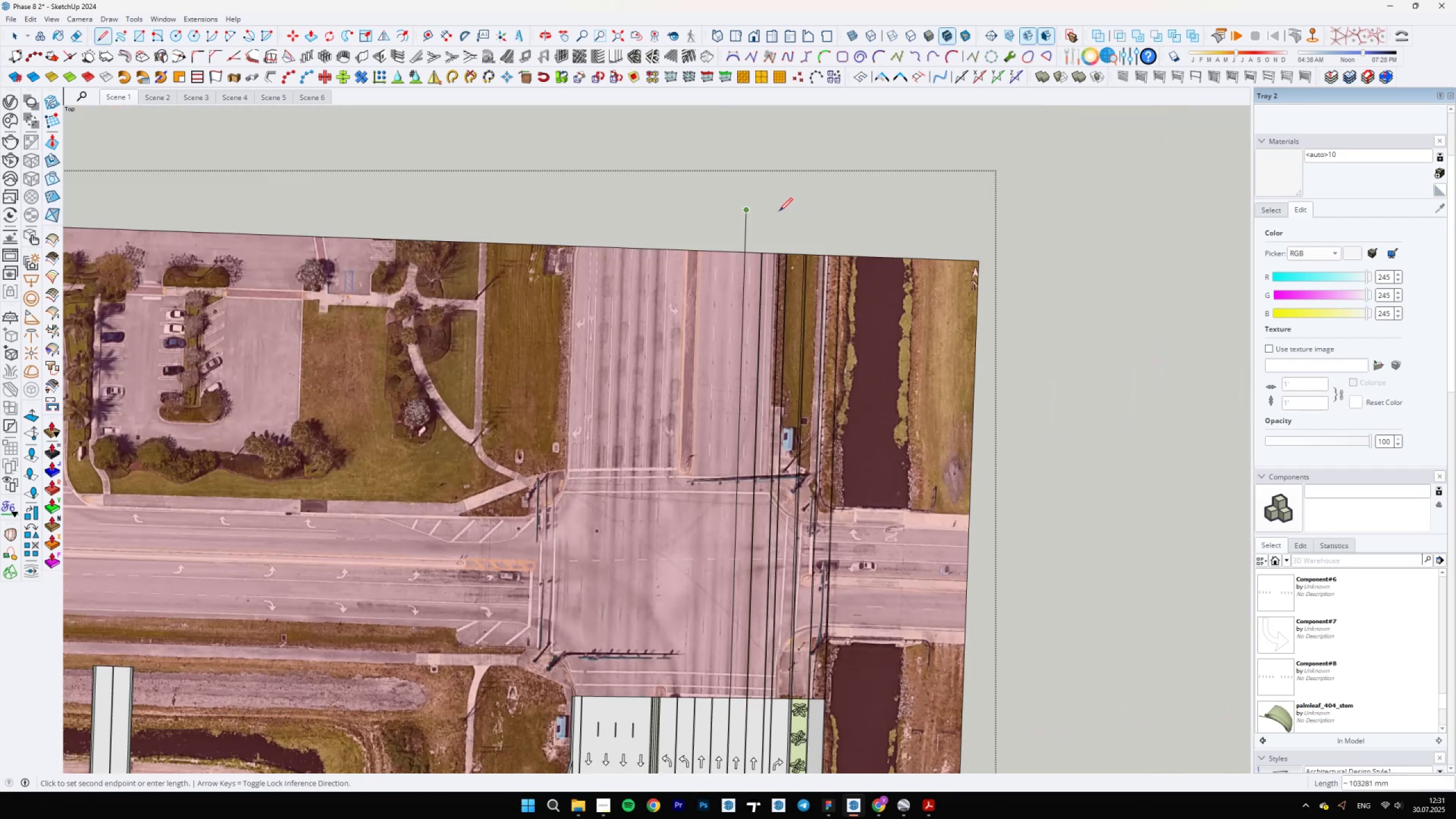 
type(el)
 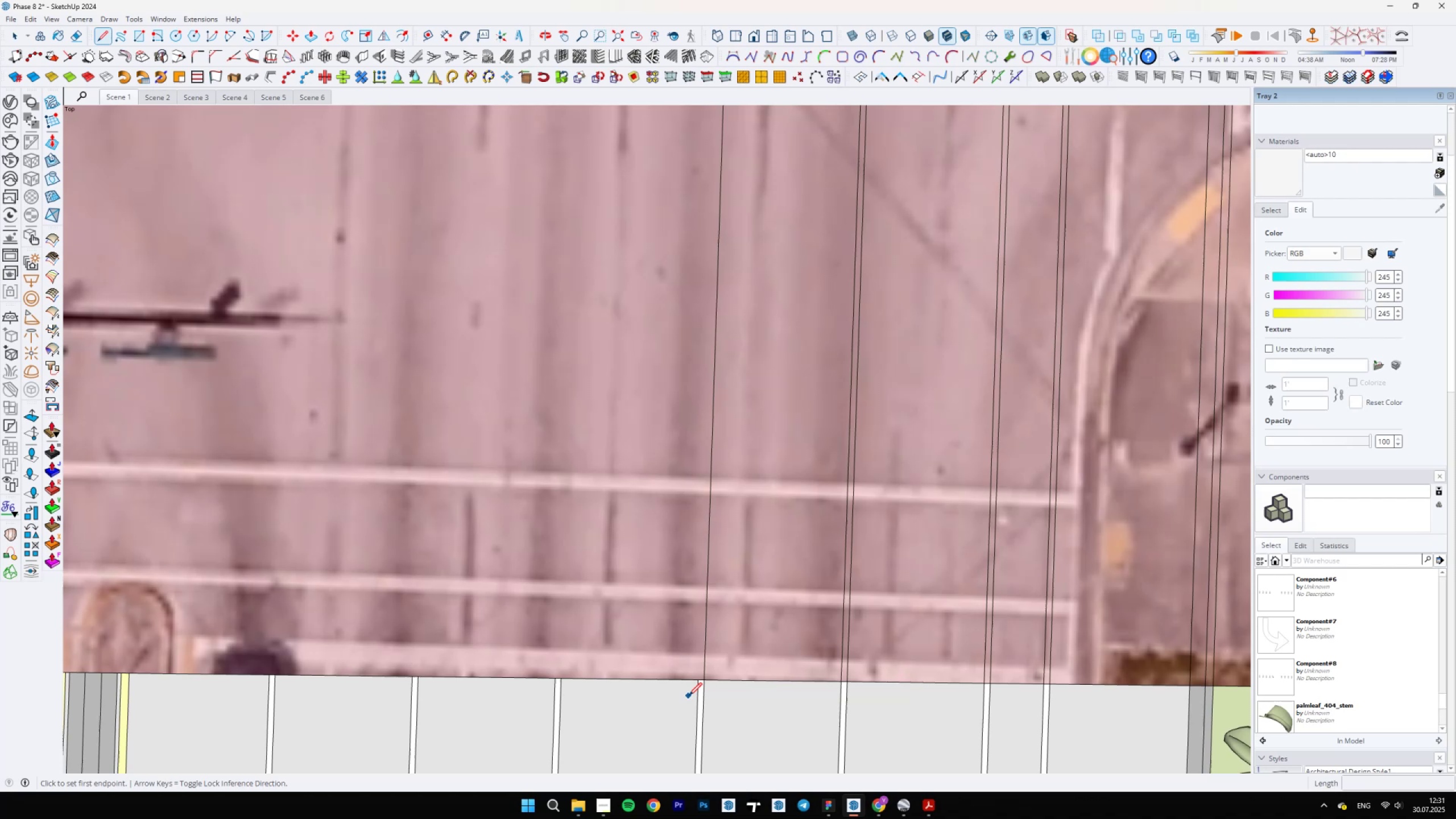 
left_click_drag(start_coordinate=[735, 231], to_coordinate=[759, 238])
 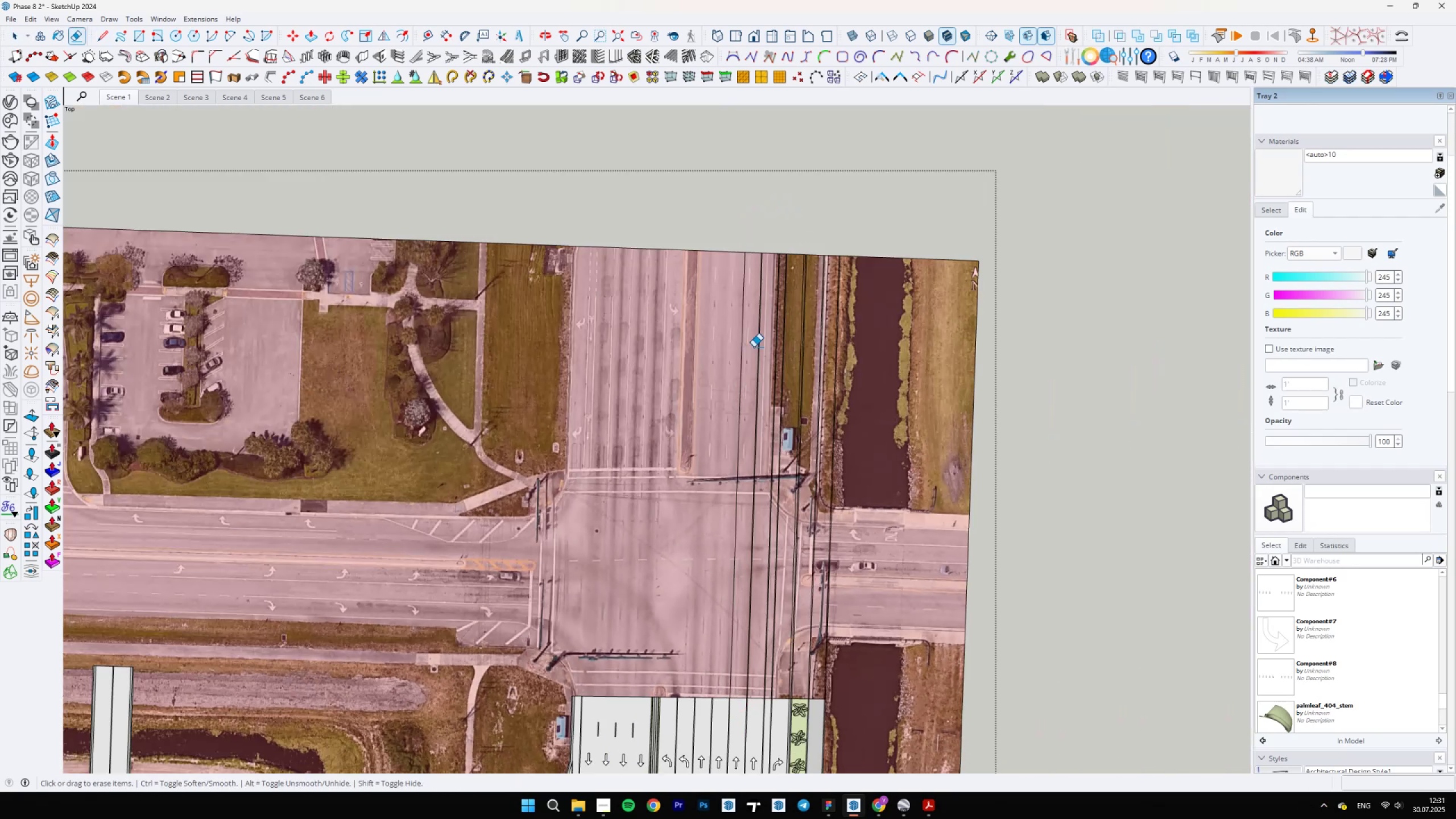 
scroll: coordinate [732, 730], scroll_direction: up, amount: 26.0
 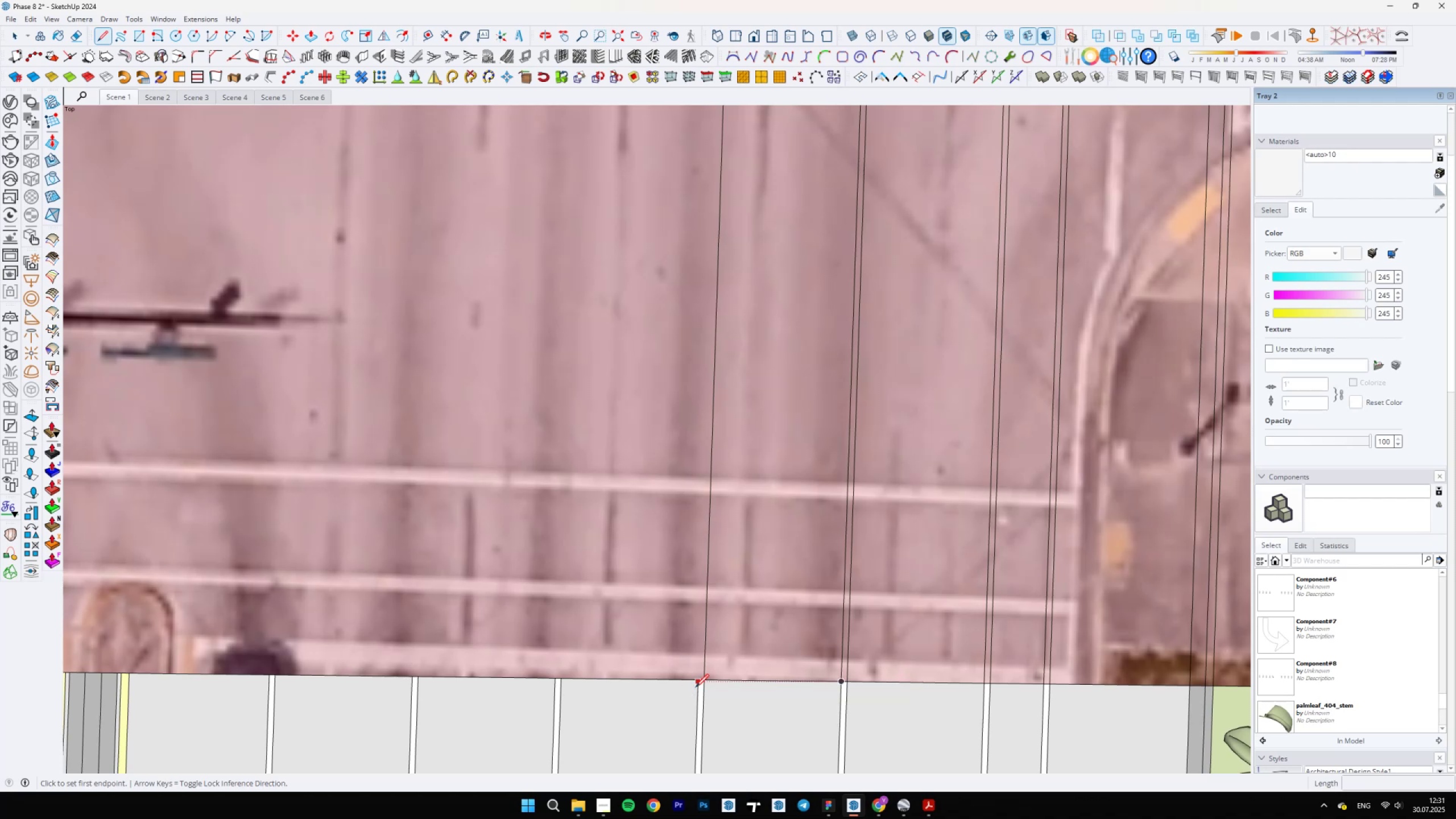 
left_click([697, 684])
 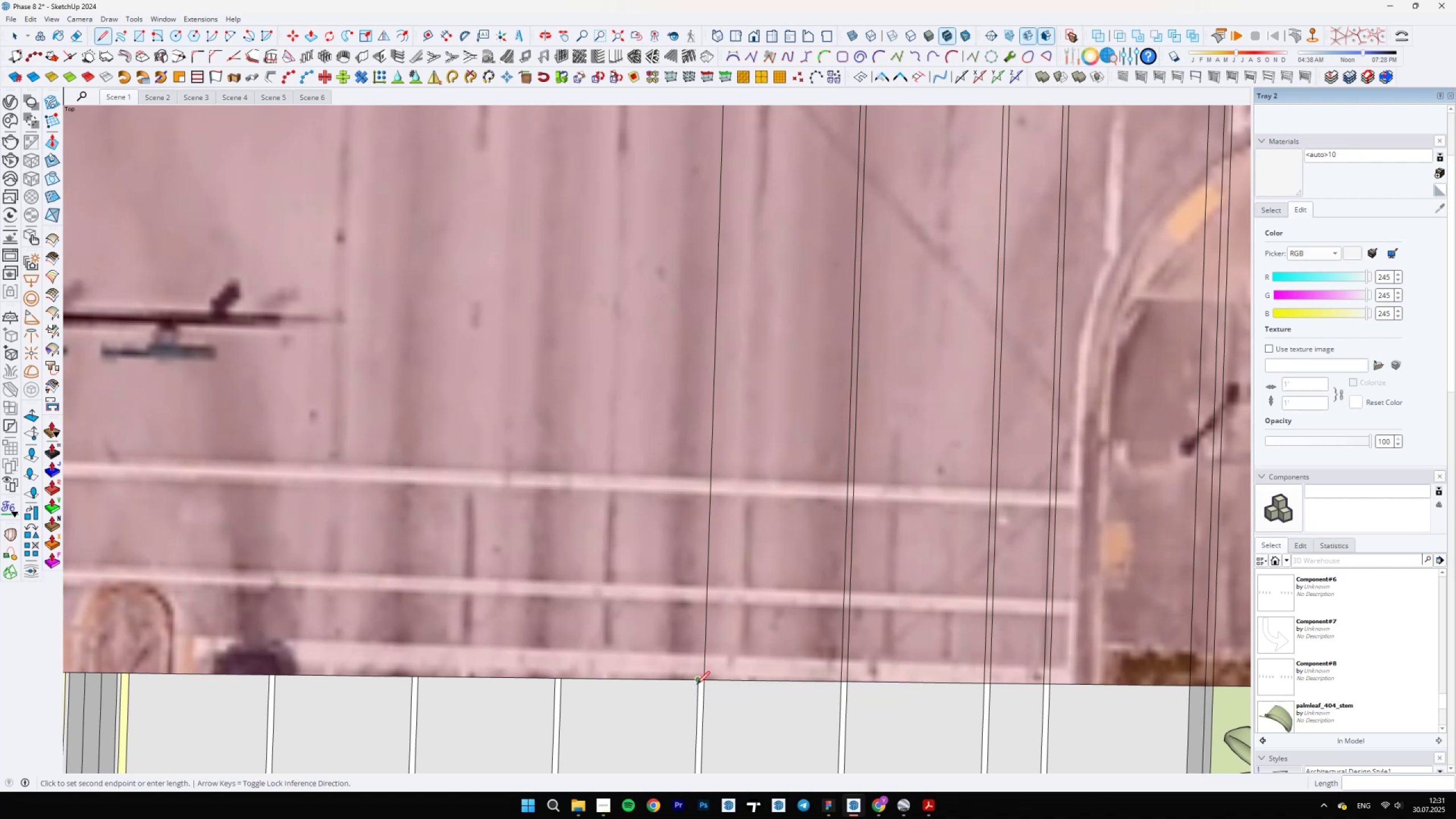 
scroll: coordinate [696, 697], scroll_direction: up, amount: 5.0
 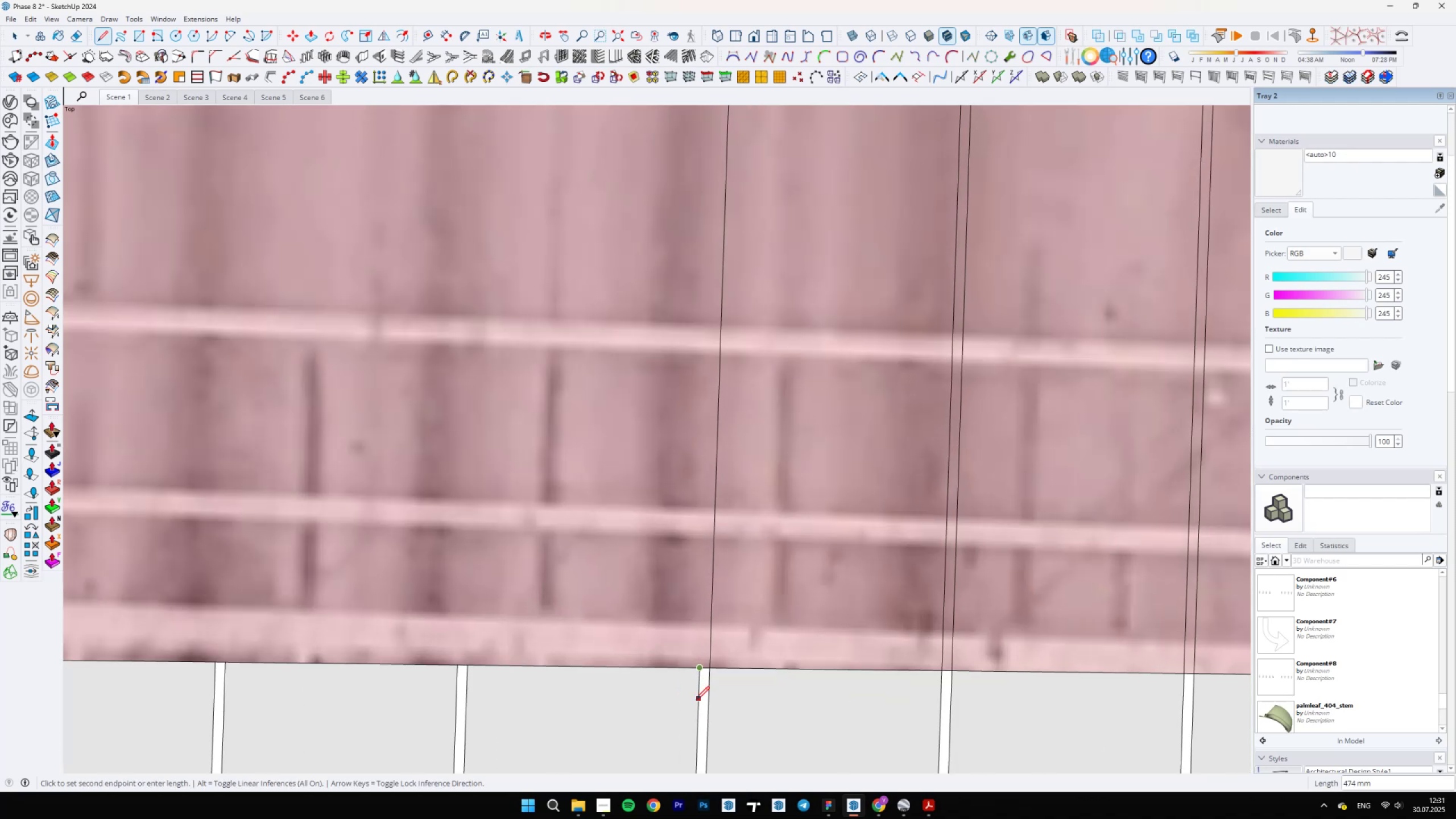 
hold_key(key=ShiftLeft, duration=1.5)
scroll: coordinate [700, 722], scroll_direction: down, amount: 29.0
 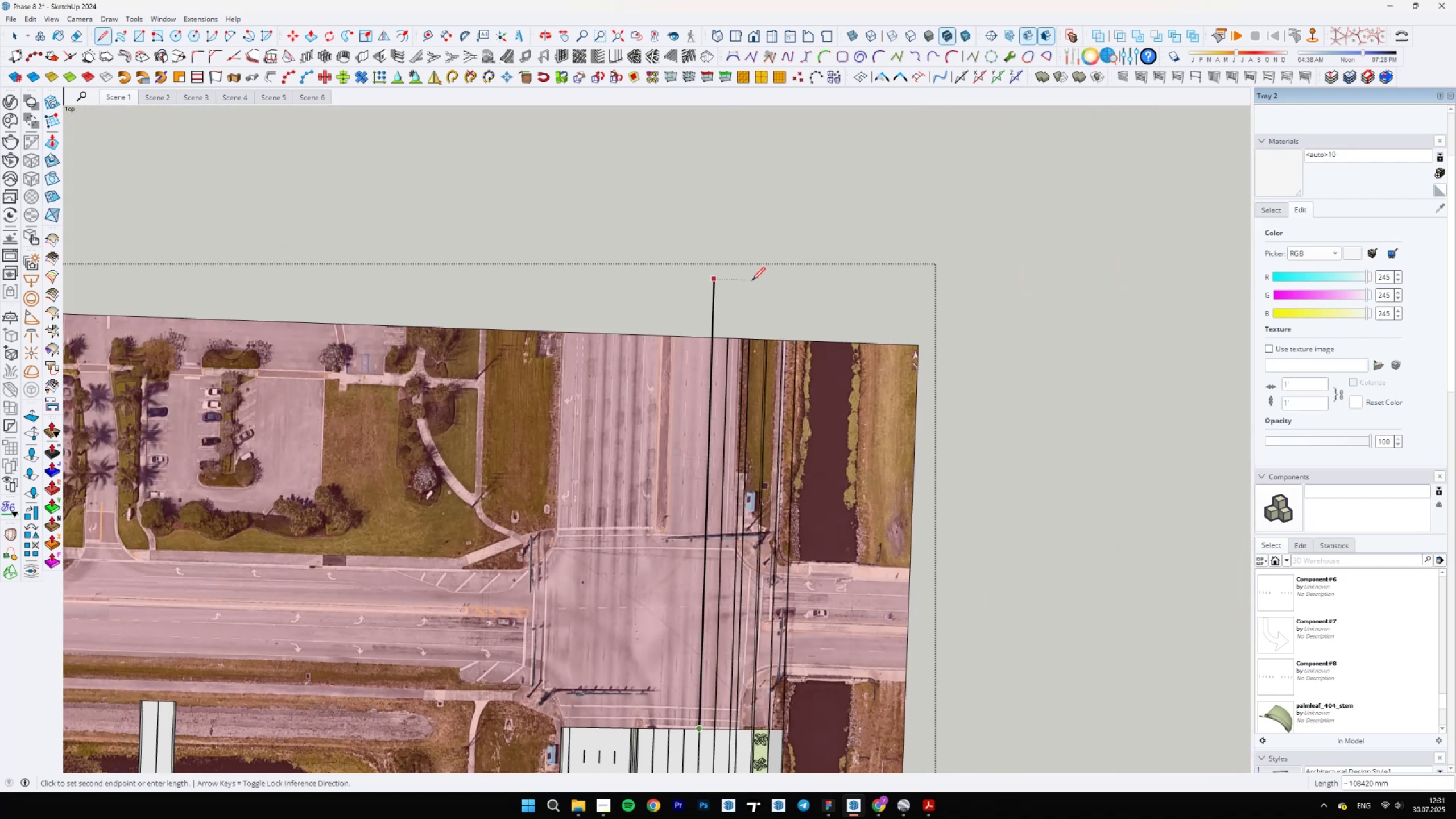 
hold_key(key=ShiftLeft, duration=0.95)
 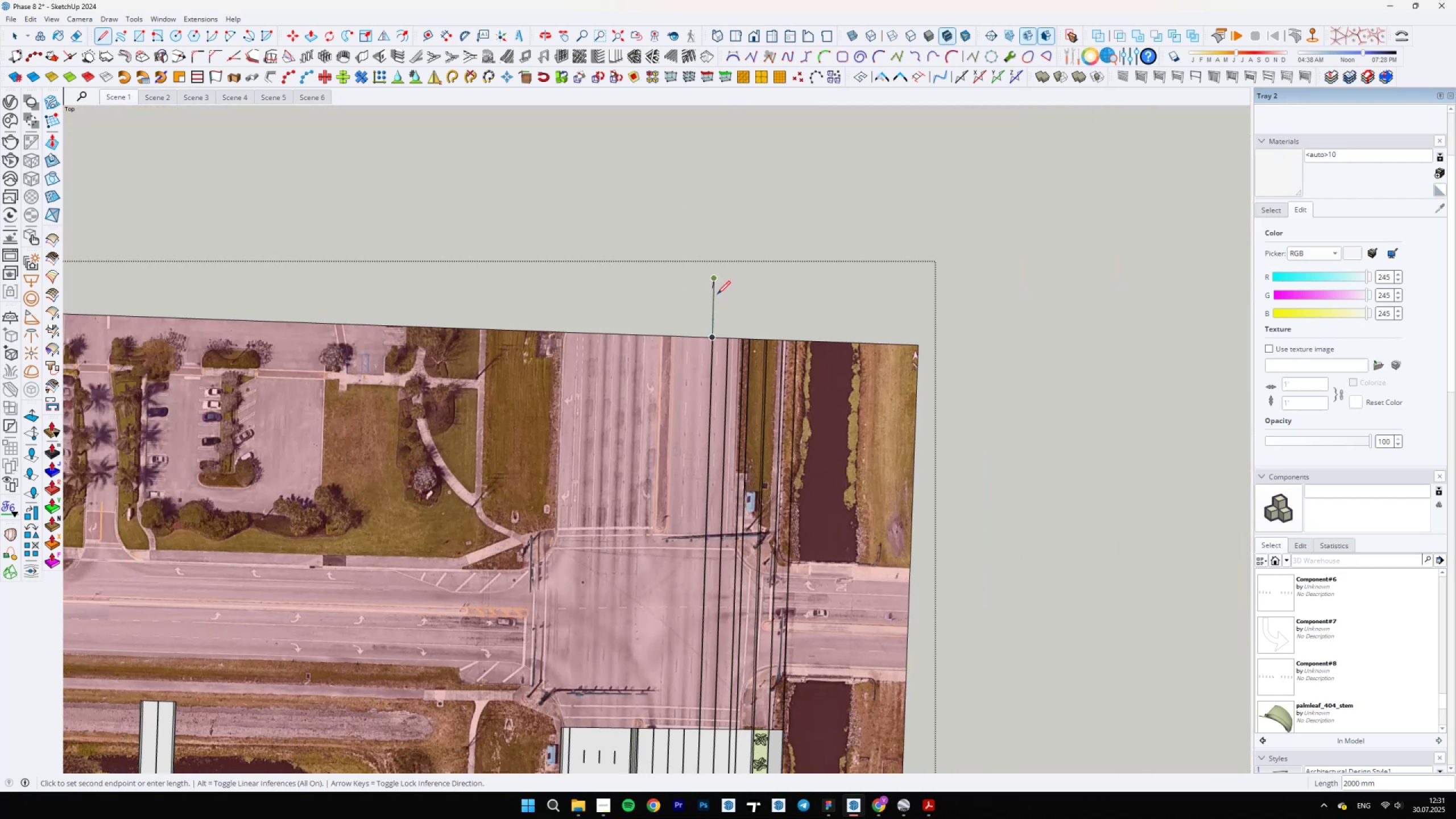 
type(elel)
 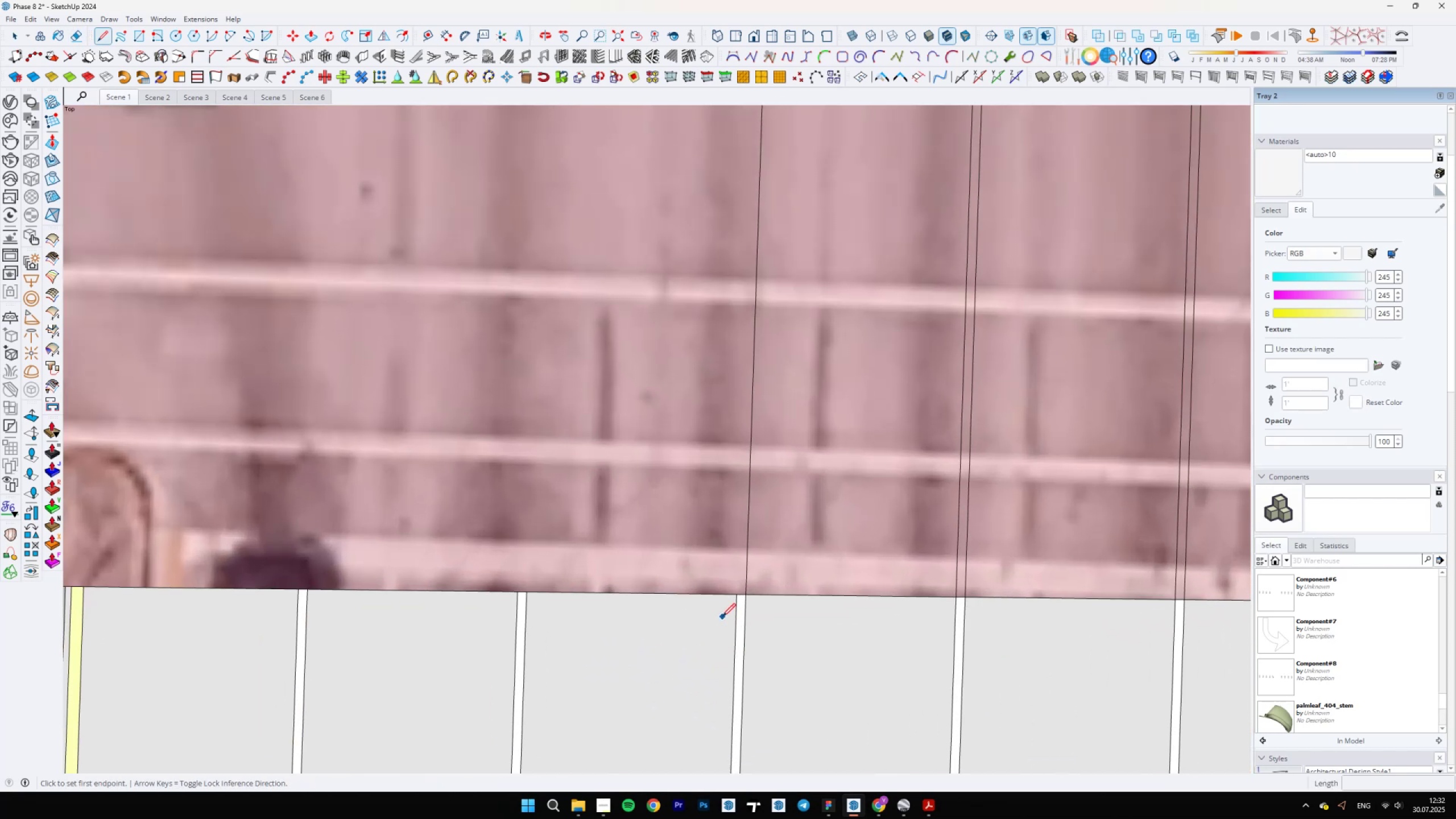 
left_click_drag(start_coordinate=[707, 309], to_coordinate=[719, 309])
 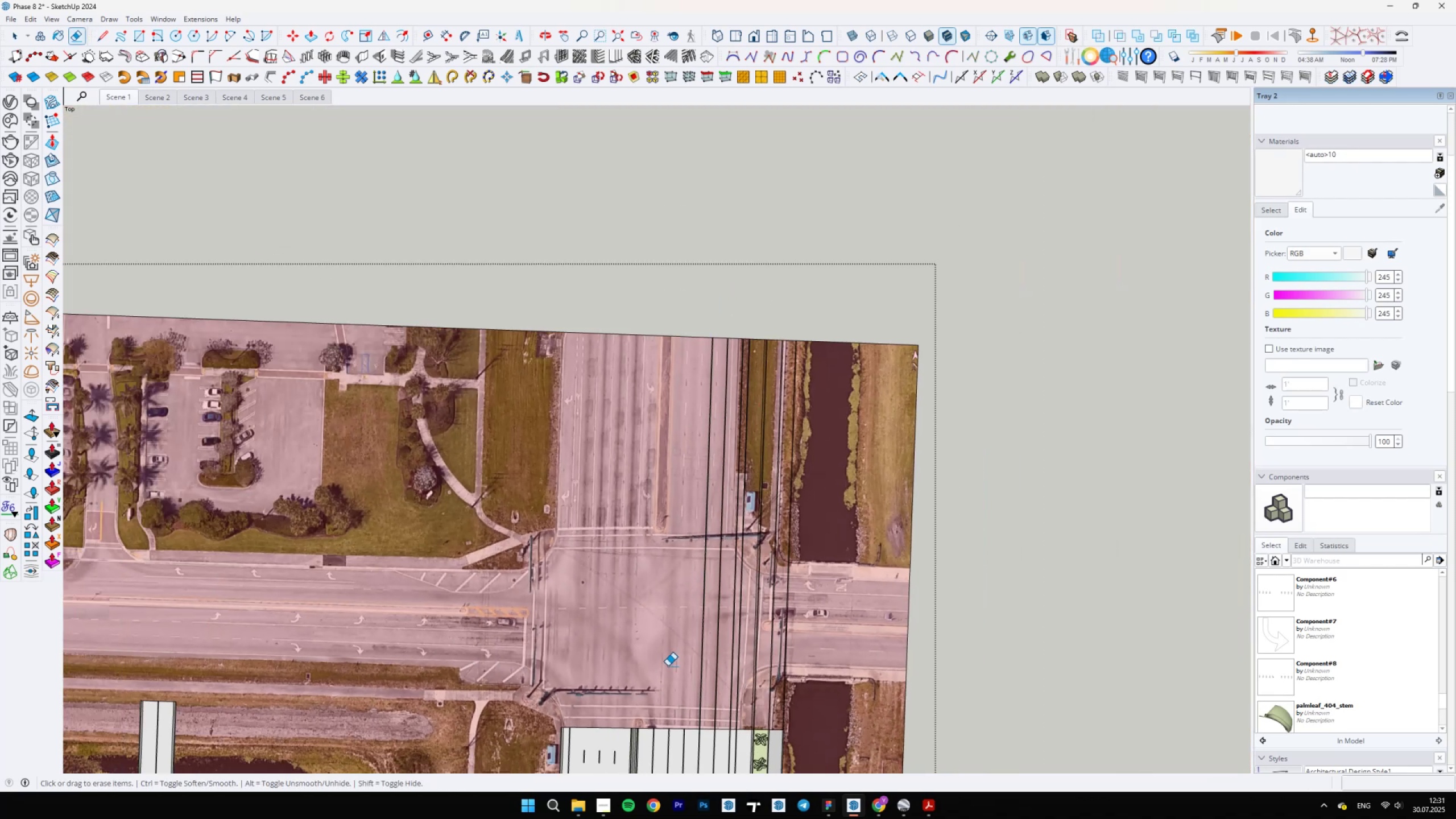 
scroll: coordinate [702, 752], scroll_direction: up, amount: 20.0
 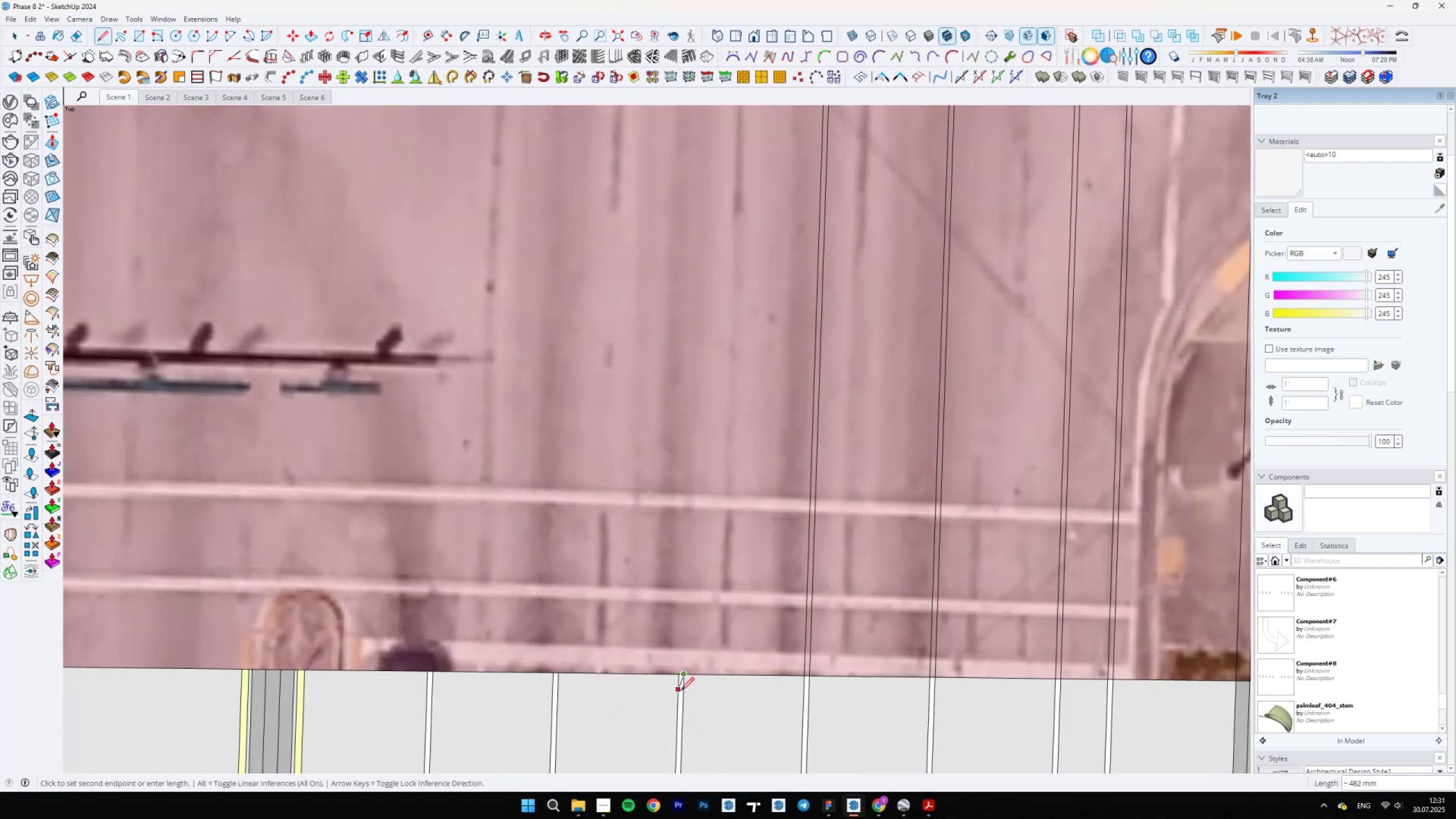 
scroll: coordinate [678, 741], scroll_direction: down, amount: 23.0
 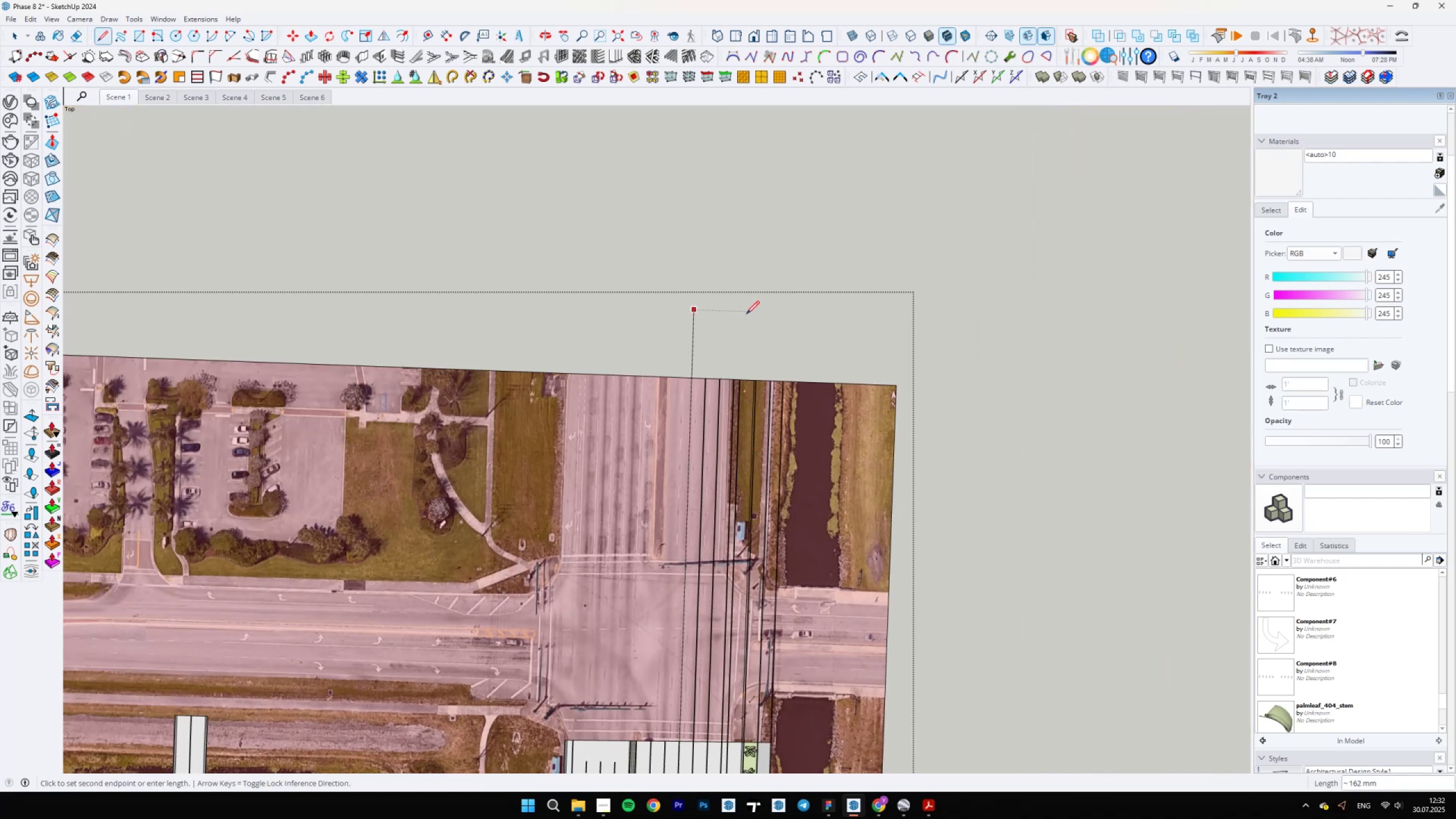 
left_click_drag(start_coordinate=[688, 332], to_coordinate=[712, 338])
 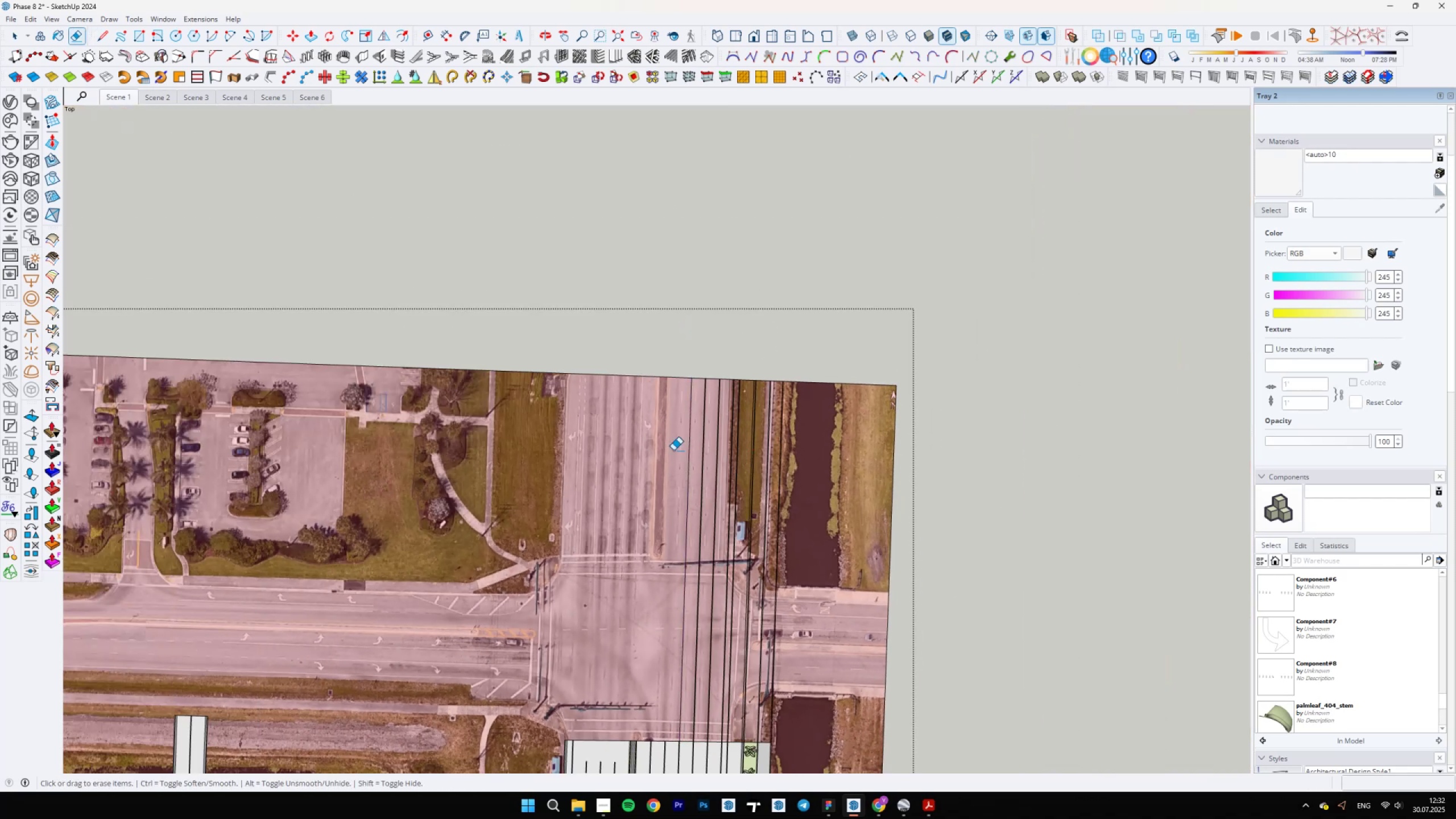 
scroll: coordinate [727, 639], scroll_direction: up, amount: 31.0
 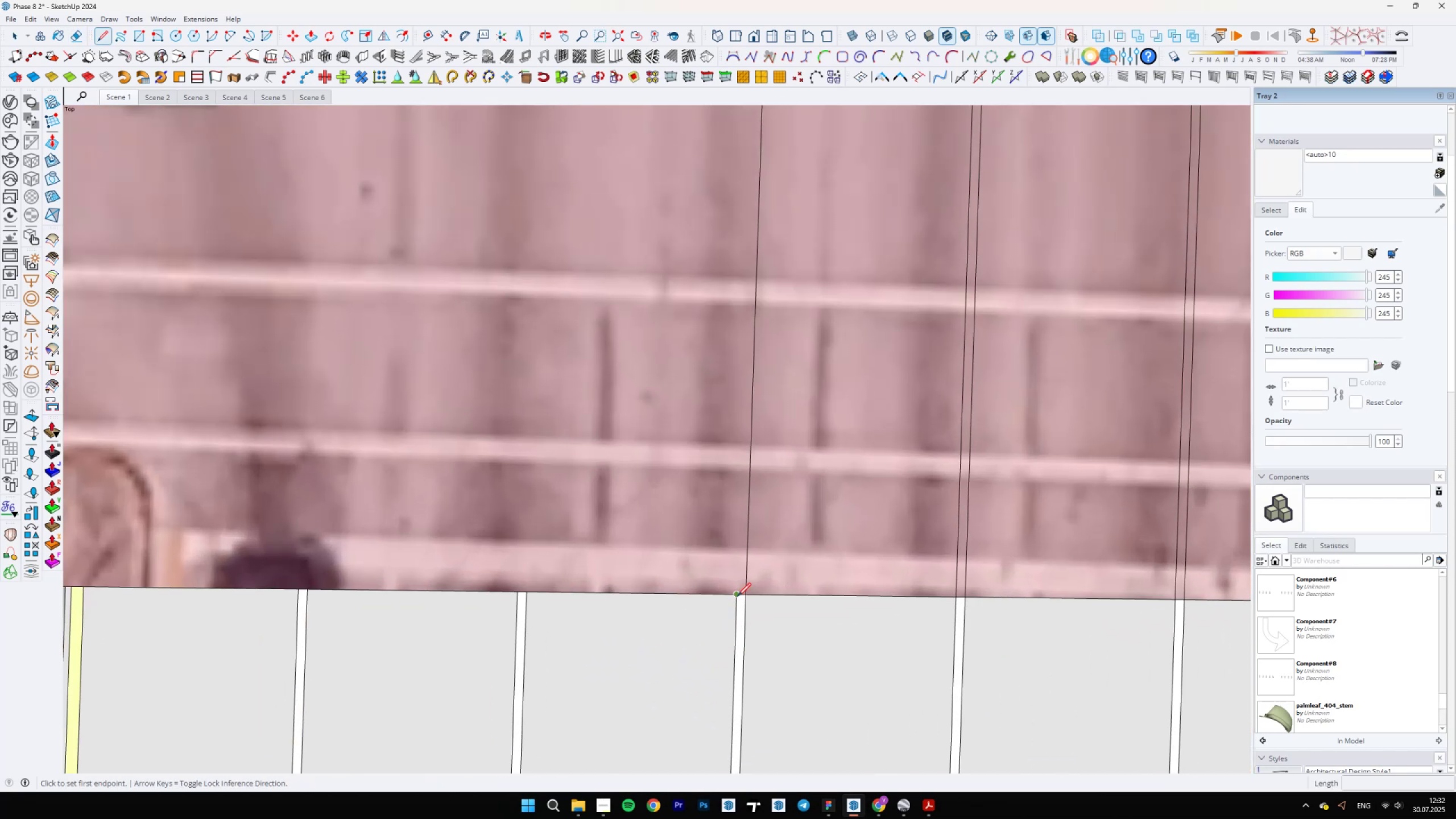 
hold_key(key=ShiftLeft, duration=1.52)
scroll: coordinate [714, 725], scroll_direction: down, amount: 30.0
 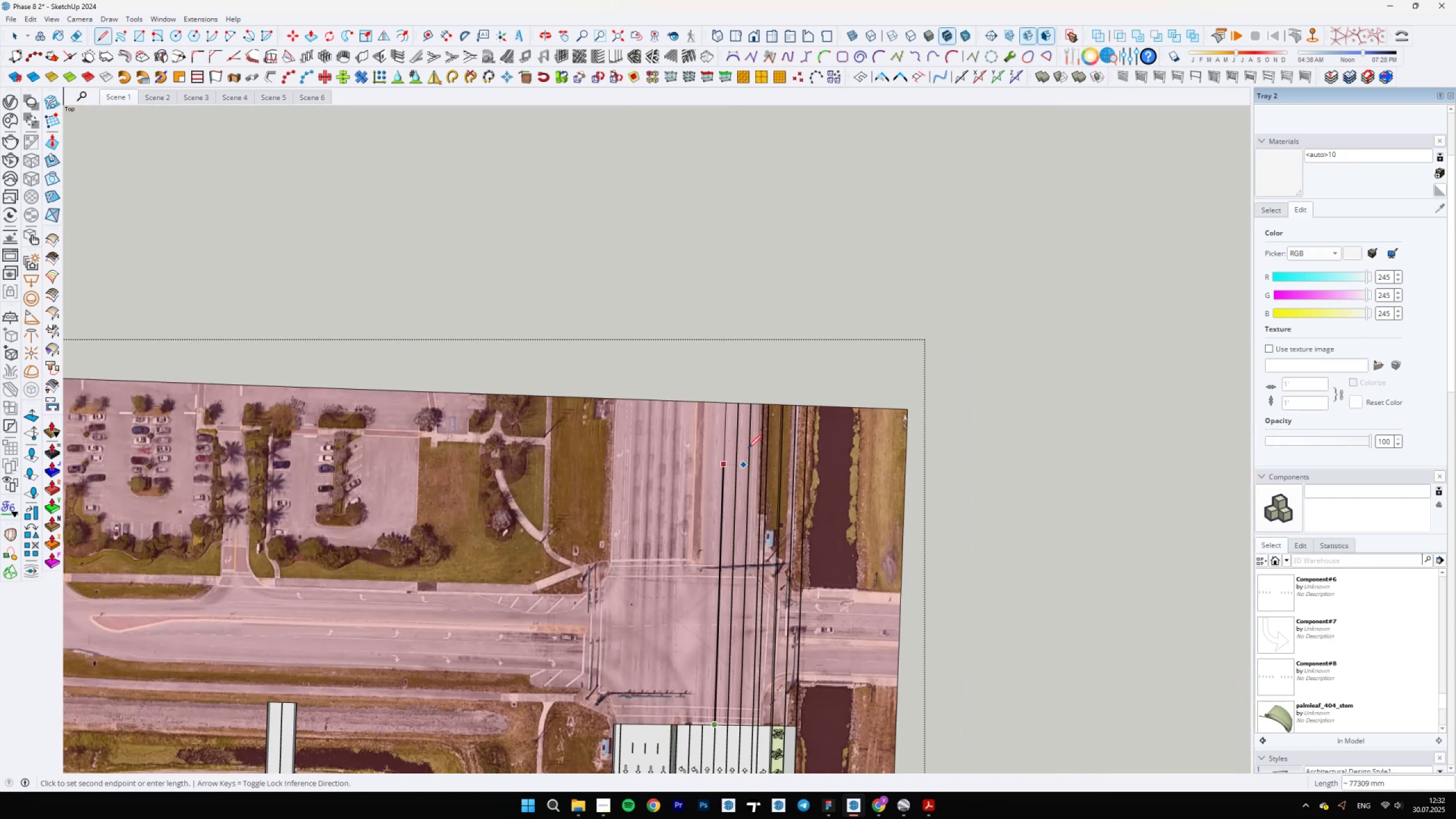 
hold_key(key=ShiftLeft, duration=0.94)
left_click([737, 376])
 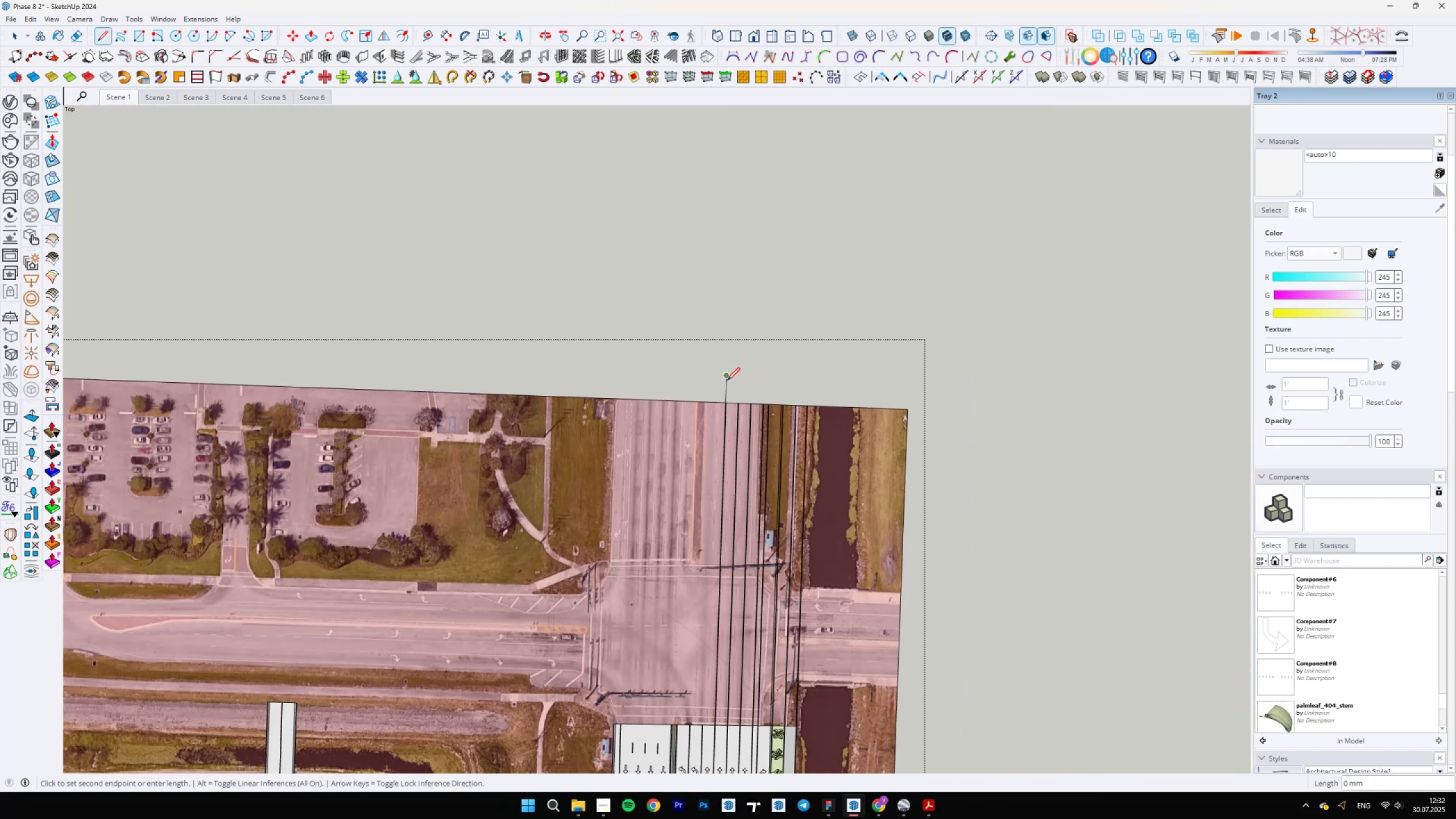 
type(el)
 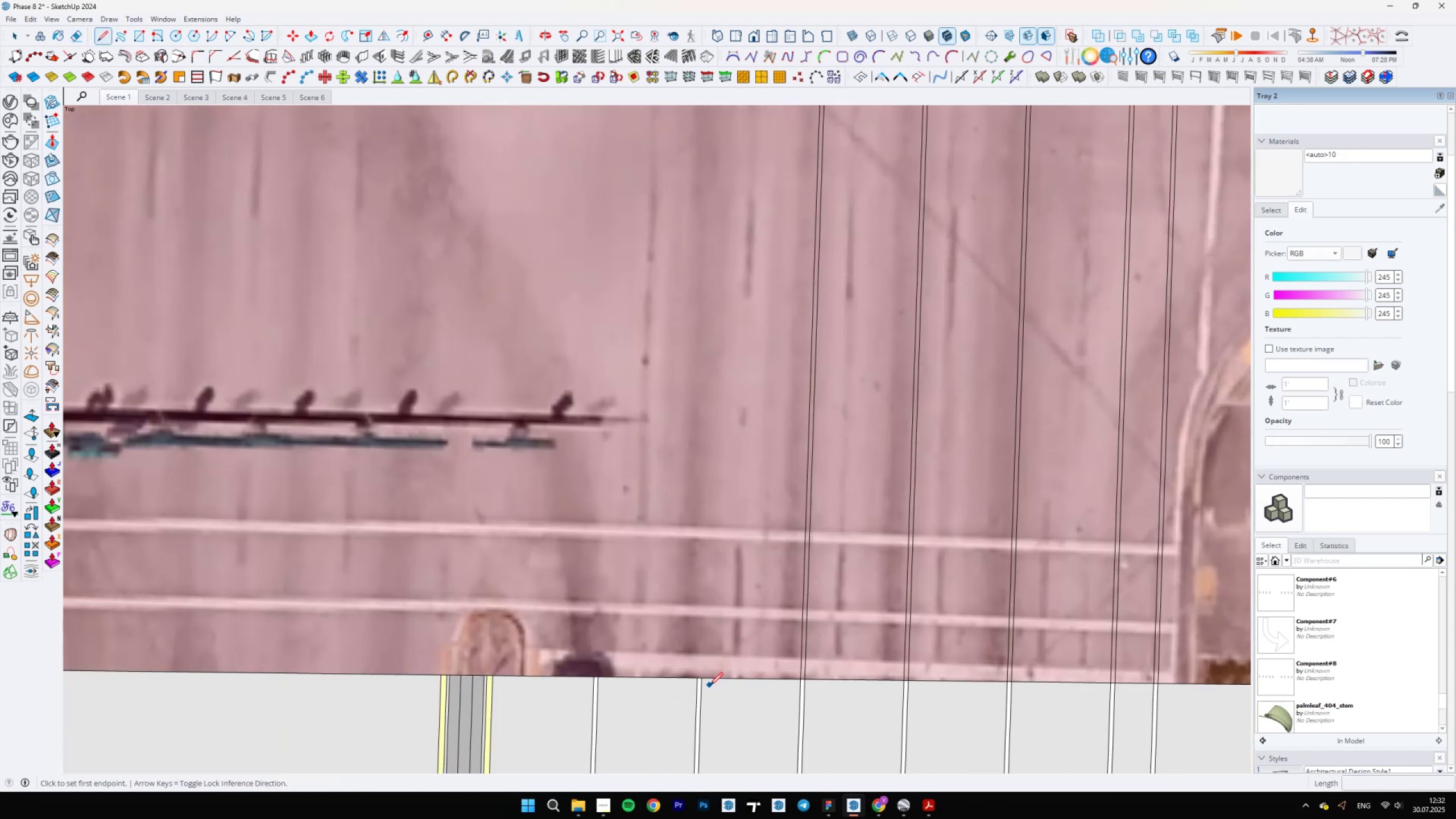 
left_click_drag(start_coordinate=[721, 383], to_coordinate=[730, 384])
 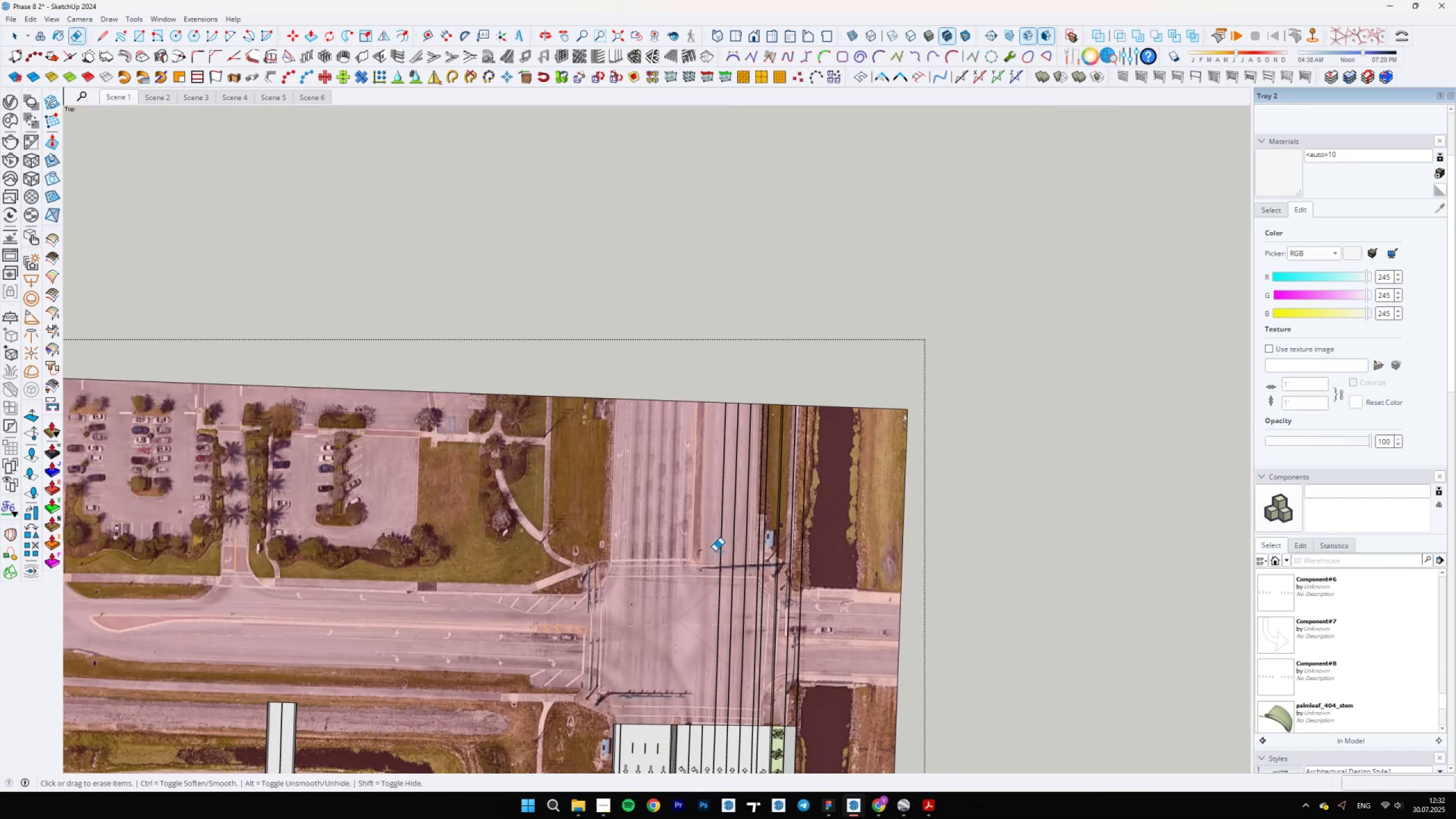 
scroll: coordinate [733, 677], scroll_direction: up, amount: 26.0
 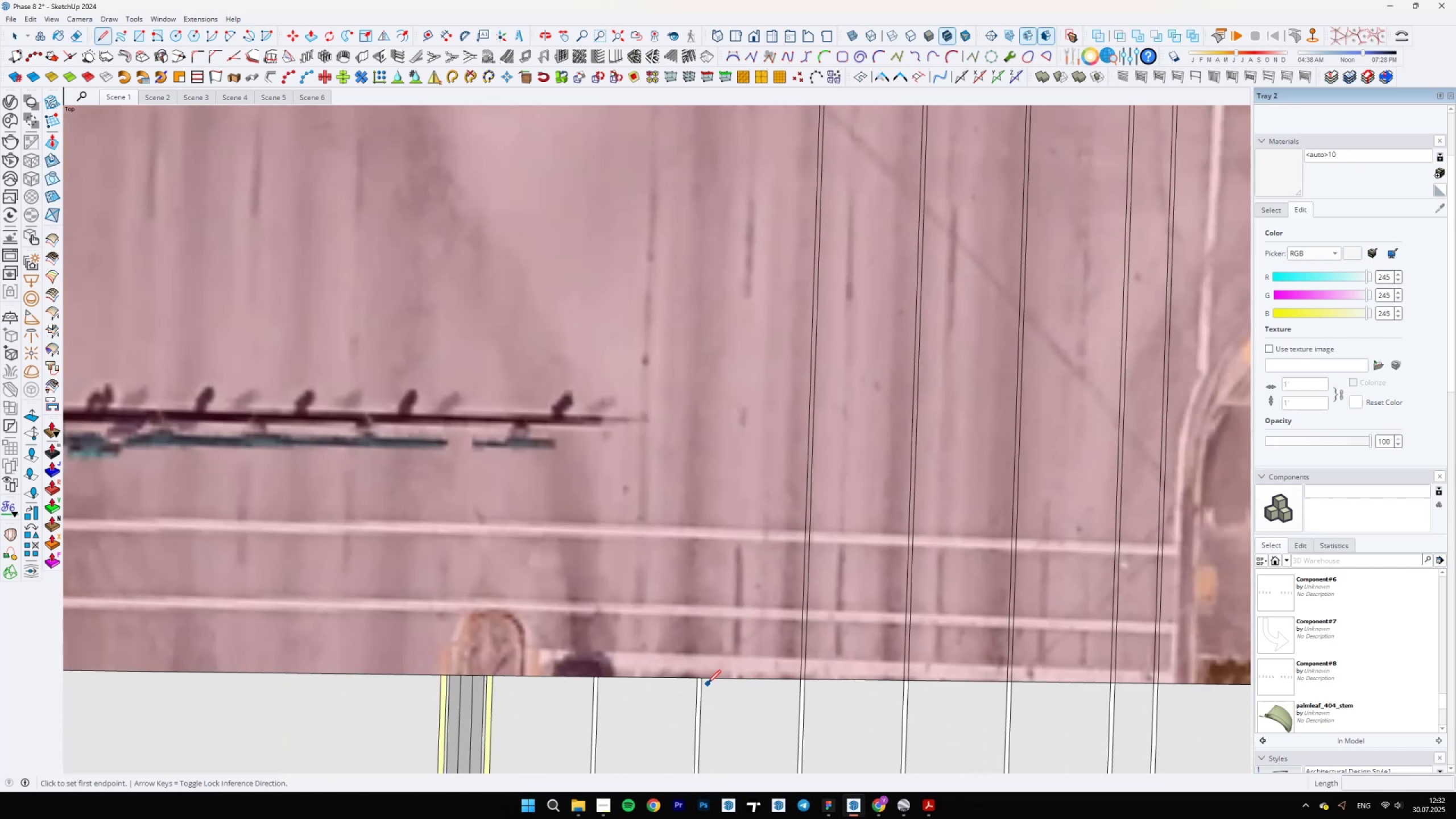 
left_click([705, 681])
 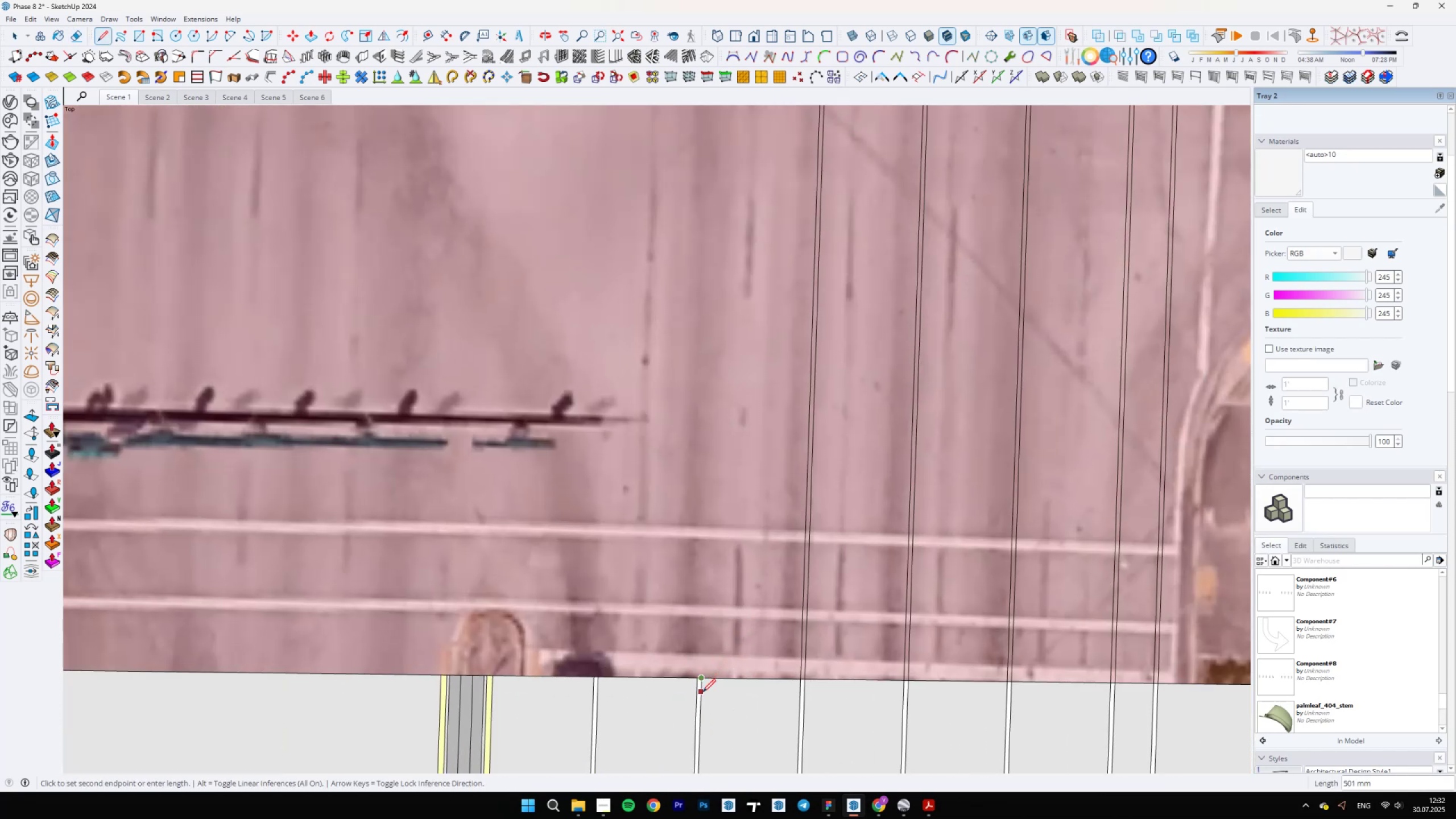 
hold_key(key=ShiftLeft, duration=1.54)
scroll: coordinate [701, 730], scroll_direction: down, amount: 21.0
 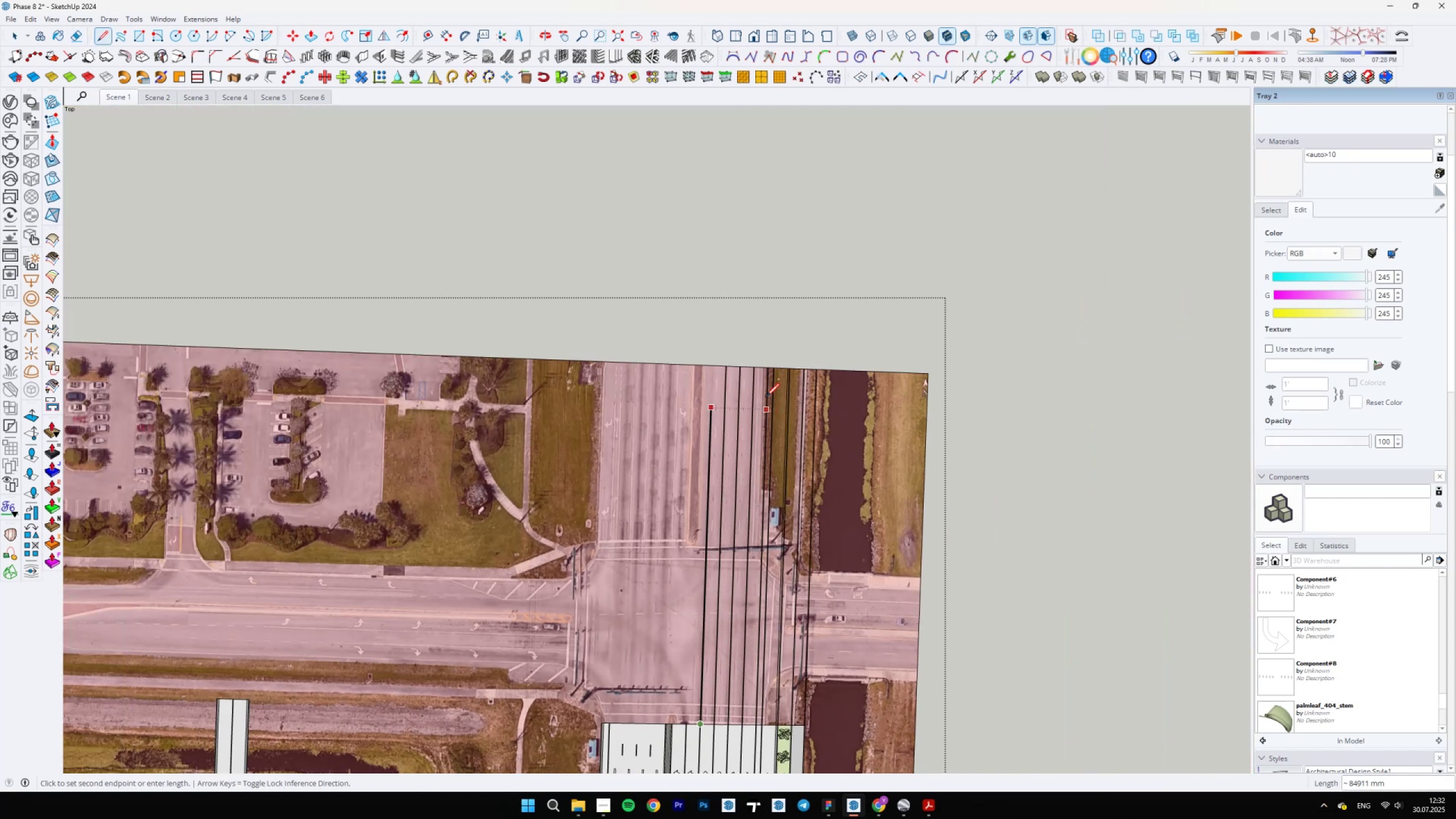 
hold_key(key=ShiftLeft, duration=0.84)
left_click([752, 327])
 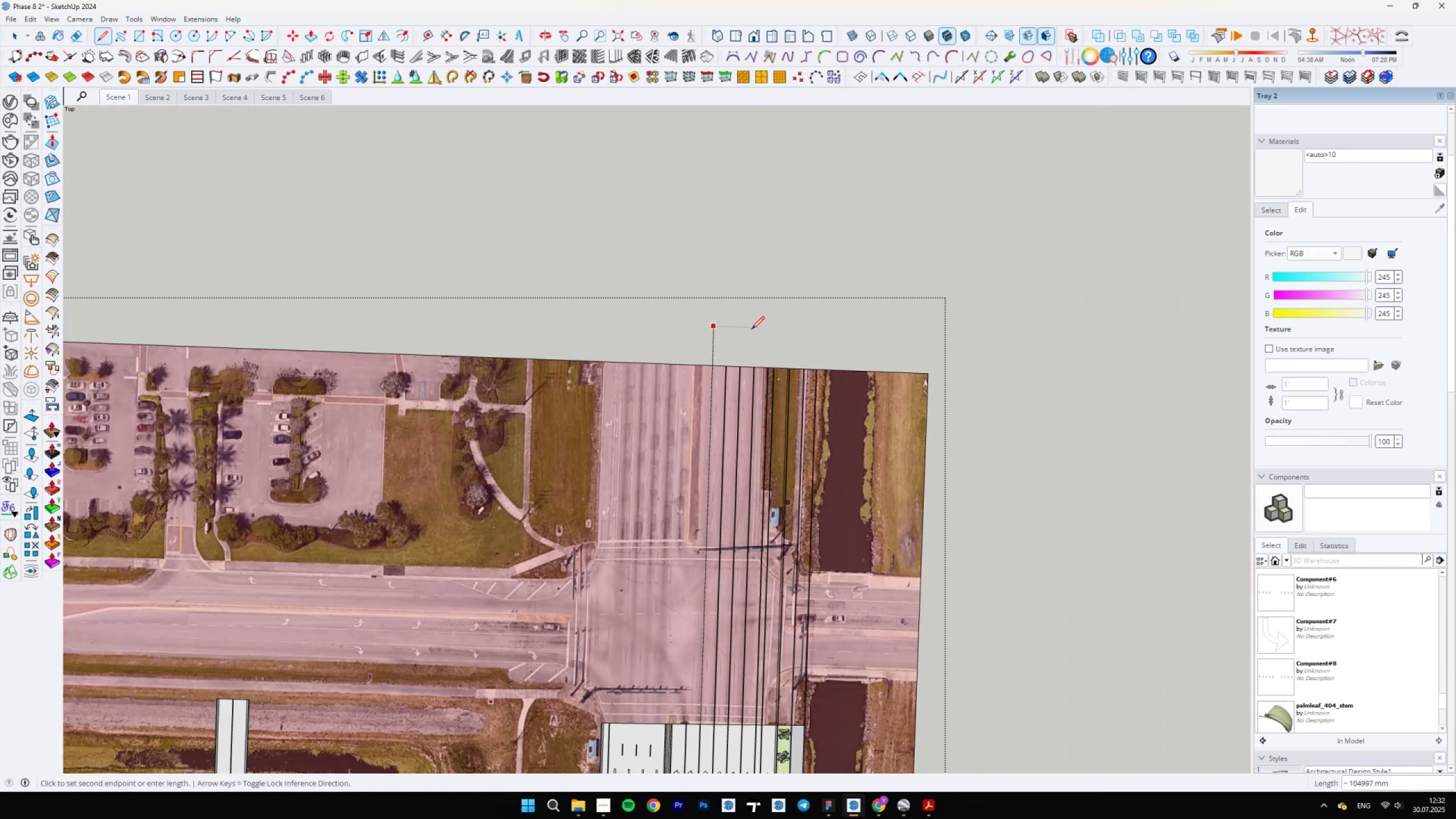 
type(el)
 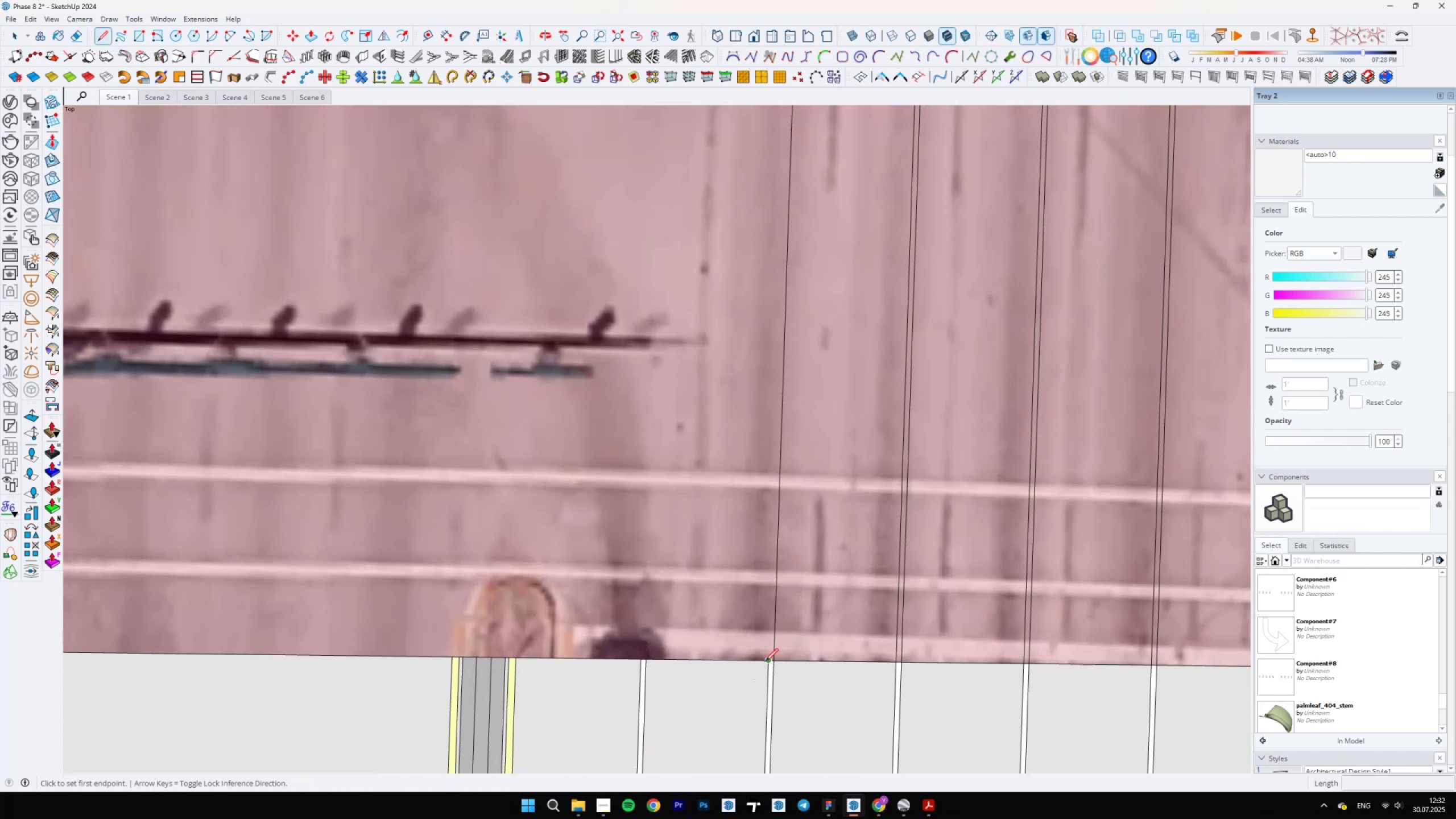 
left_click_drag(start_coordinate=[713, 352], to_coordinate=[723, 350])
 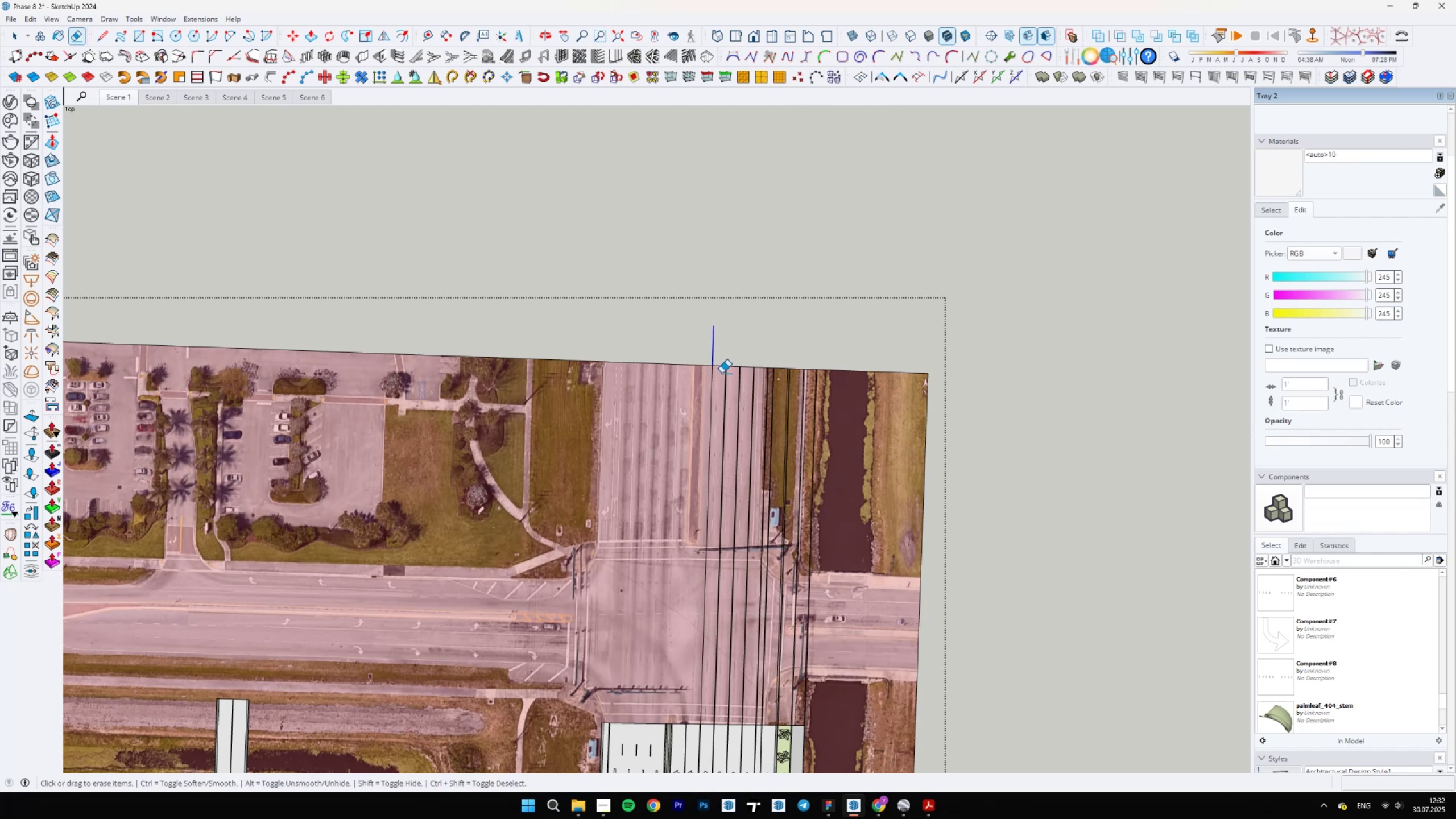 
scroll: coordinate [752, 682], scroll_direction: up, amount: 21.0
 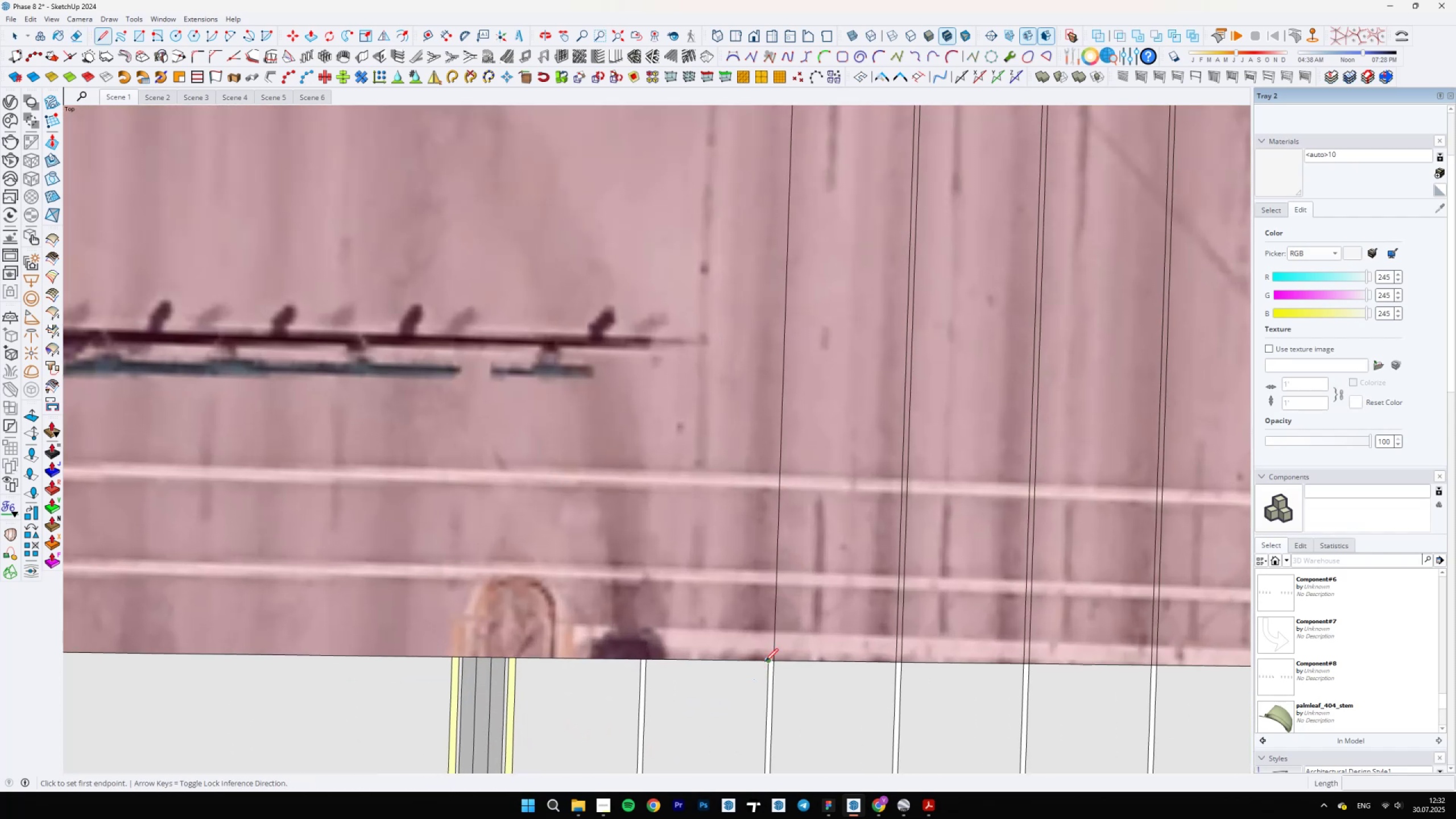 
left_click([765, 661])
 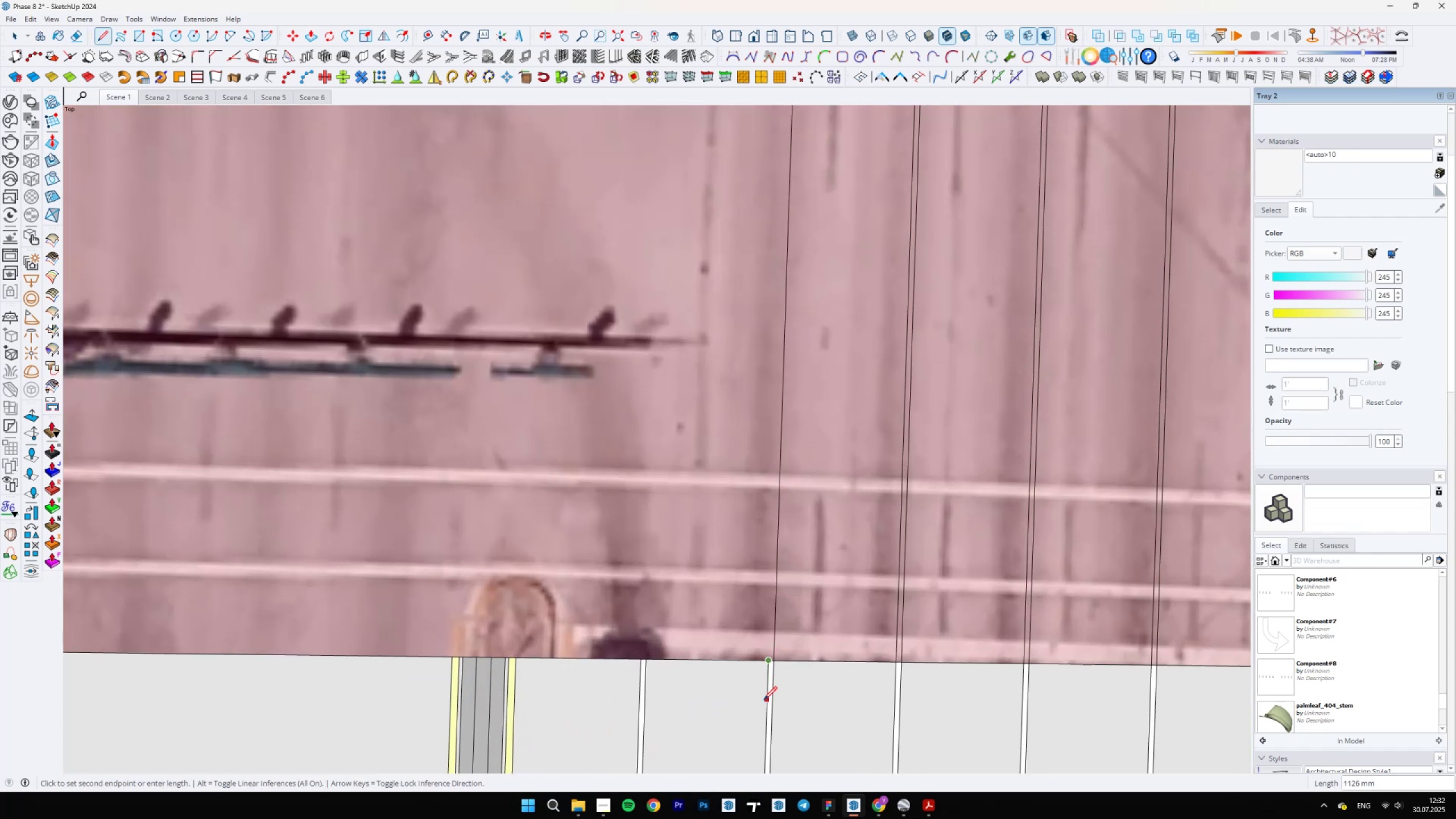 
hold_key(key=ShiftLeft, duration=0.57)
scroll: coordinate [761, 734], scroll_direction: none, amount: 0.0
 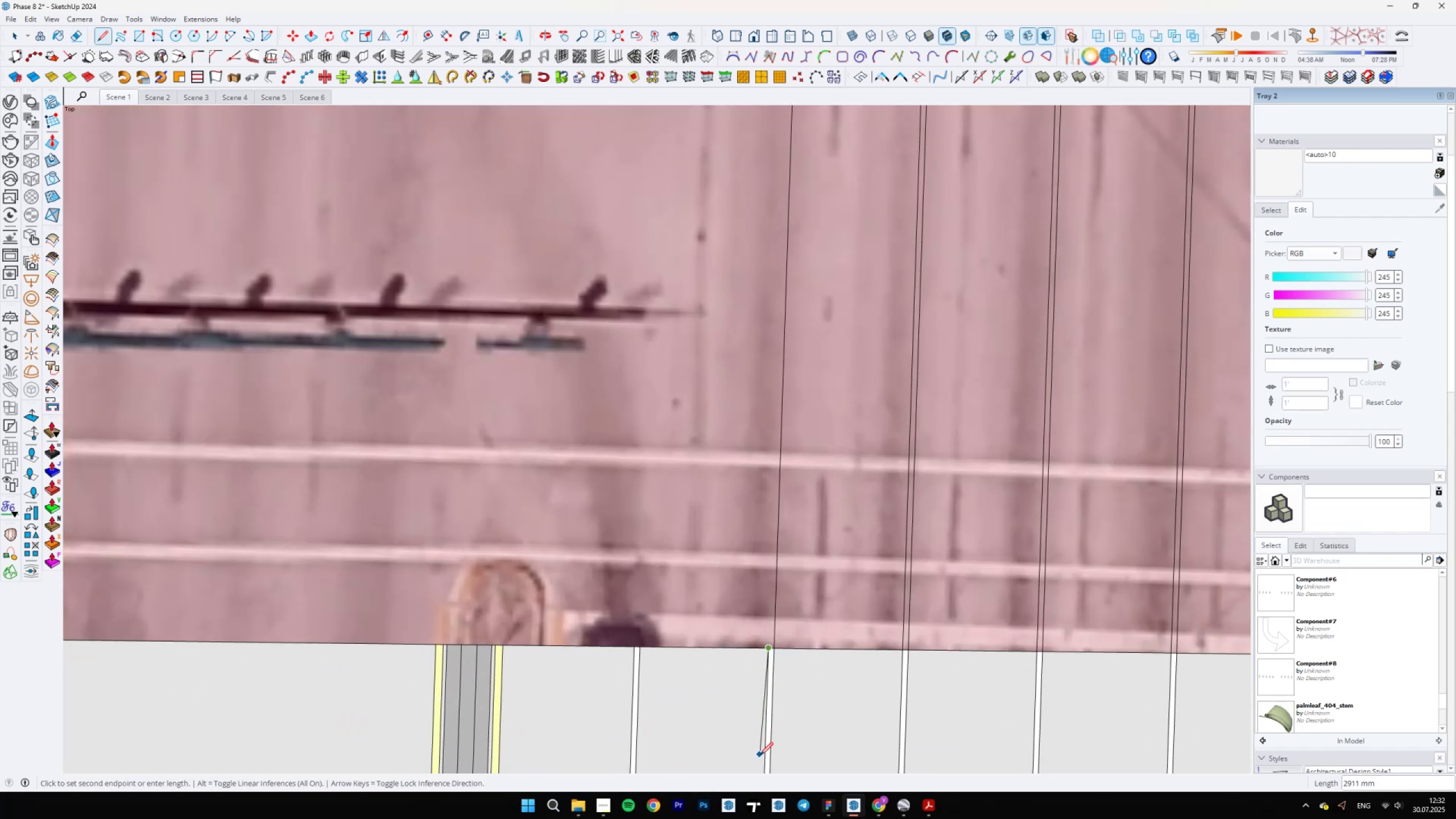 
hold_key(key=ShiftLeft, duration=1.53)
scroll: coordinate [782, 733], scroll_direction: down, amount: 22.0
 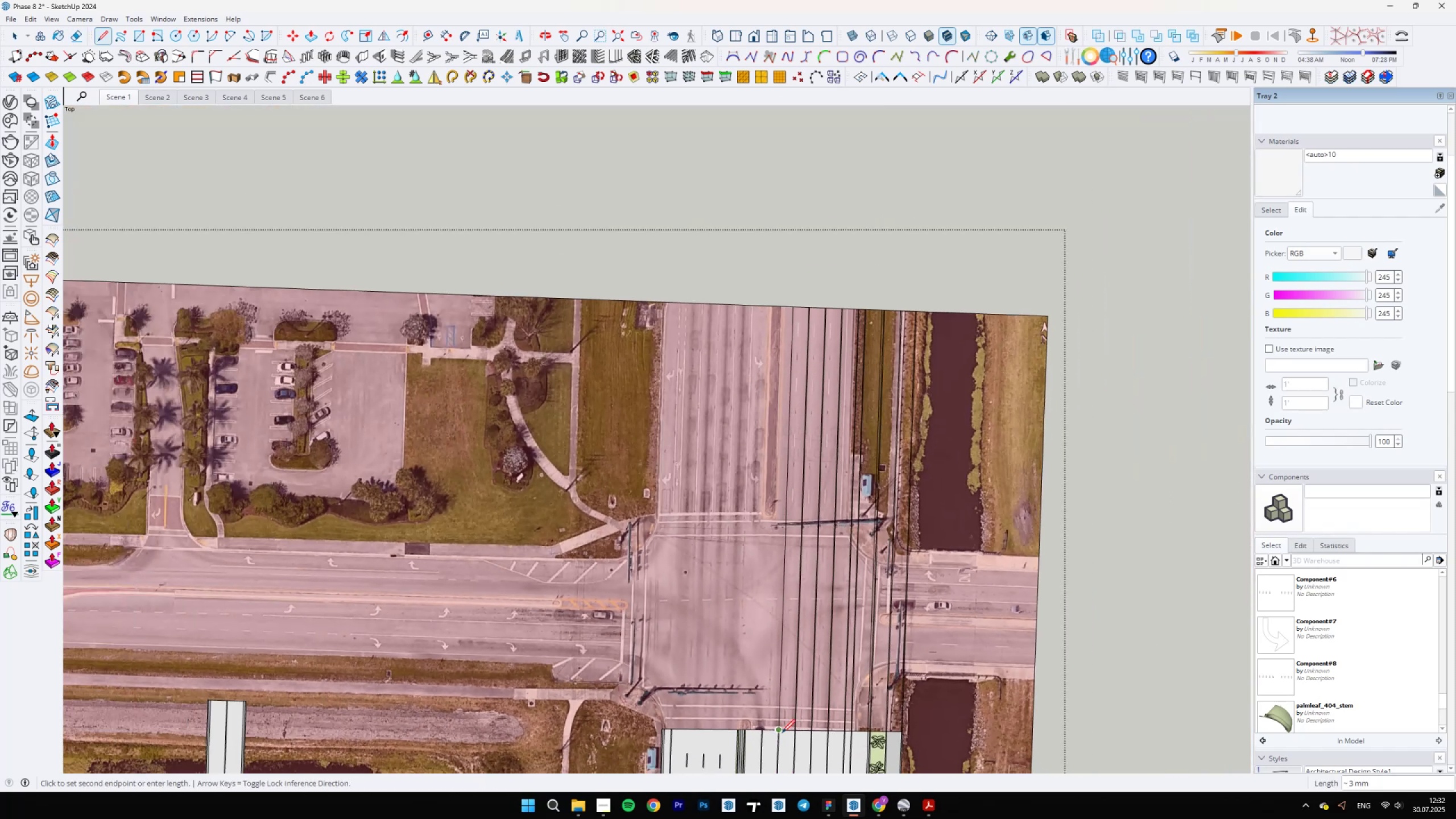 
hold_key(key=ShiftLeft, duration=1.0)
 